 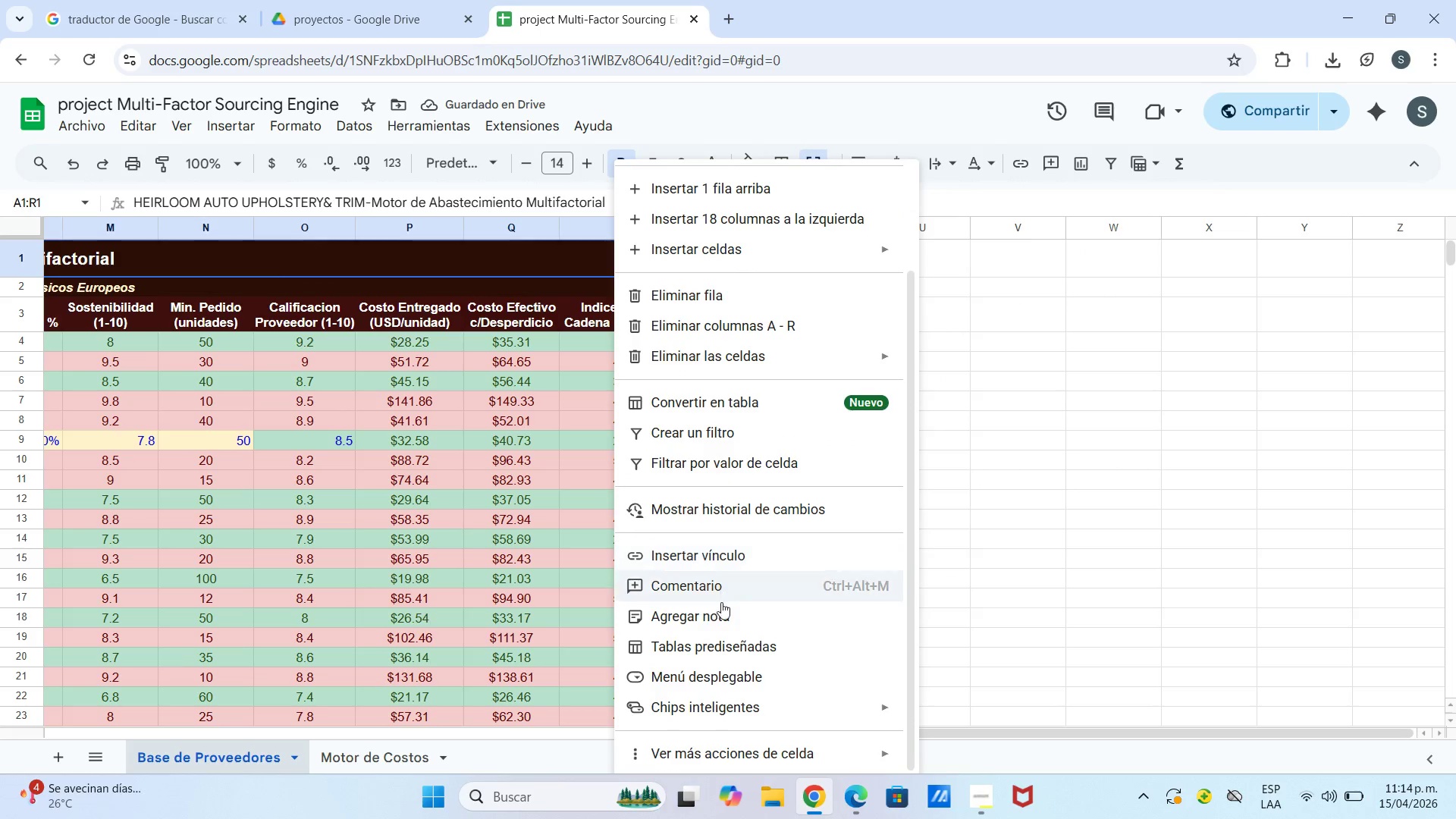 
left_click([726, 757])
 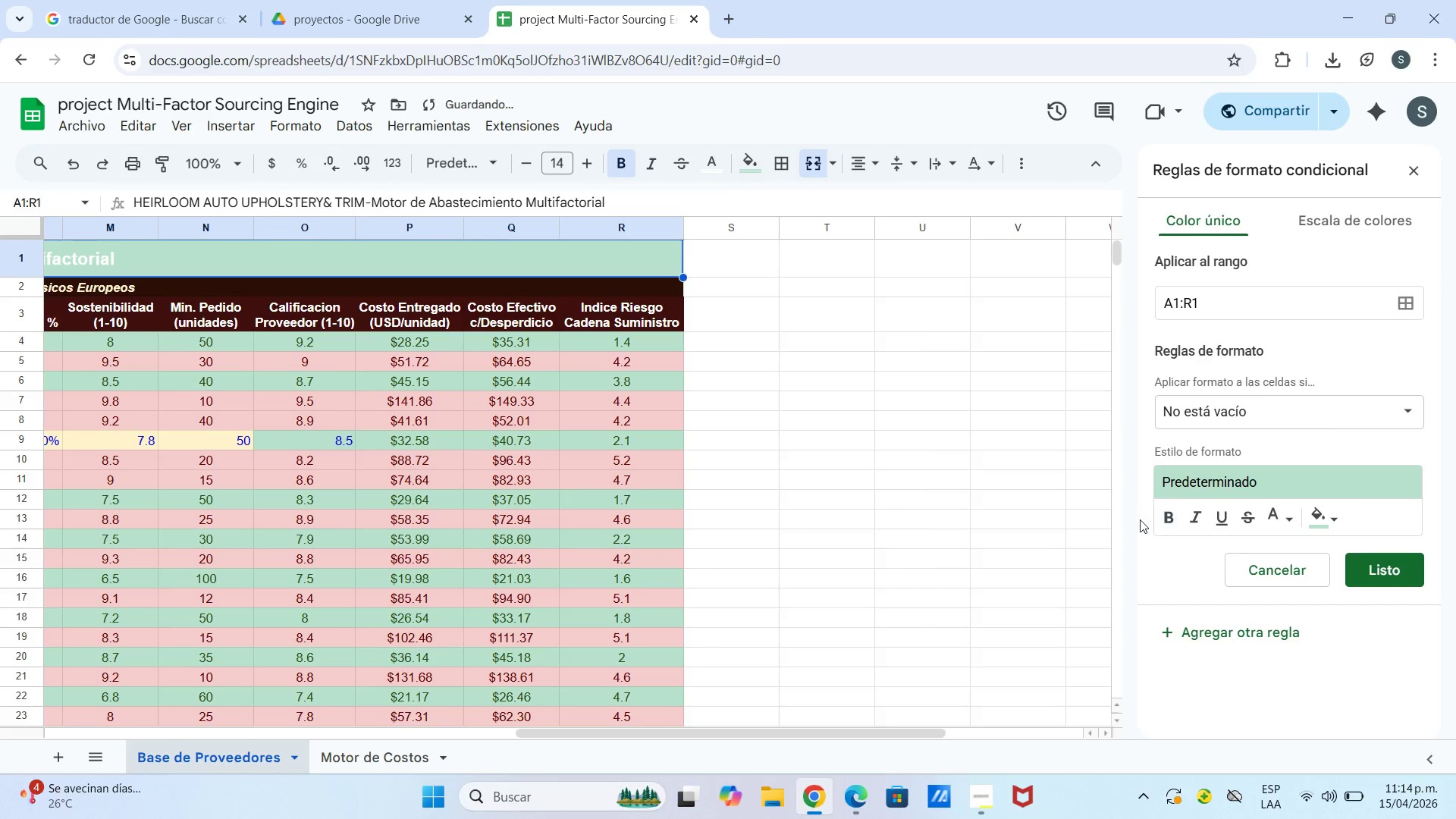 
left_click([1332, 515])
 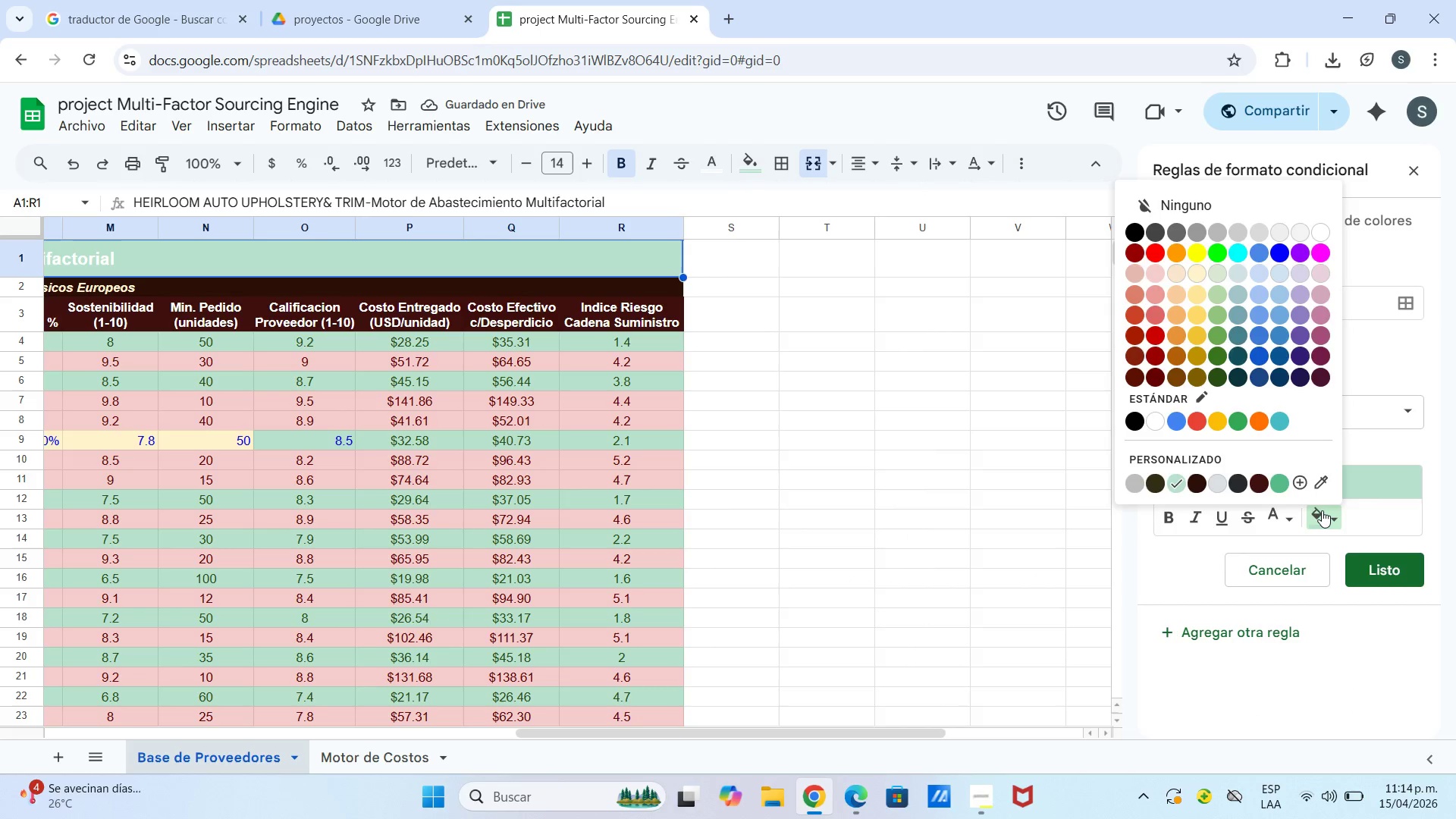 
left_click([1324, 511])
 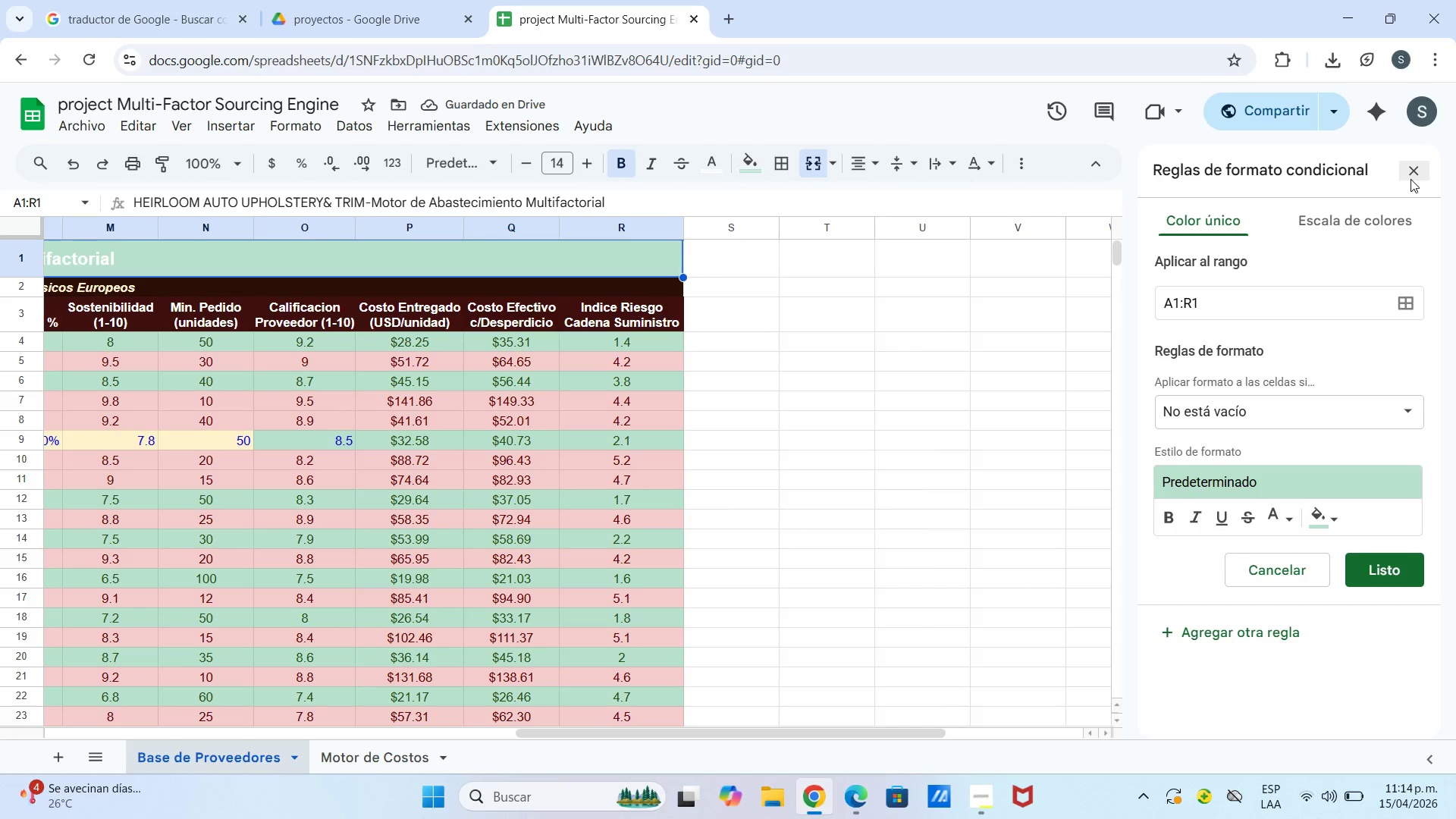 
left_click([1408, 172])
 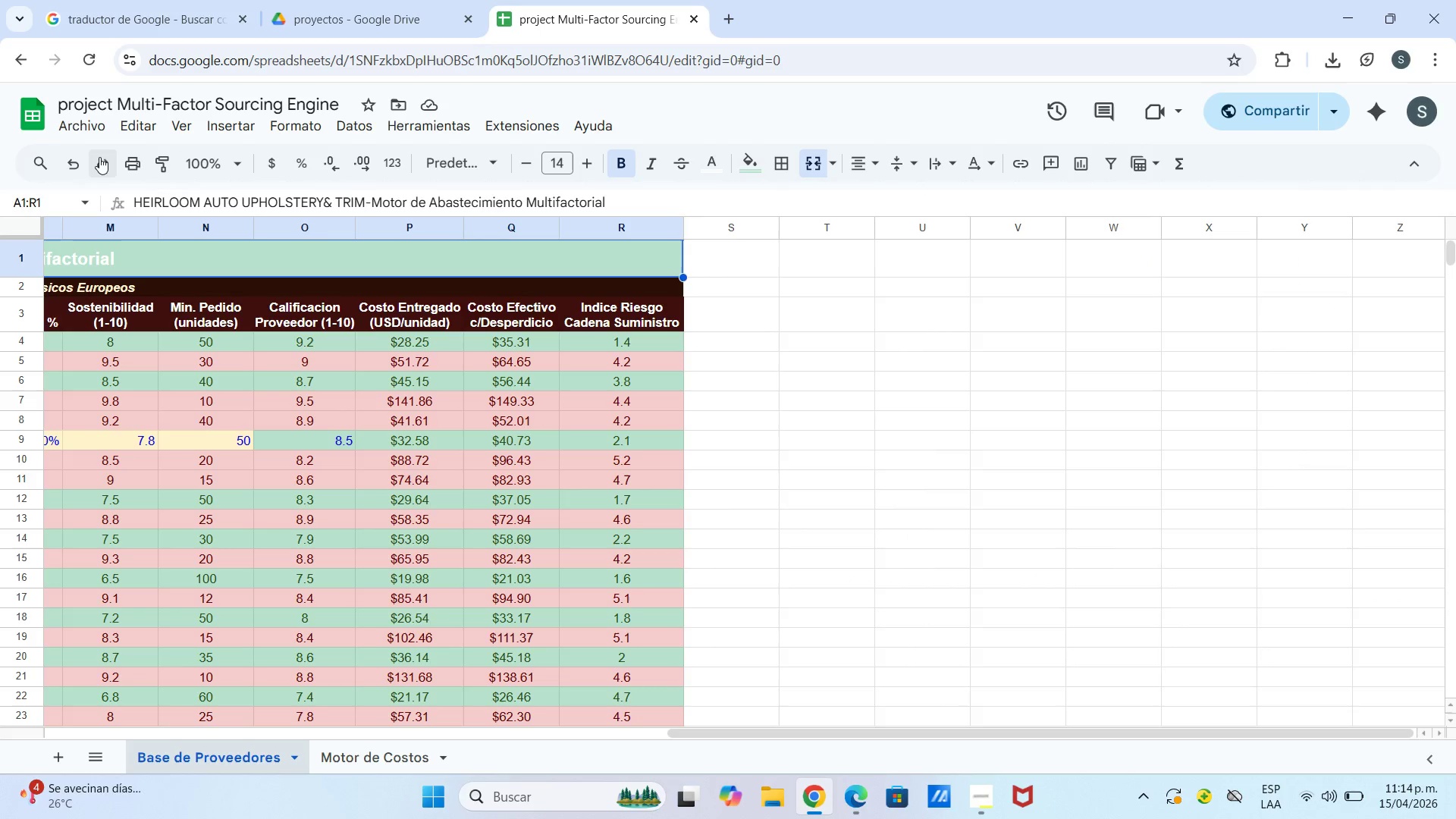 
left_click([62, 166])
 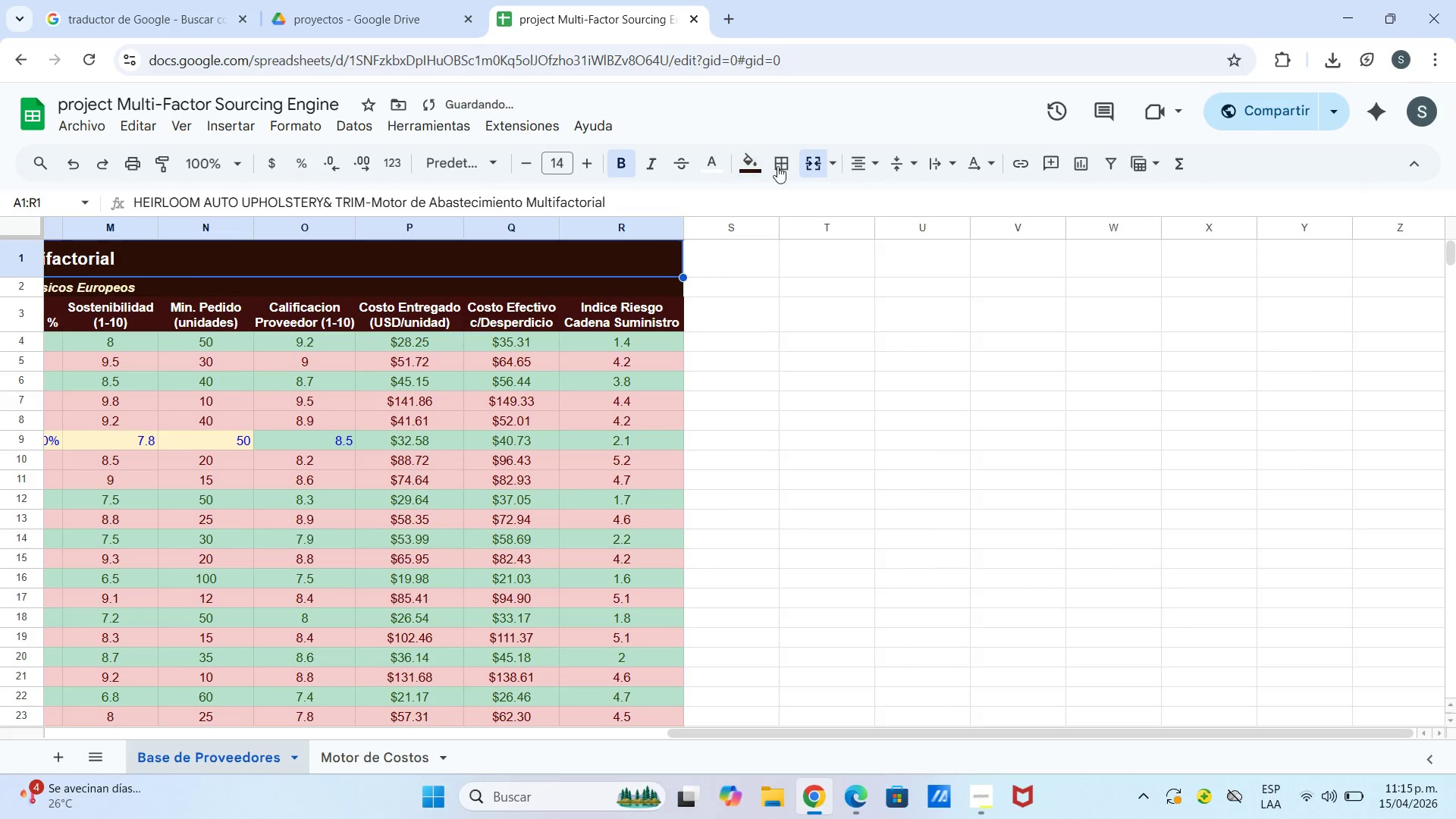 
left_click([764, 165])
 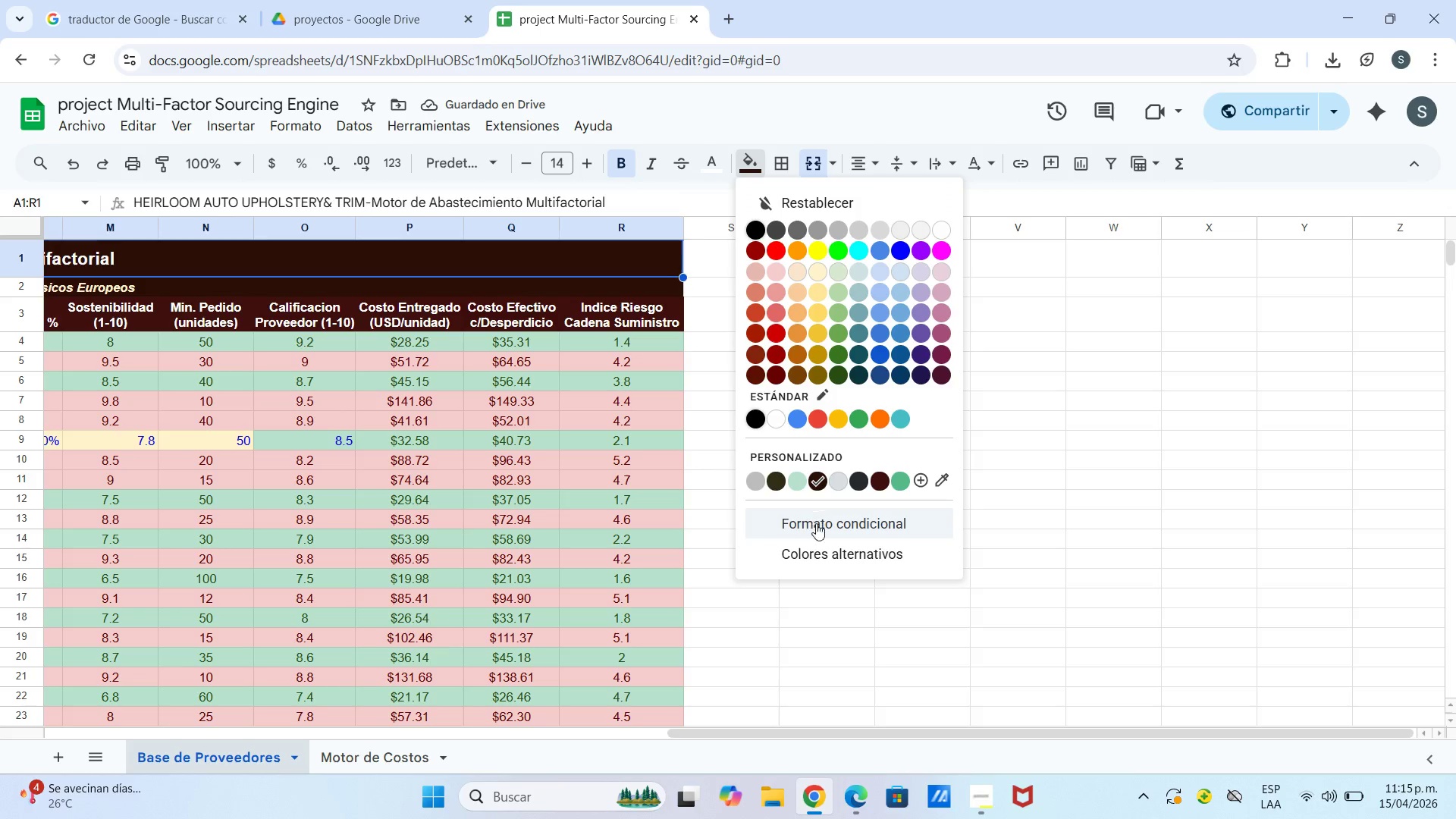 
left_click([816, 550])
 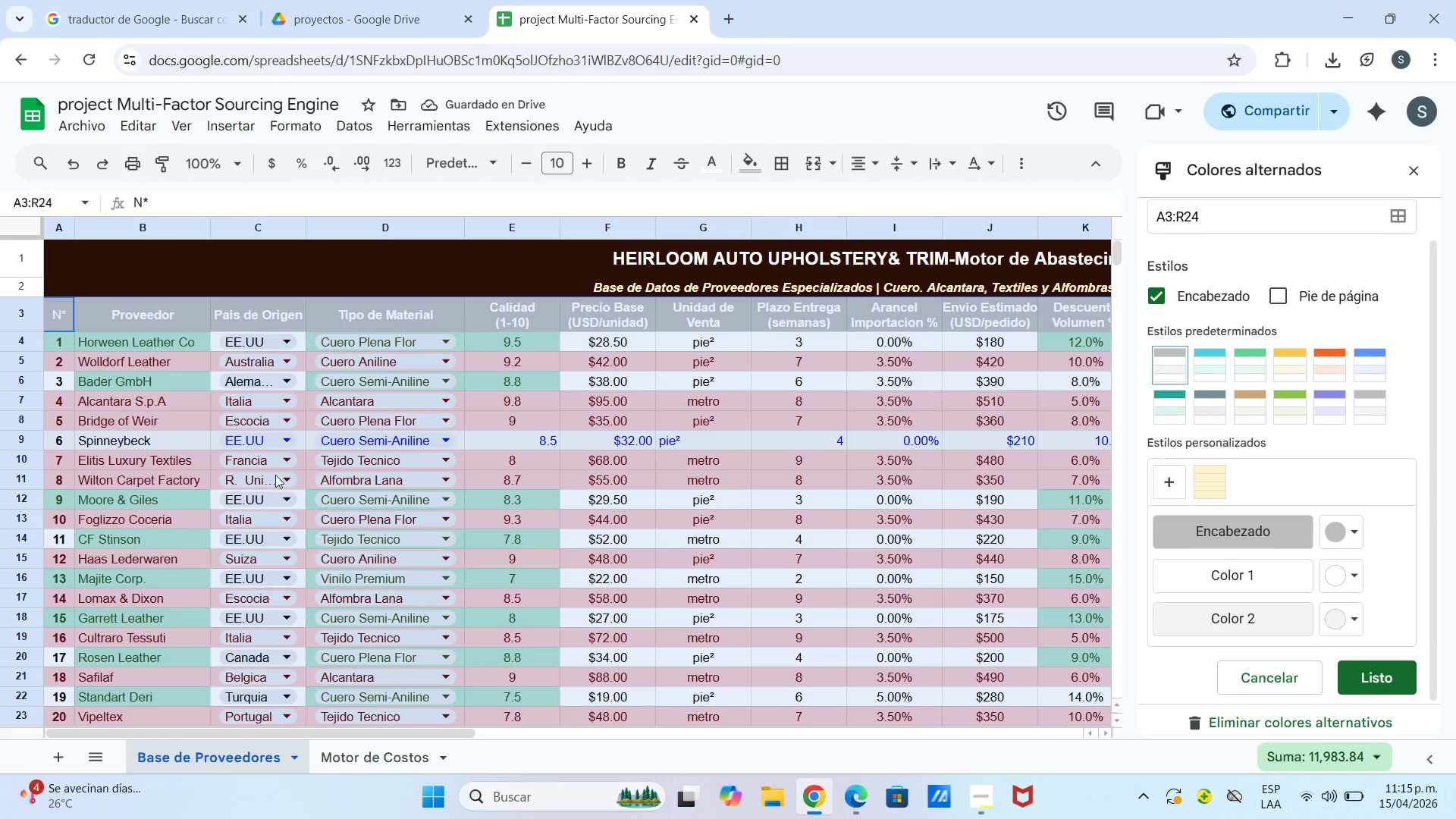 
left_click([153, 439])
 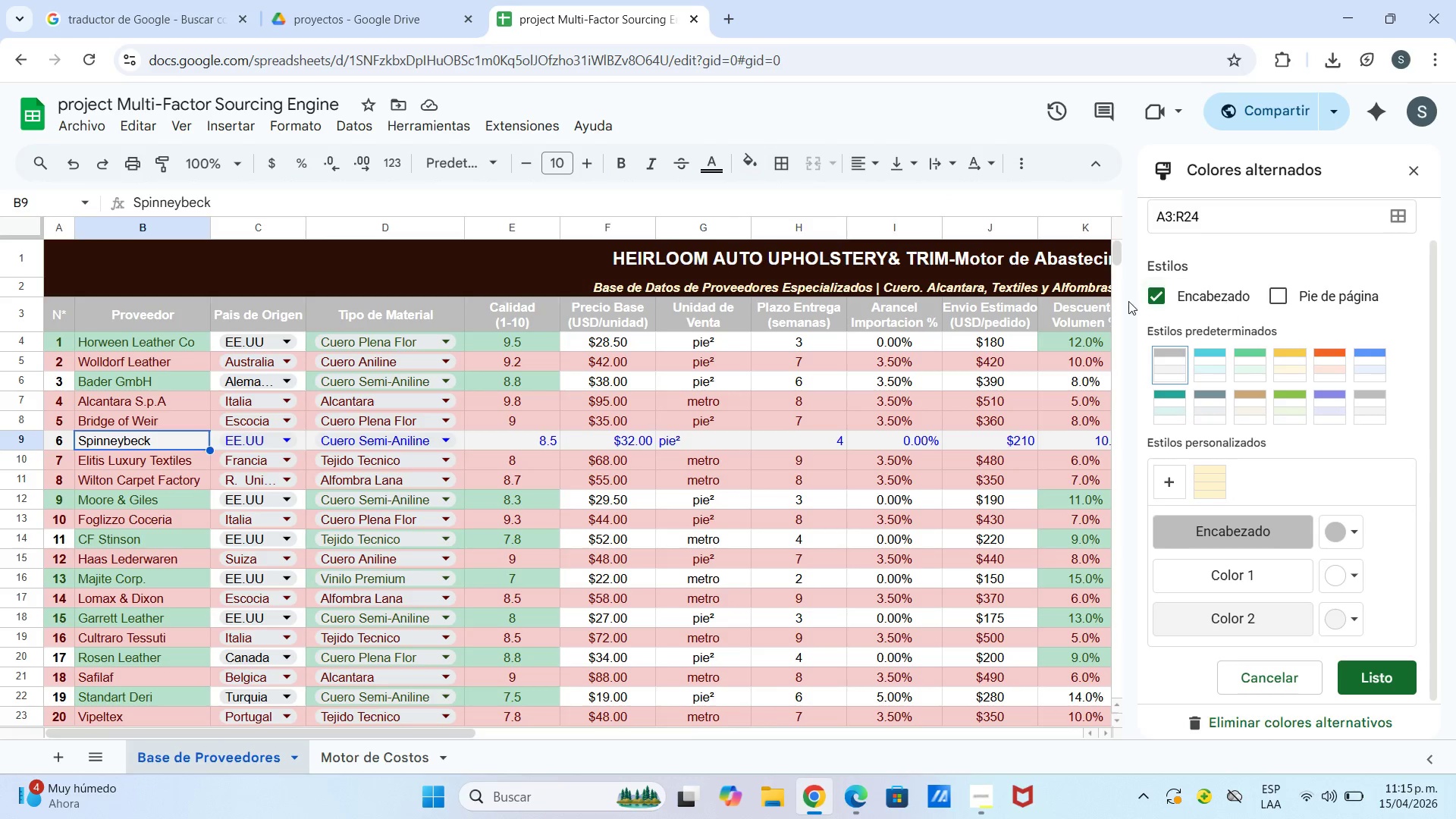 
left_click([1284, 287])
 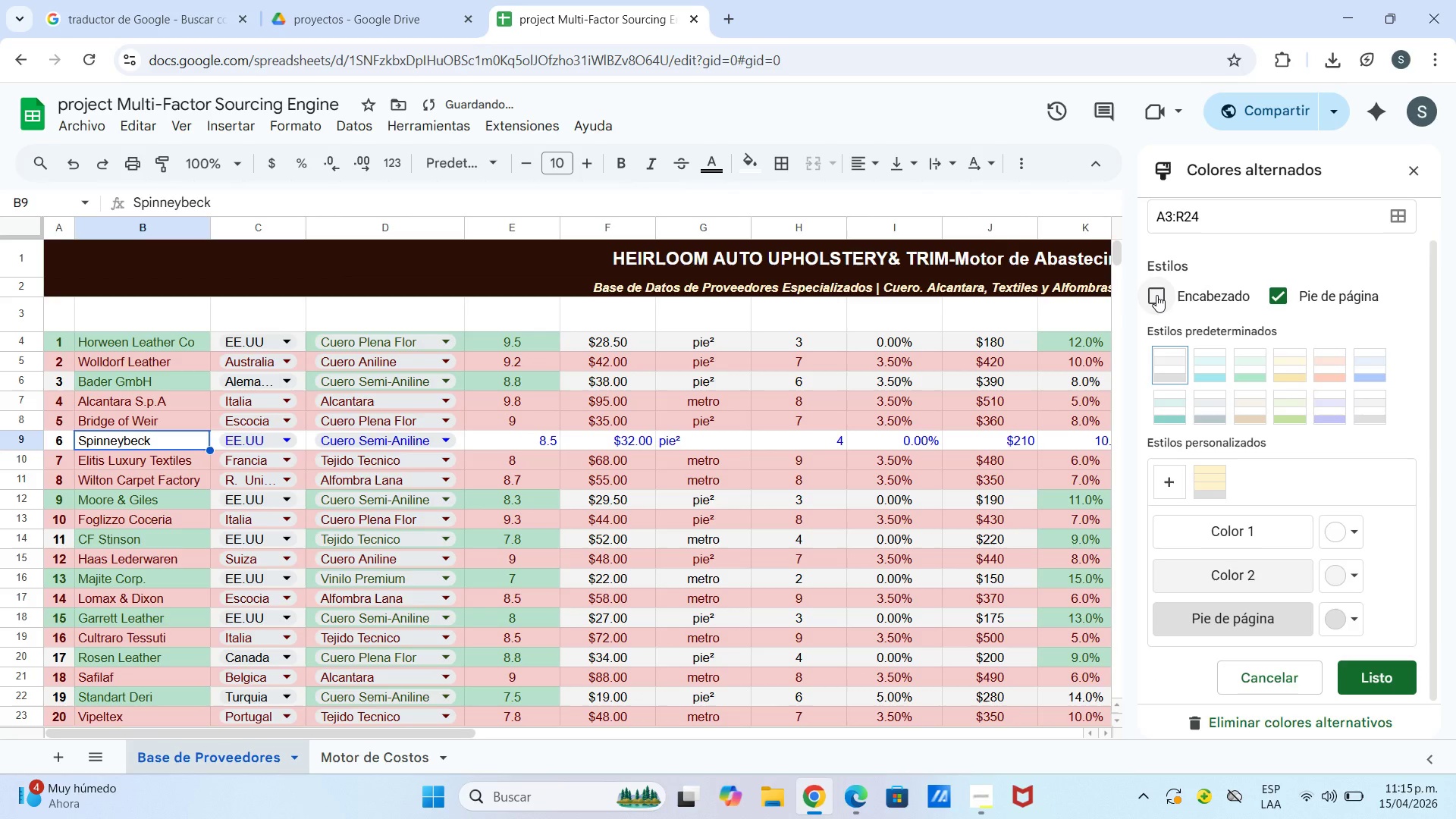 
left_click([1161, 294])
 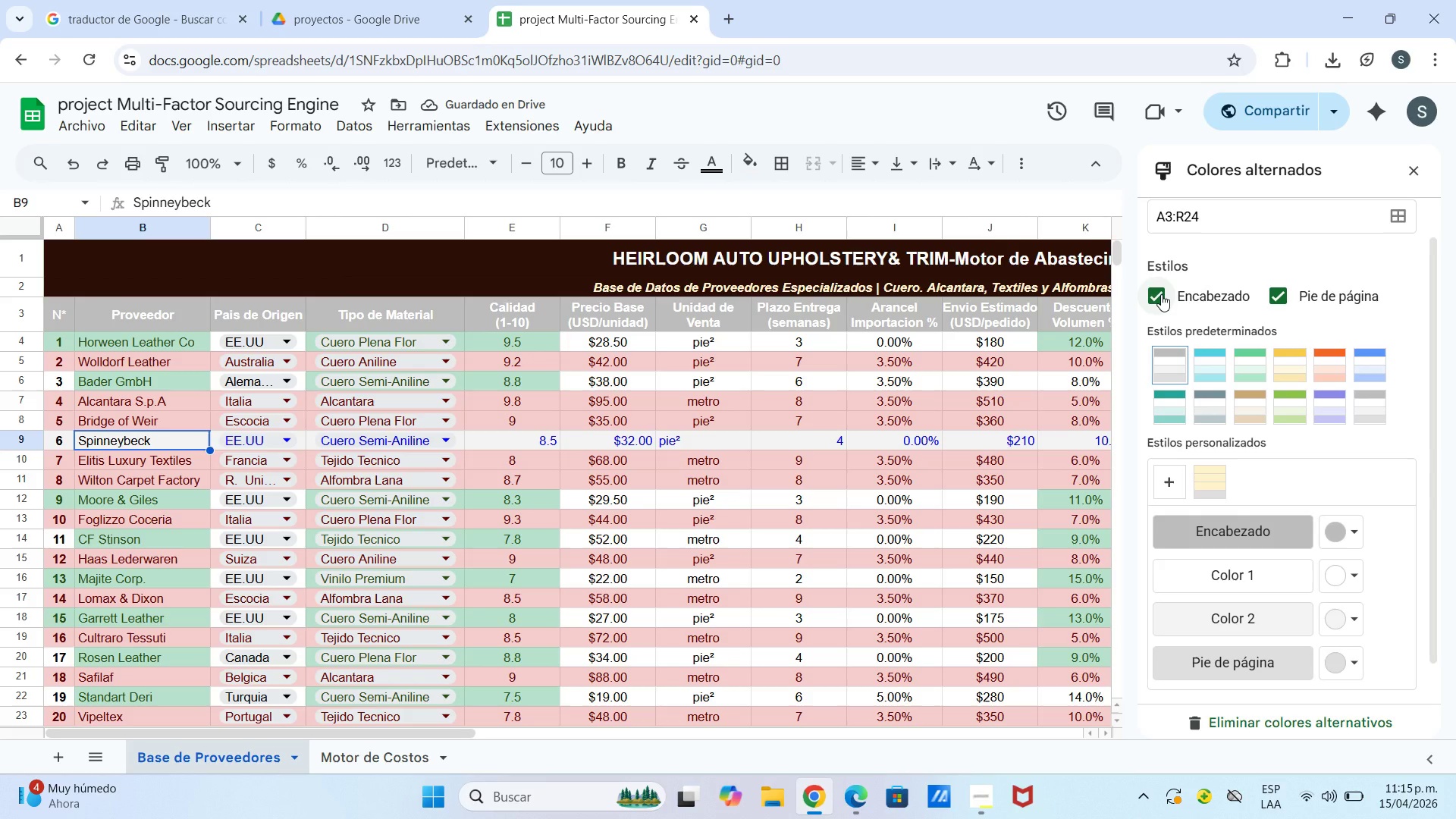 
left_click([1168, 294])
 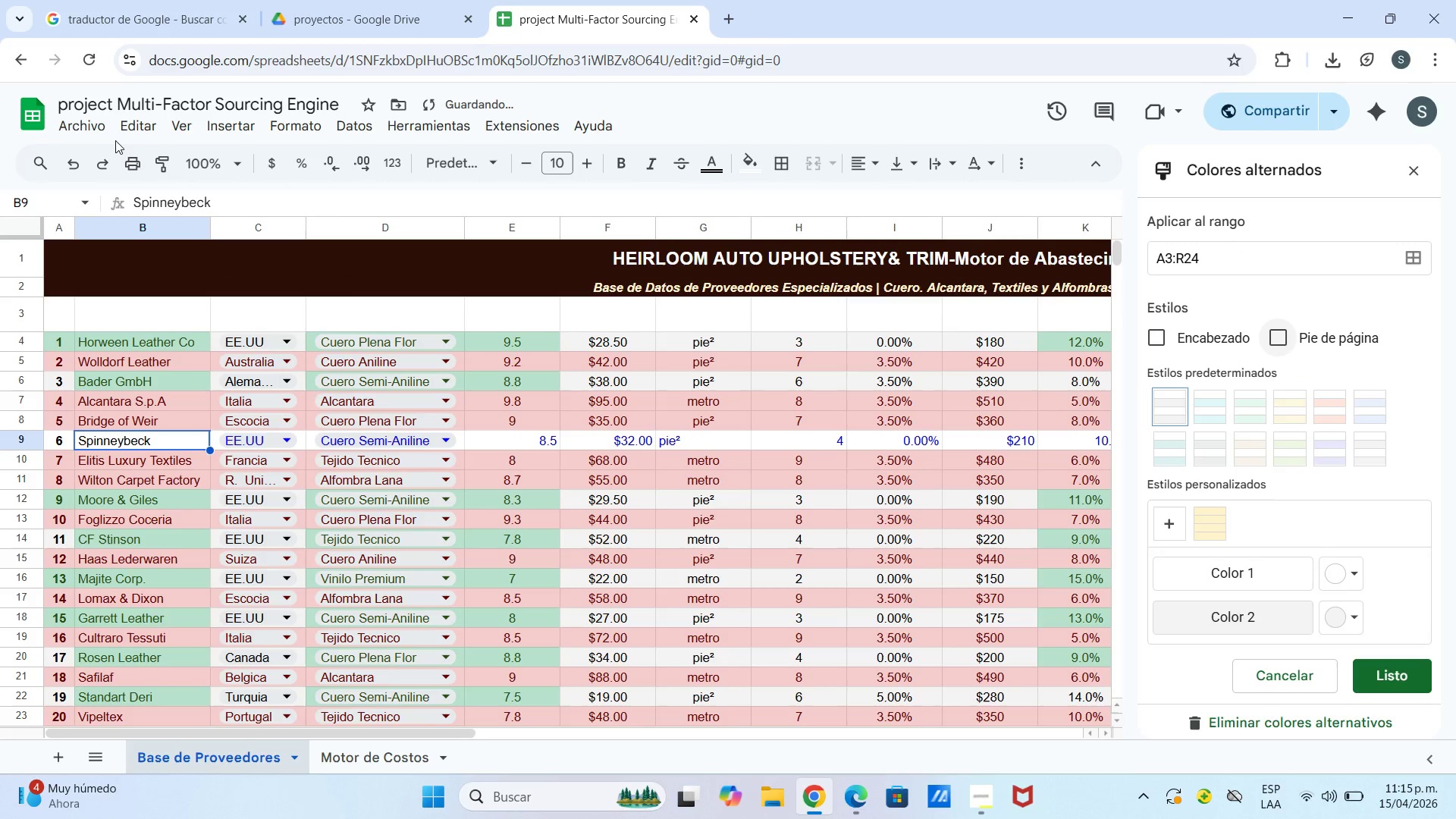 
left_click([79, 165])
 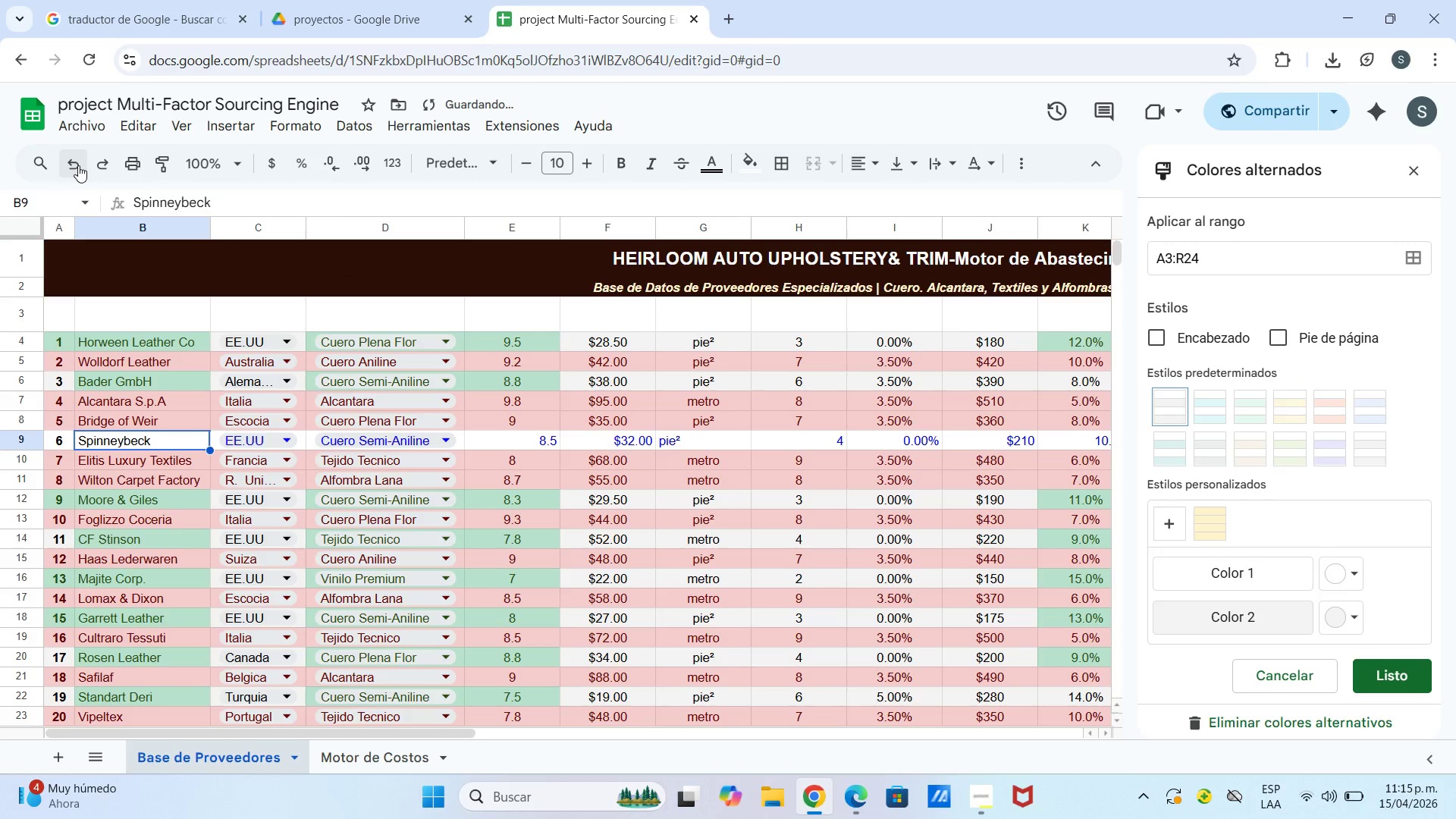 
left_click([80, 166])
 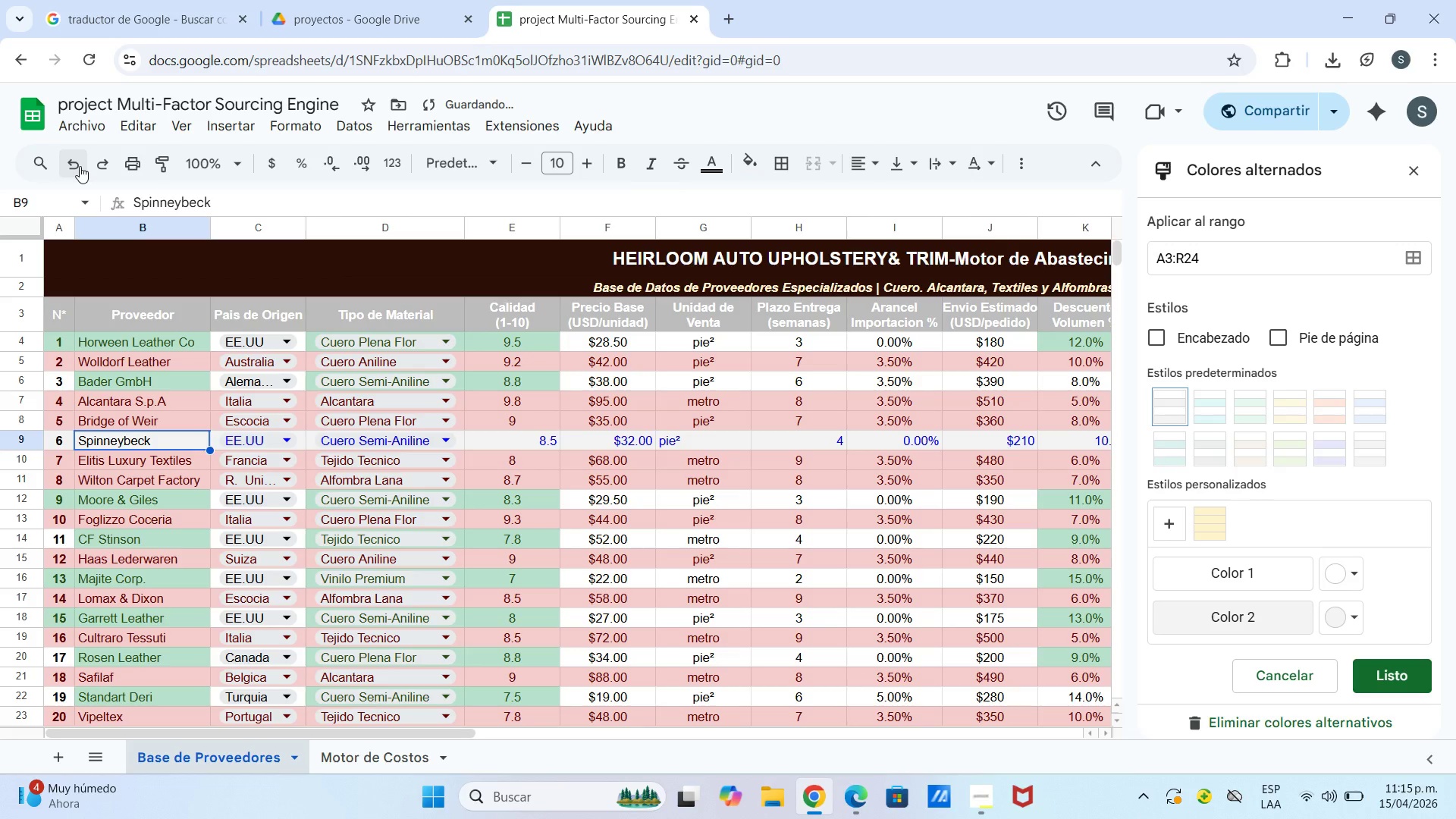 
left_click([80, 166])
 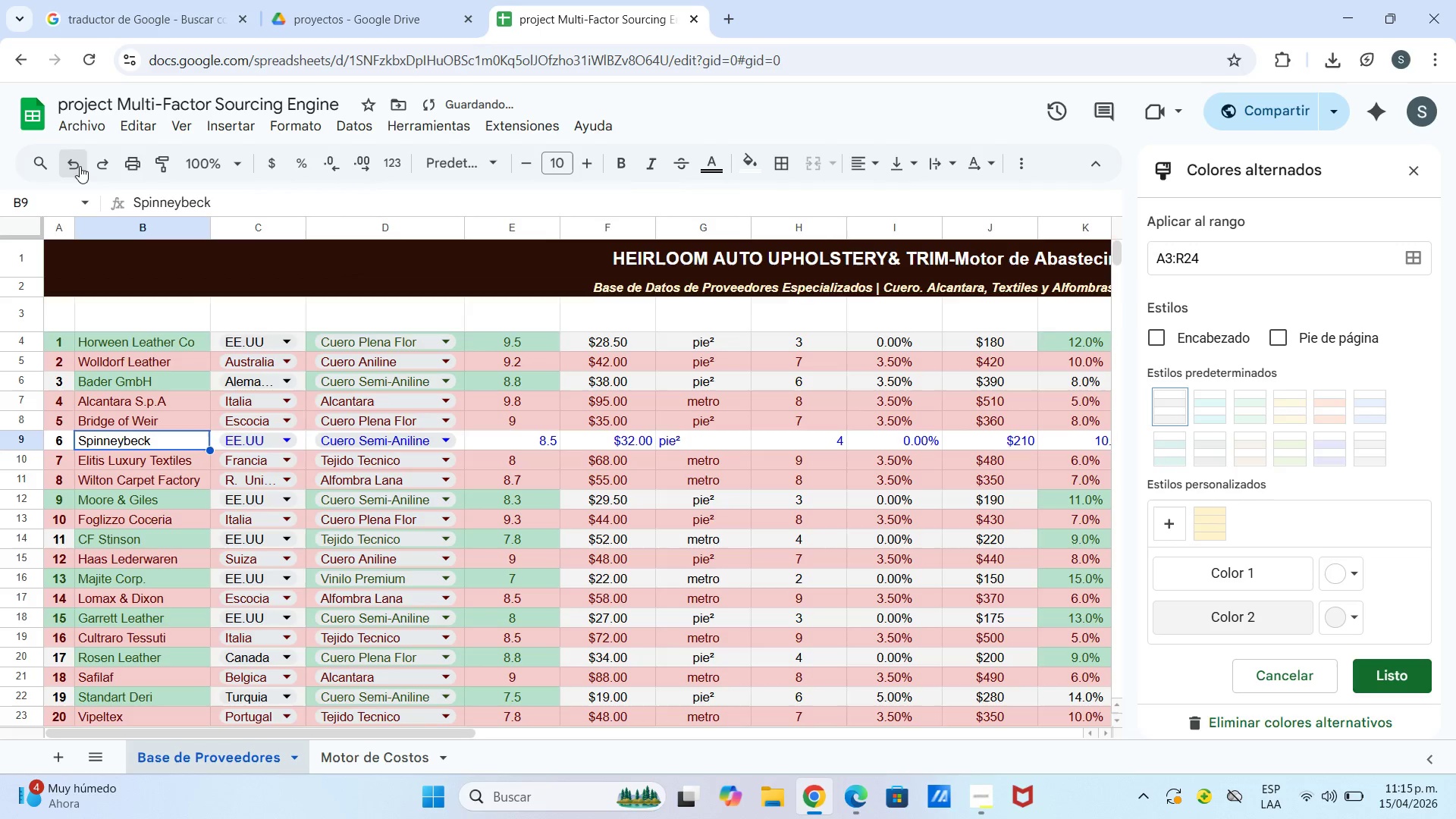 
double_click([80, 166])
 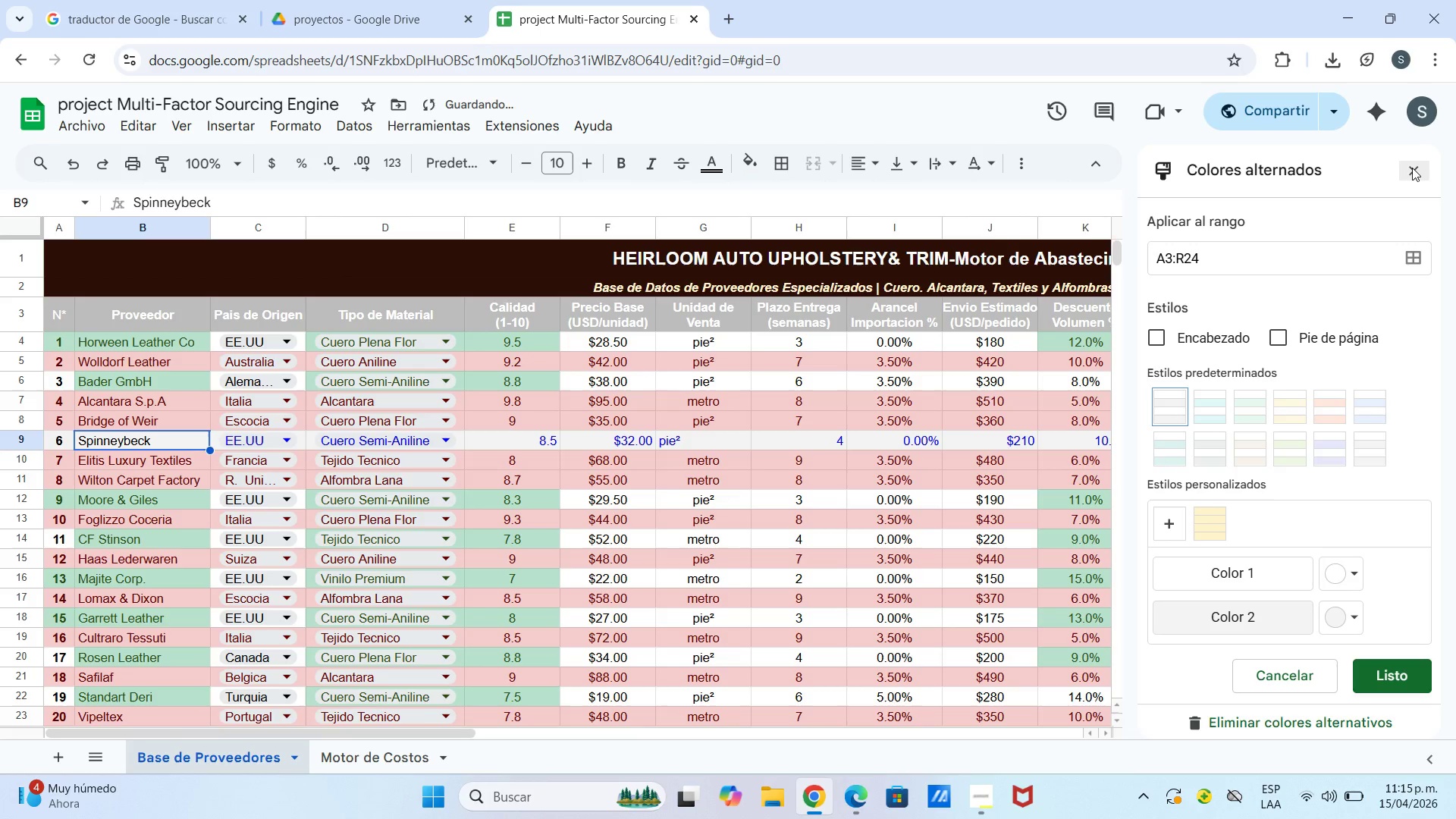 
left_click([1412, 168])
 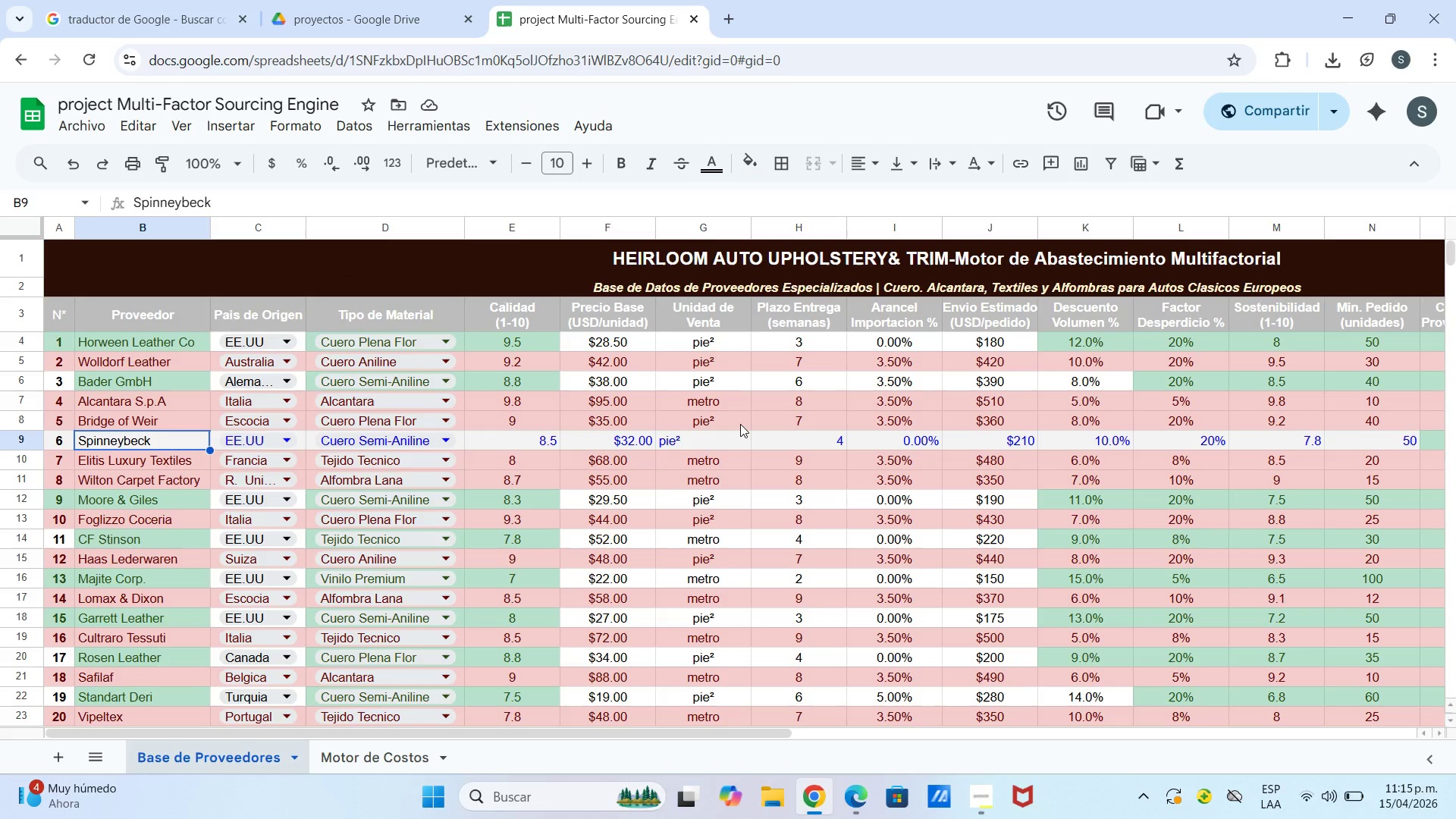 
wait(15.16)
 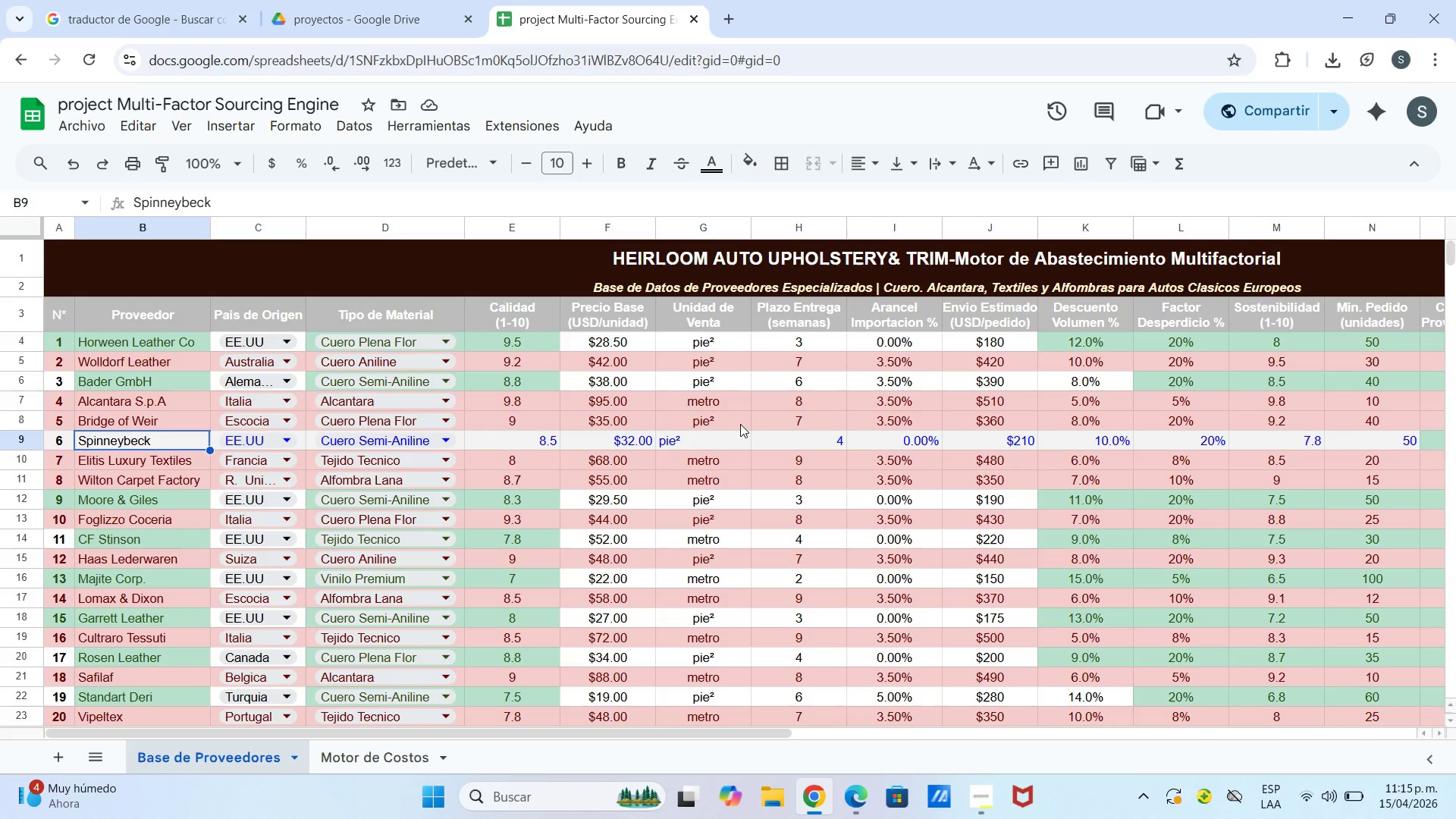 
double_click([77, 168])
 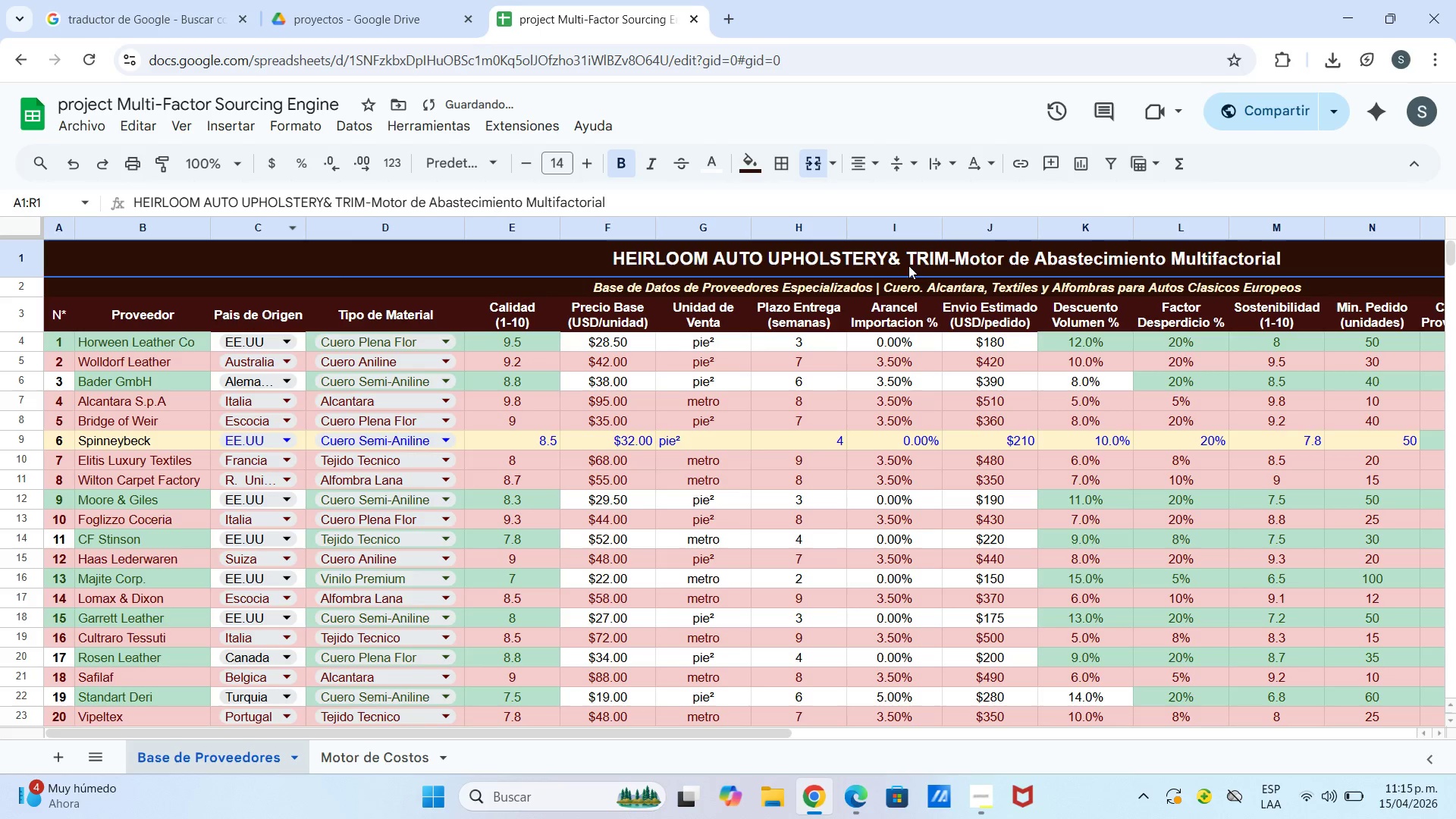 
right_click([926, 253])
 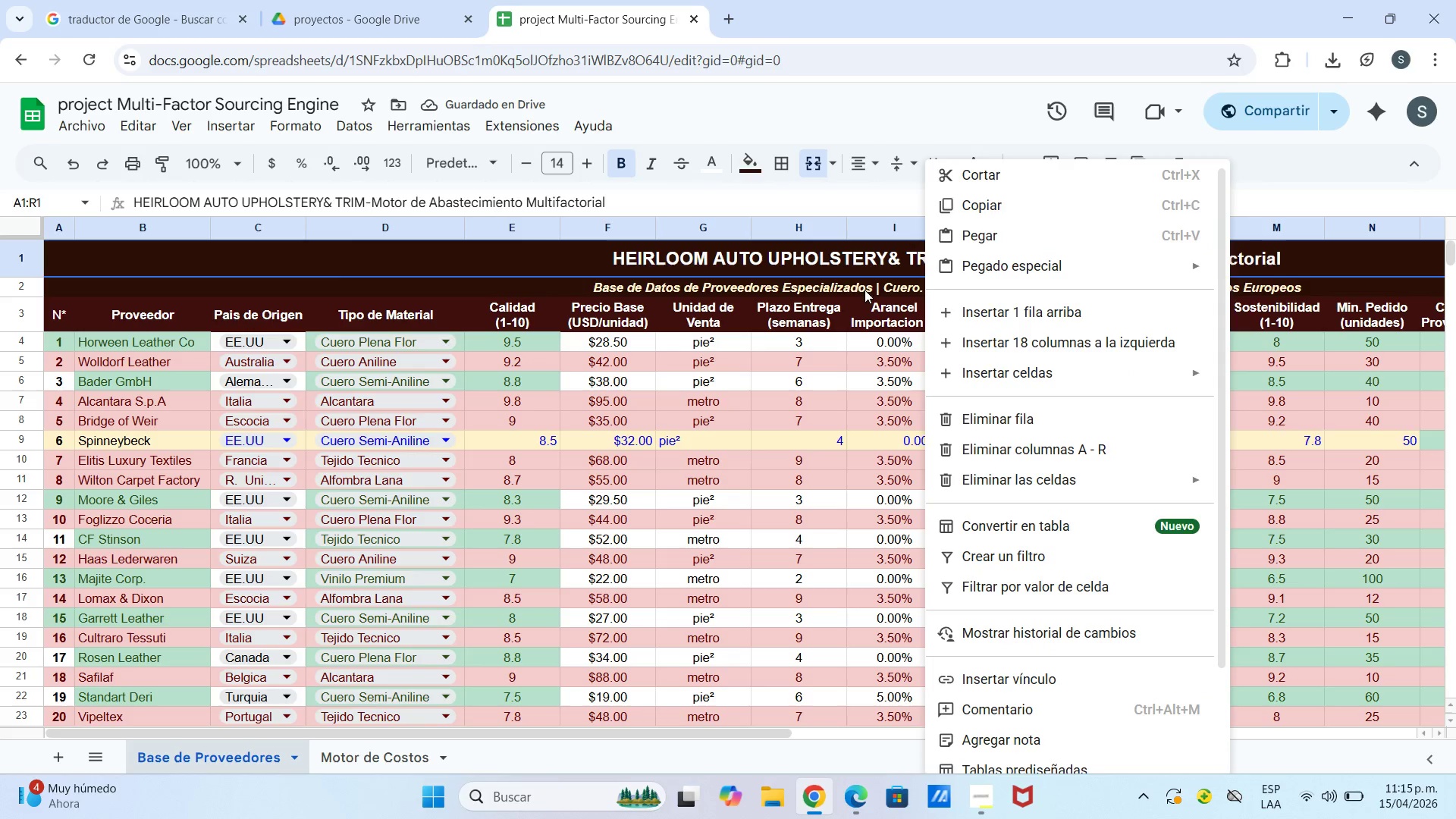 
left_click([851, 255])
 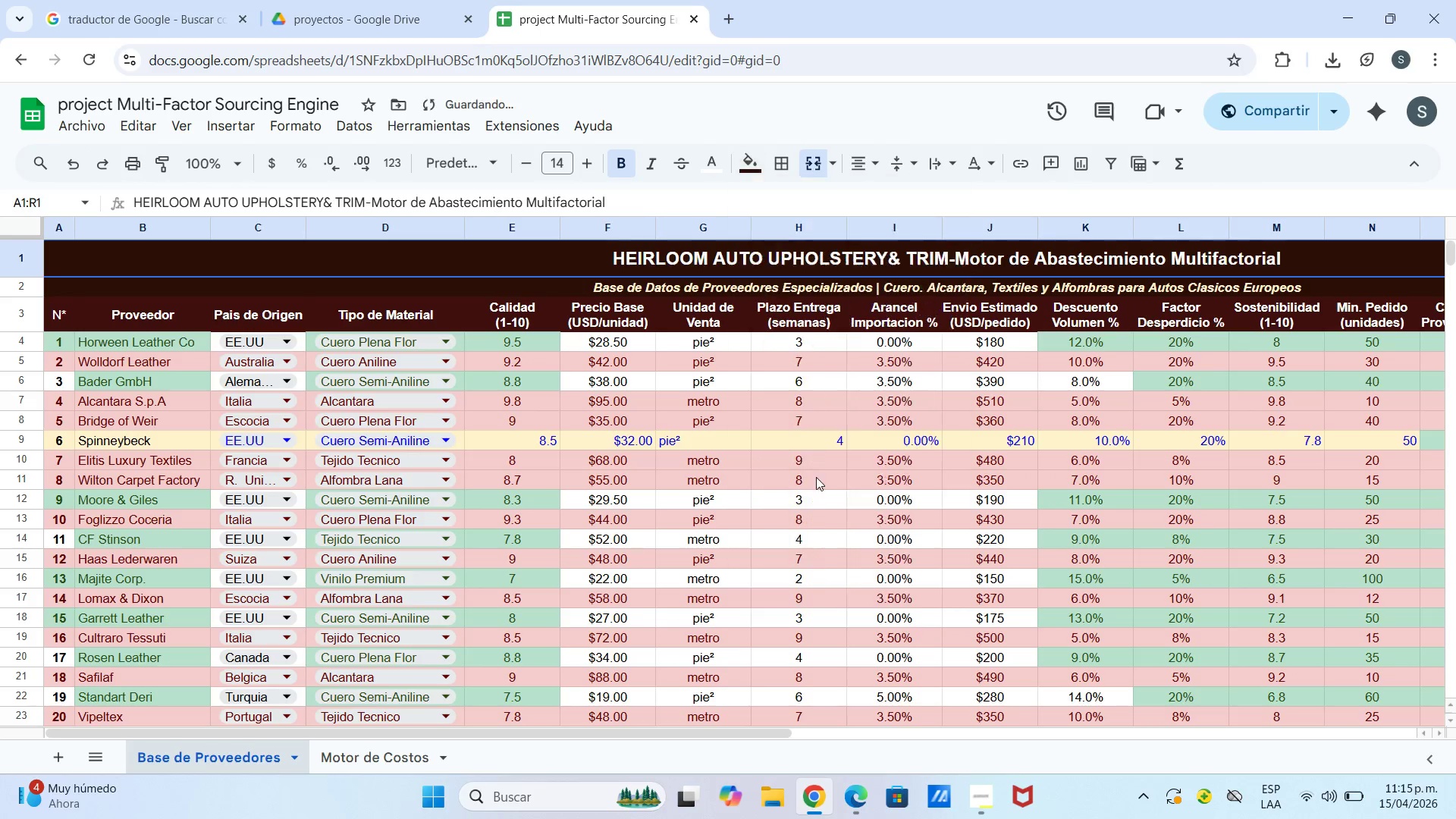 
wait(6.61)
 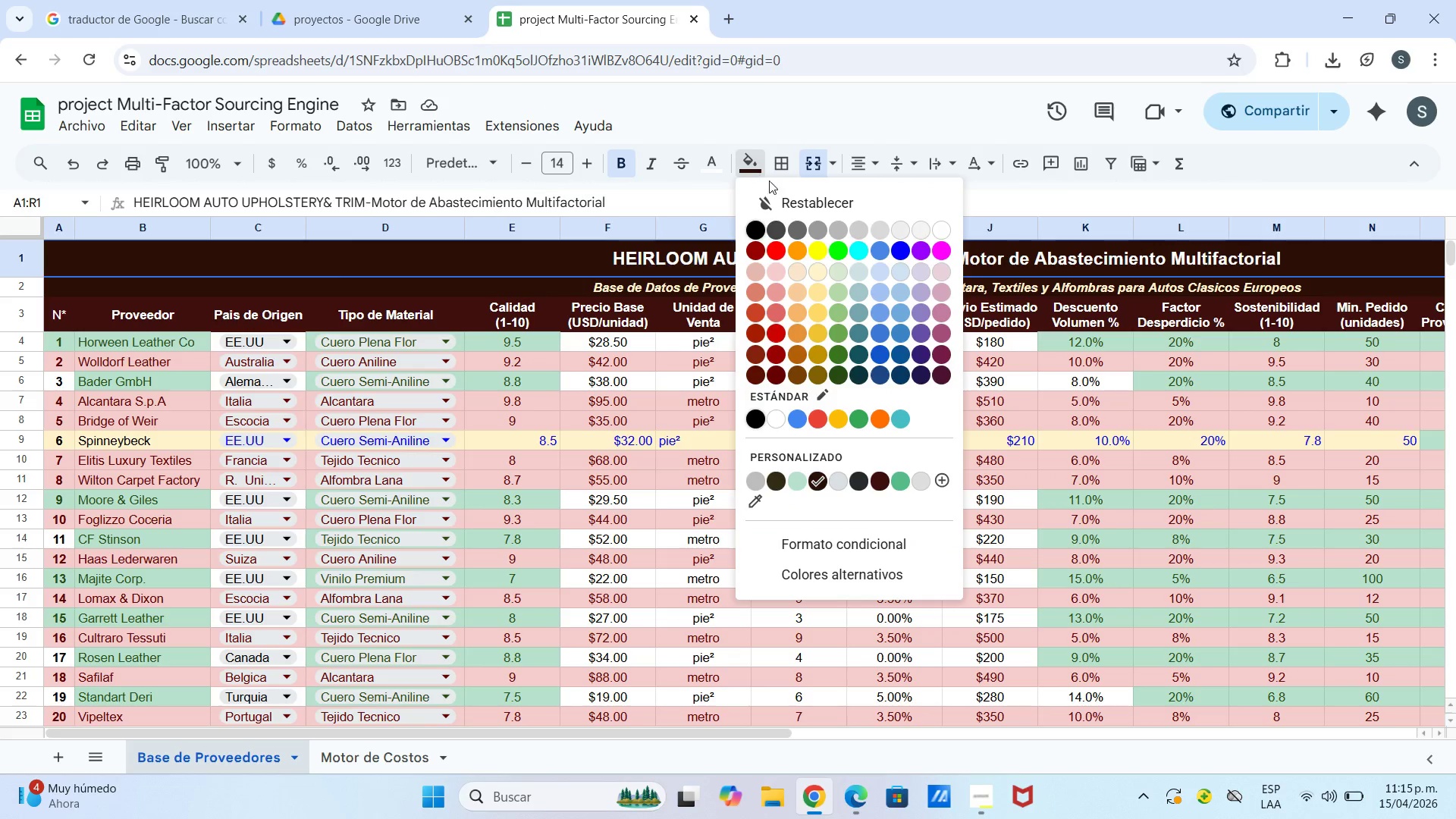 
double_click([758, 157])
 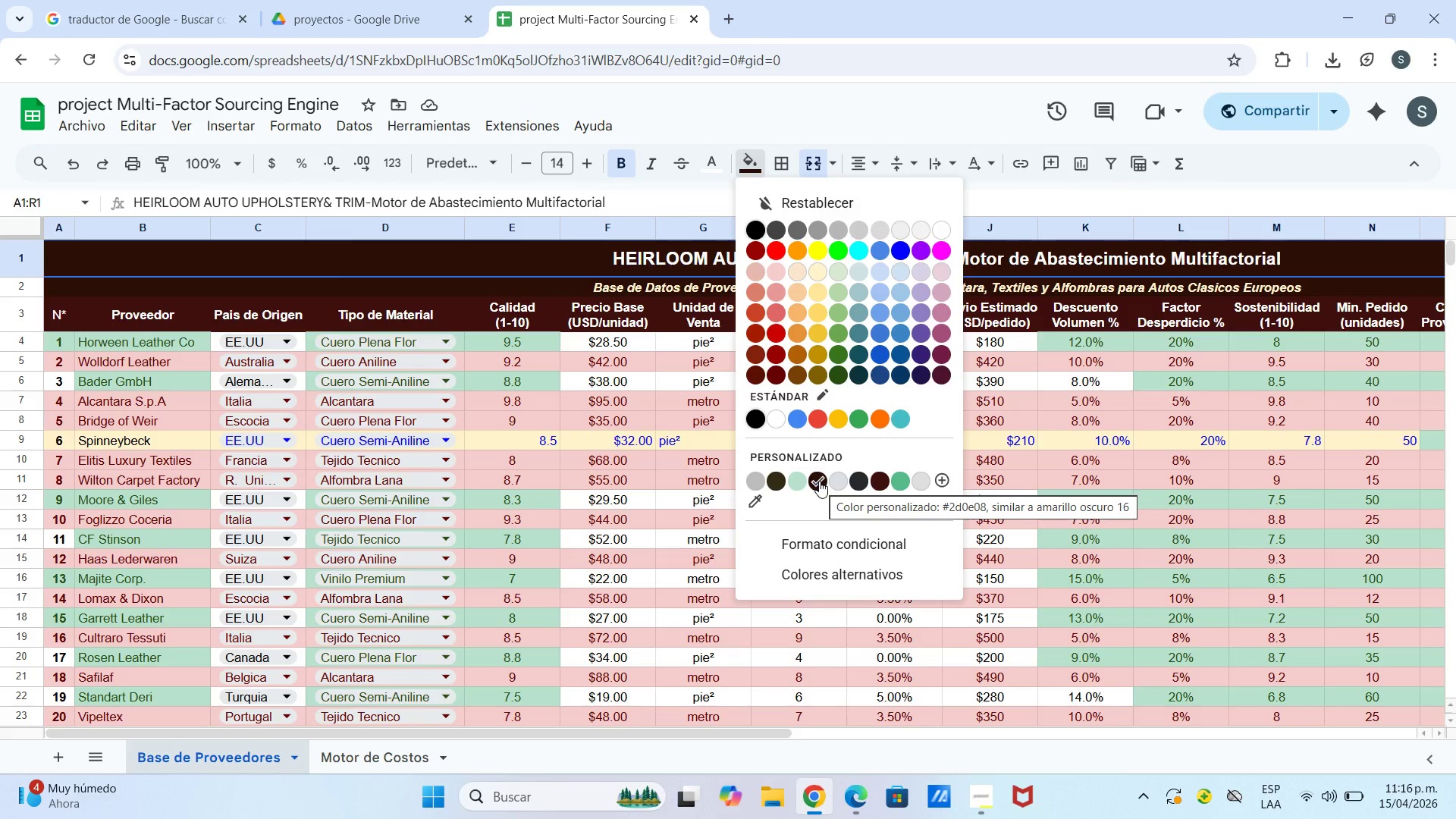 
wait(14.45)
 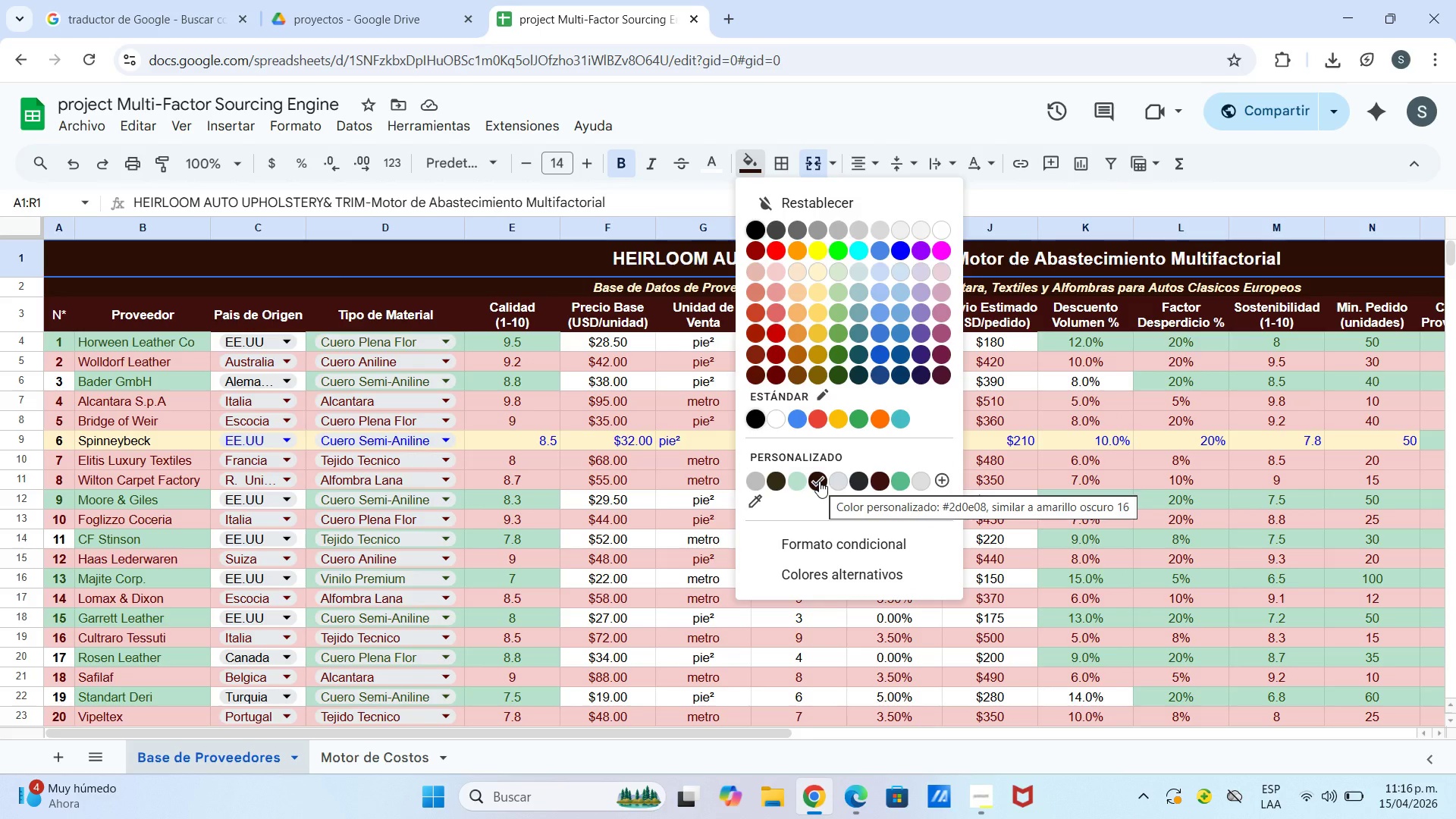 
left_click([737, 165])
 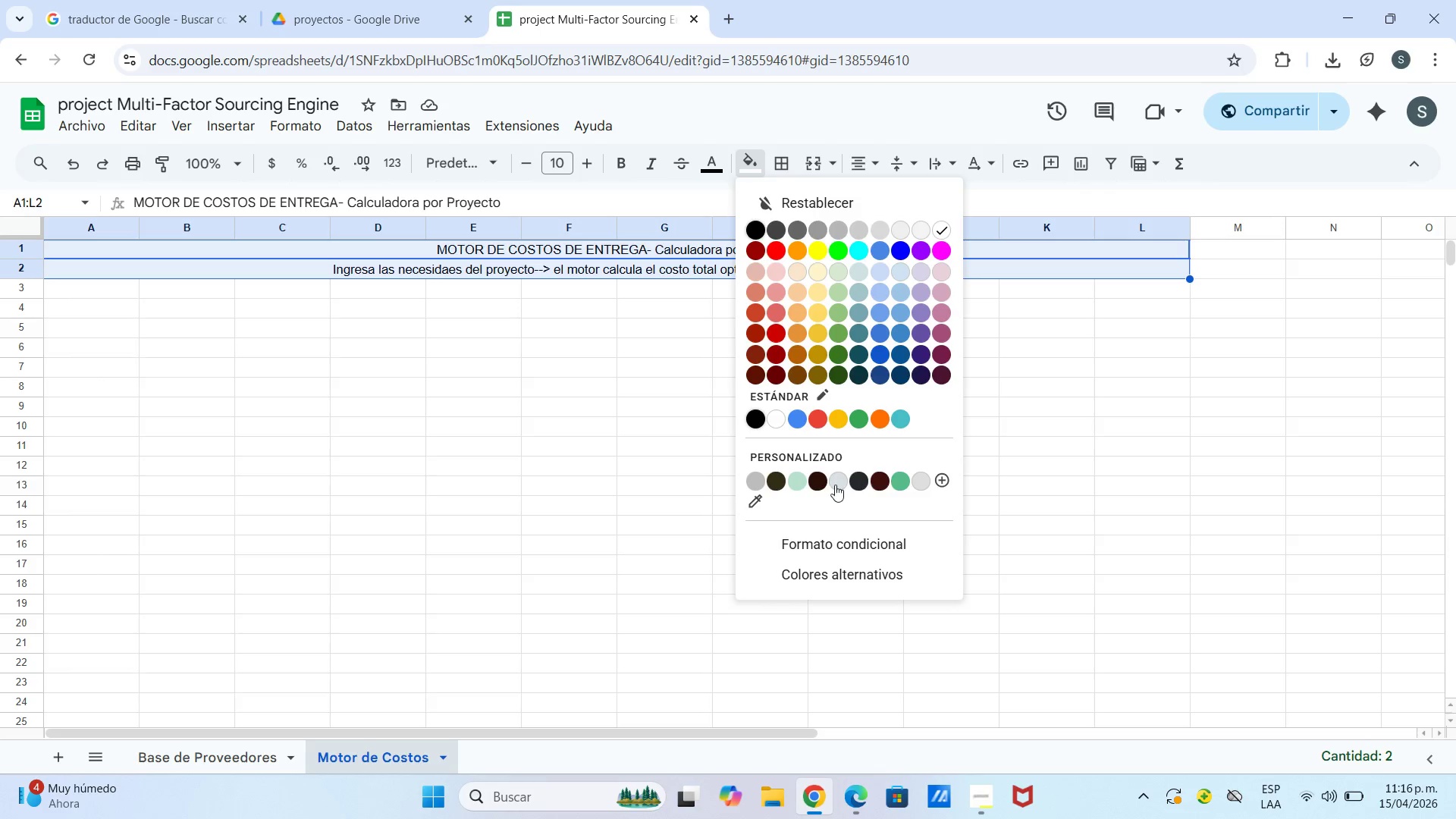 
left_click([817, 483])
 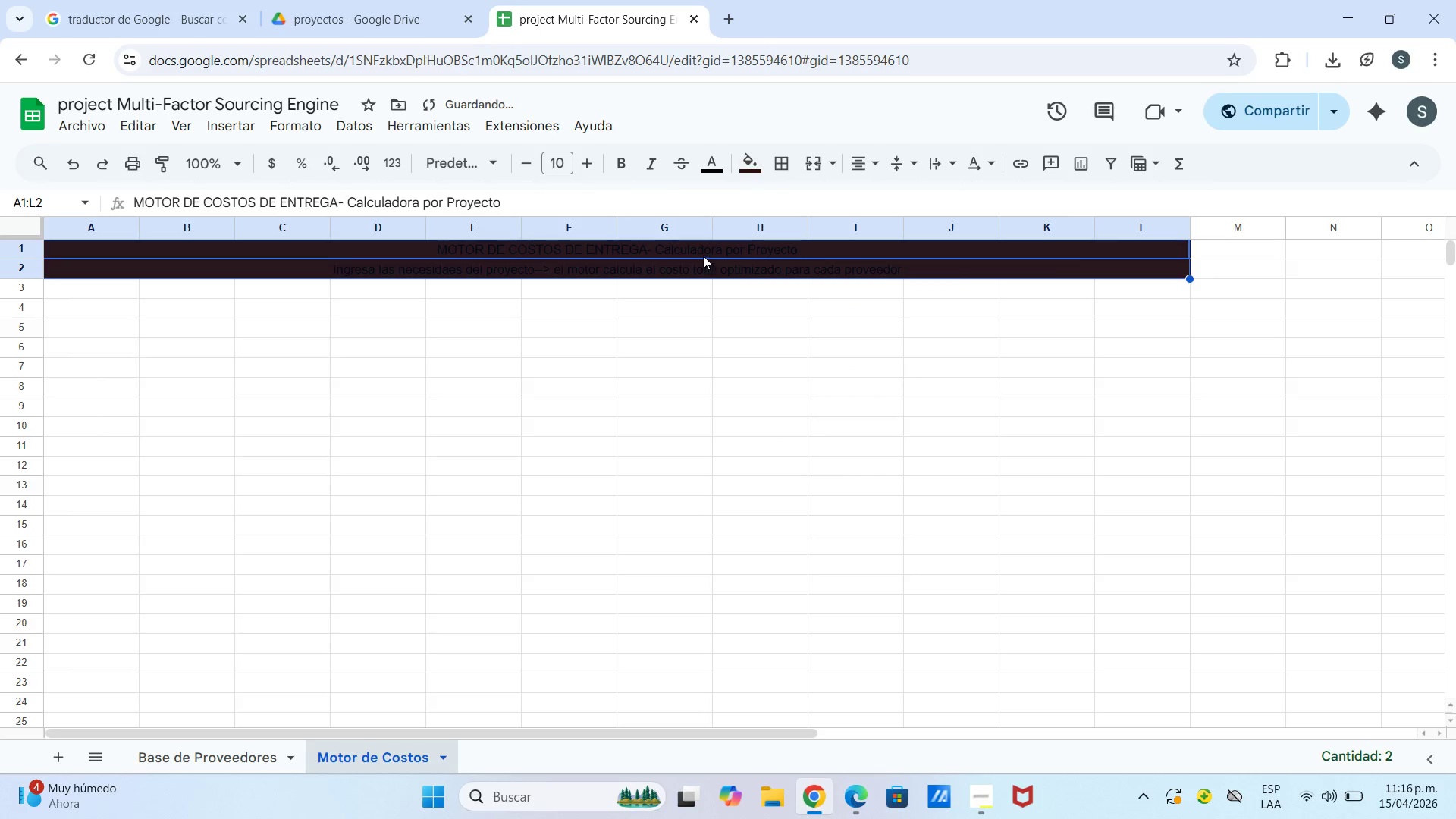 
right_click([701, 252])
 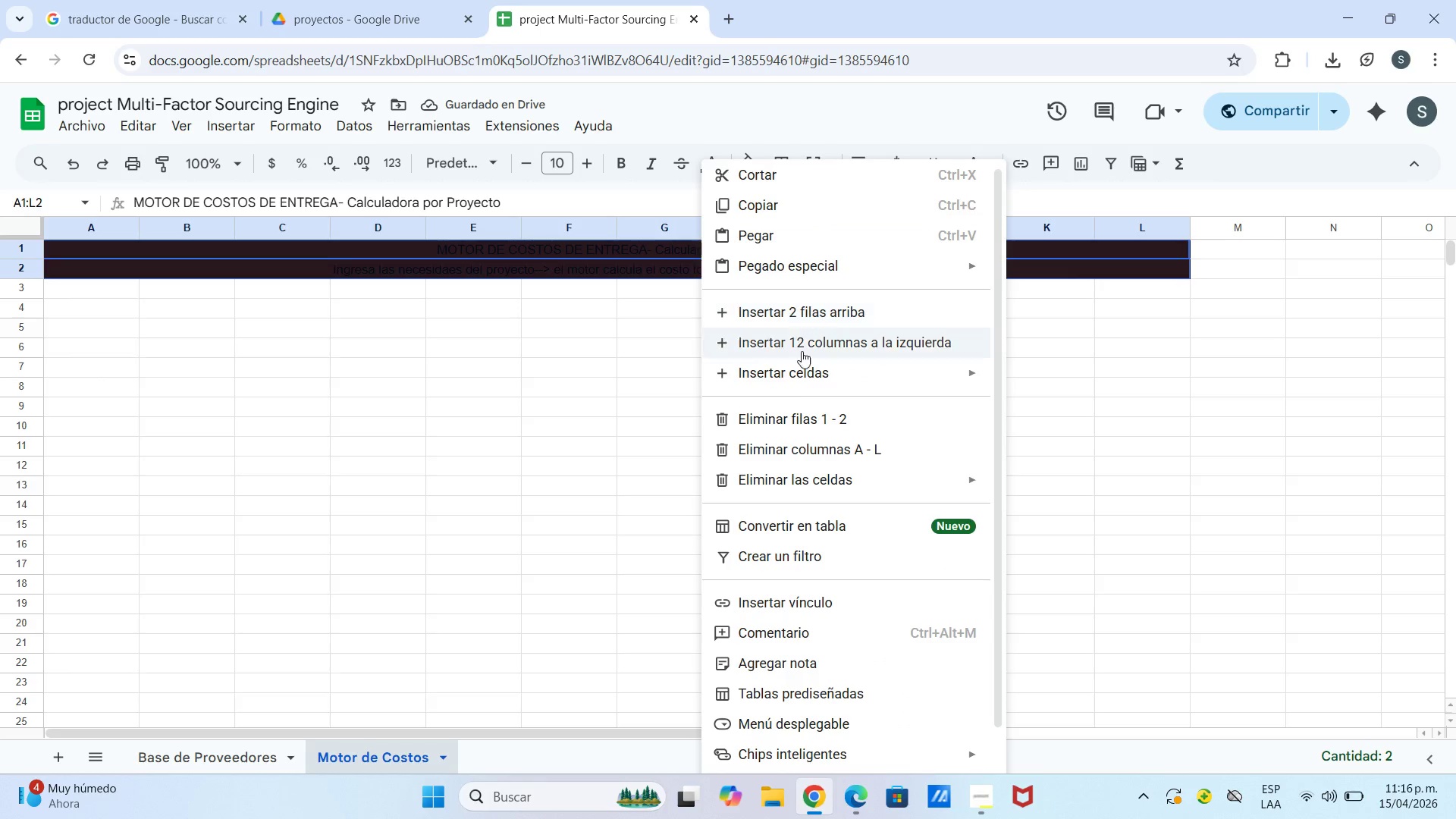 
scroll: coordinate [806, 726], scroll_direction: down, amount: 3.0
 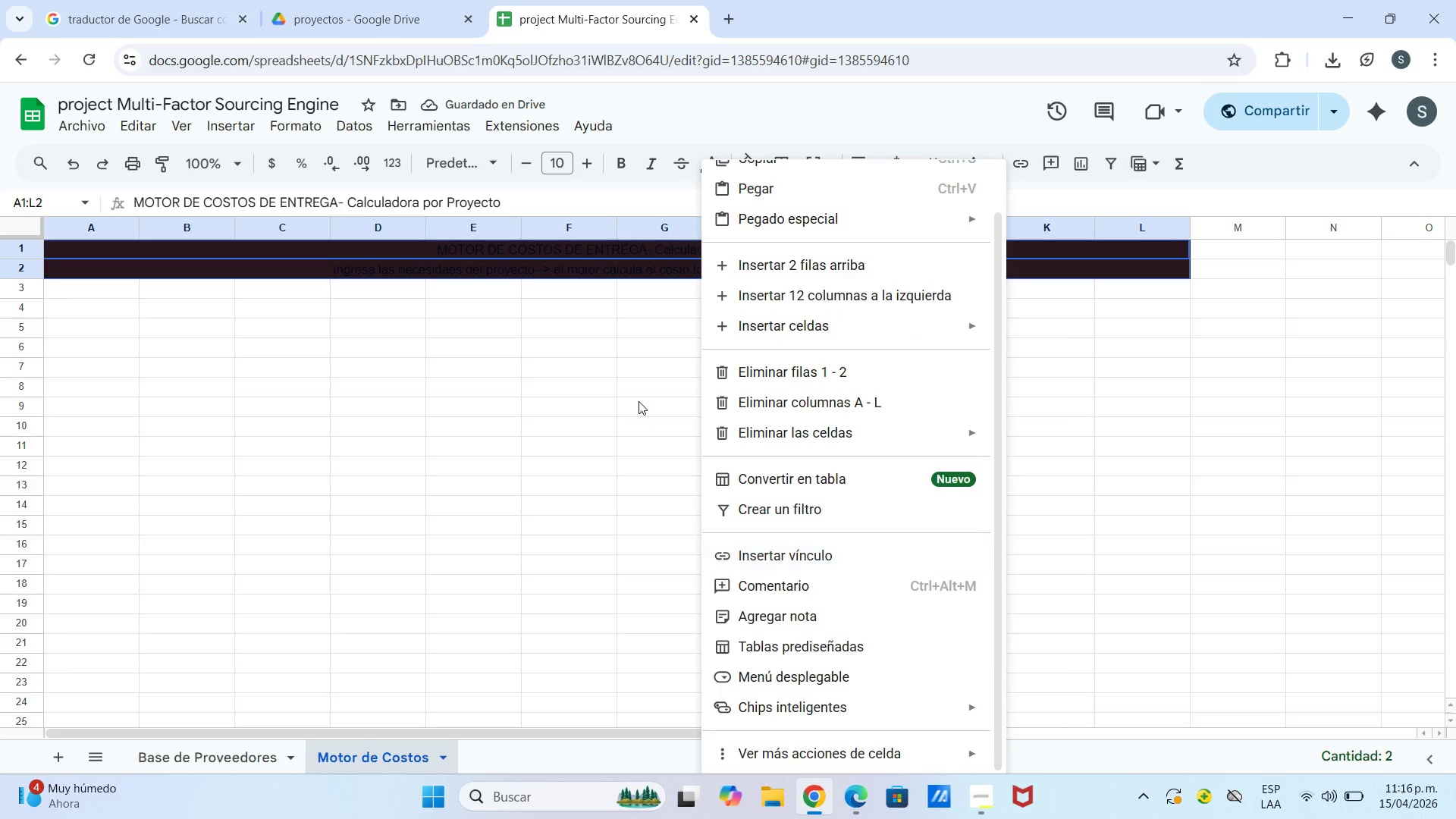 
left_click_drag(start_coordinate=[633, 391], to_coordinate=[633, 386])
 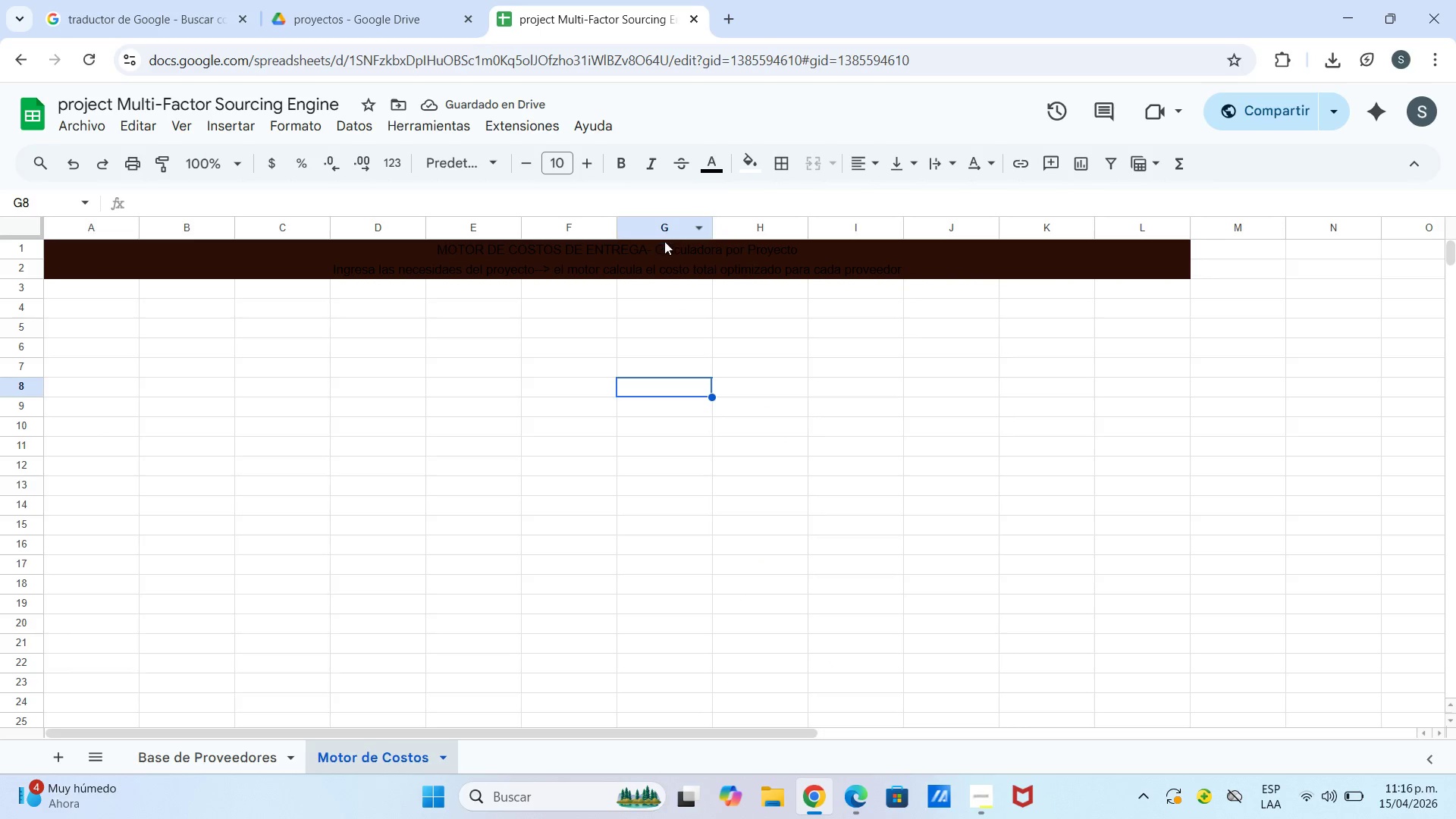 
left_click([664, 246])
 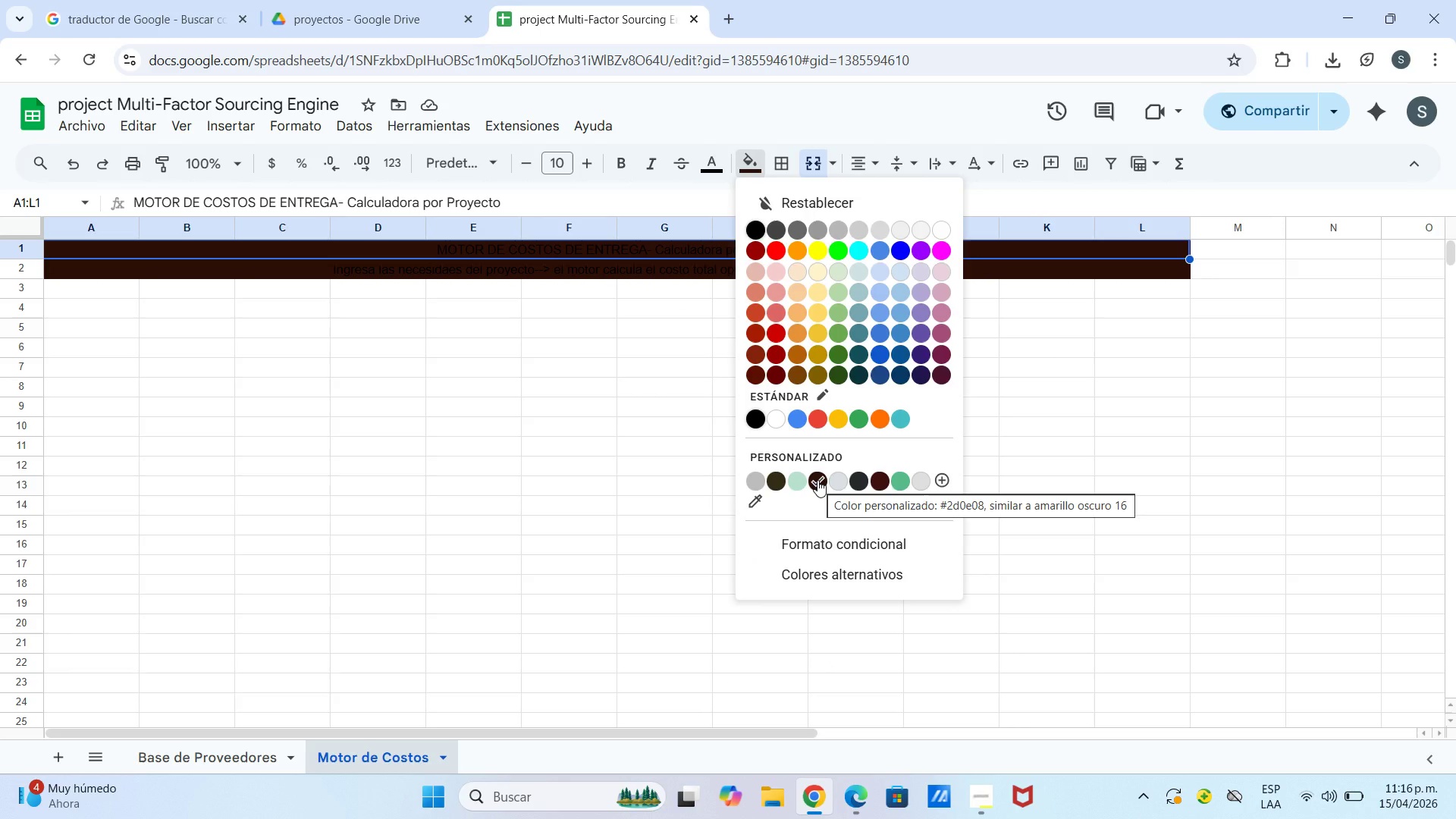 
wait(5.7)
 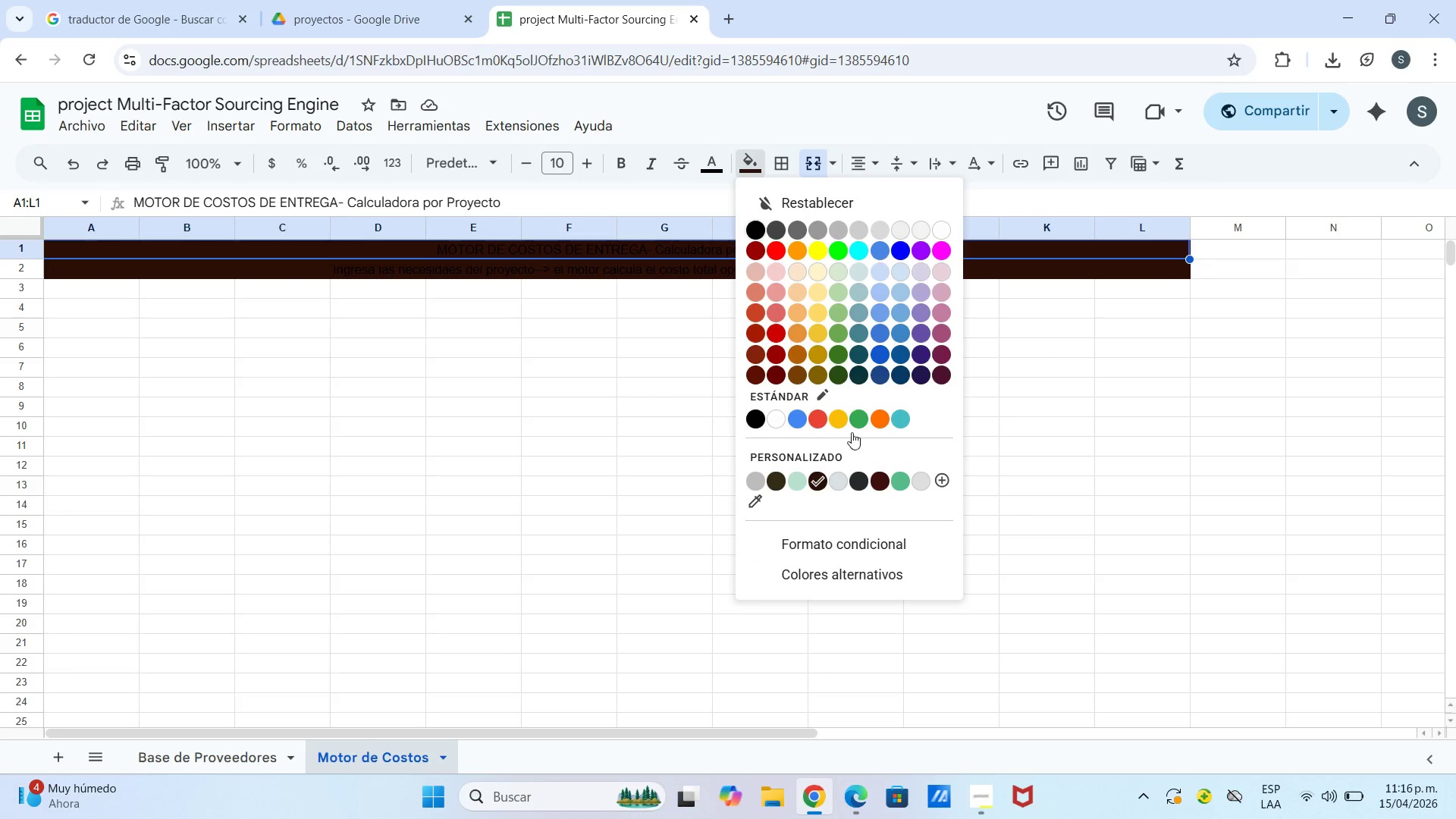 
left_click_drag(start_coordinate=[636, 485], to_coordinate=[636, 479])
 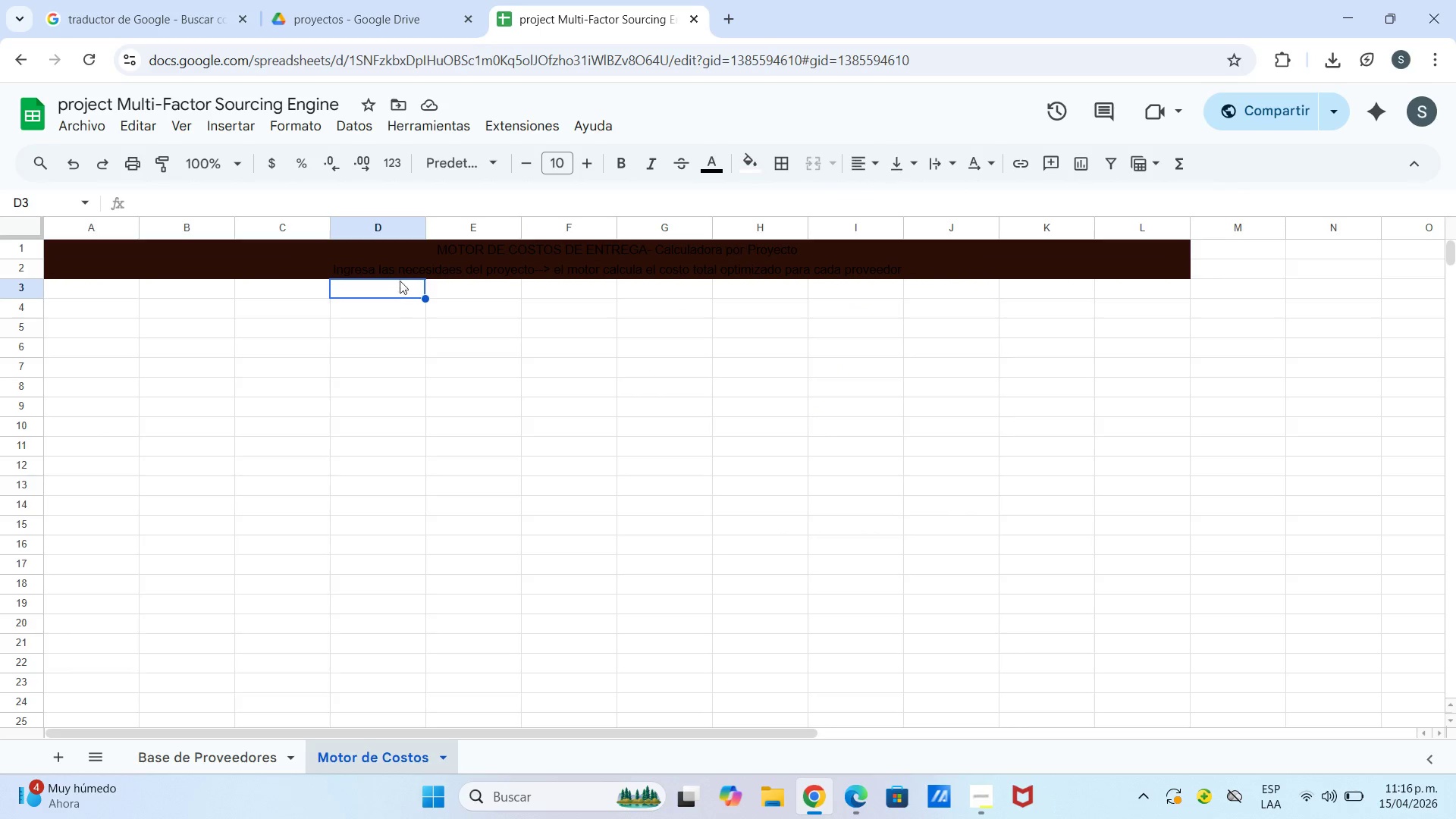 
left_click_drag(start_coordinate=[434, 249], to_coordinate=[488, 274])
 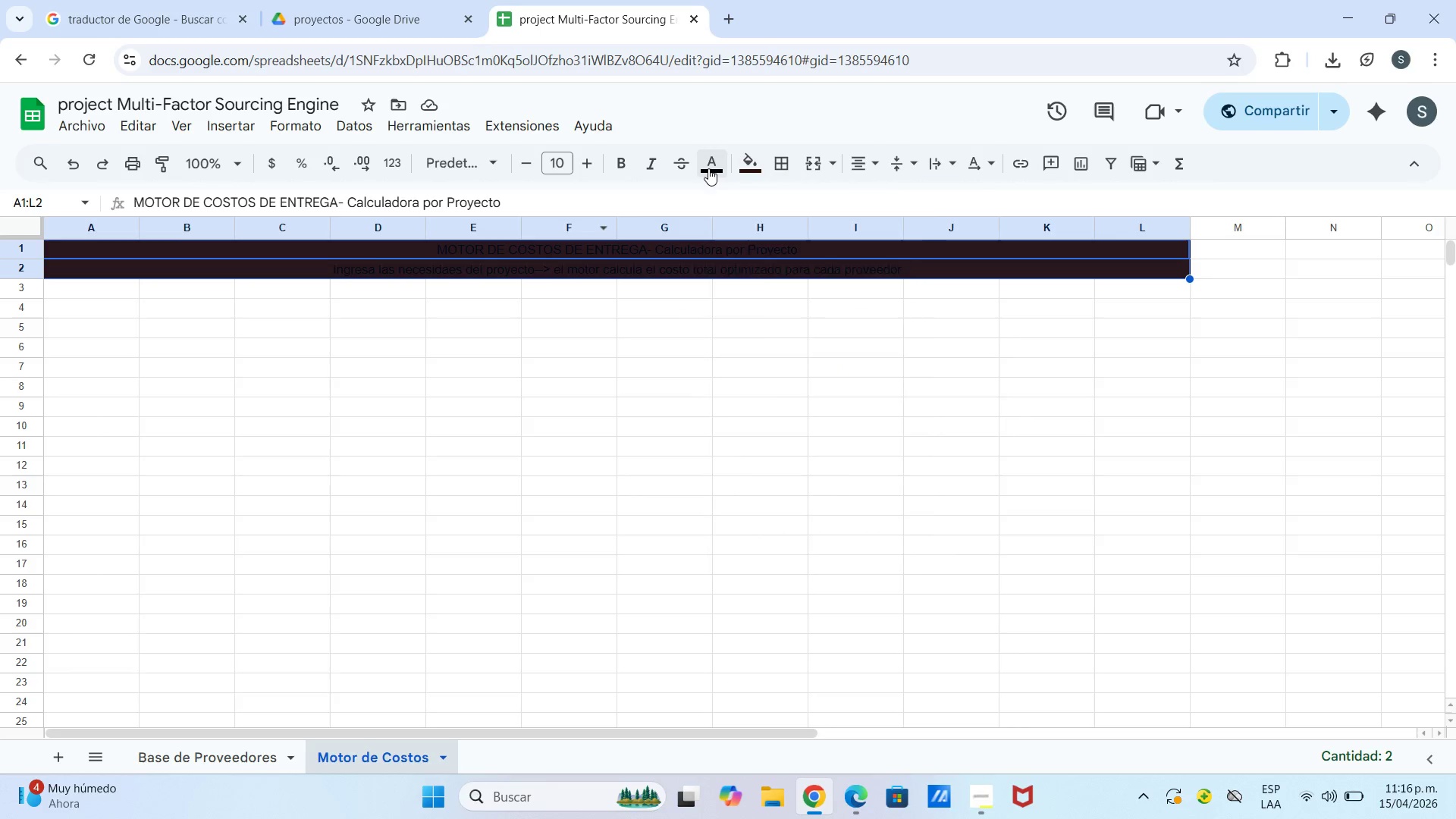 
left_click_drag(start_coordinate=[708, 168], to_coordinate=[713, 167])
 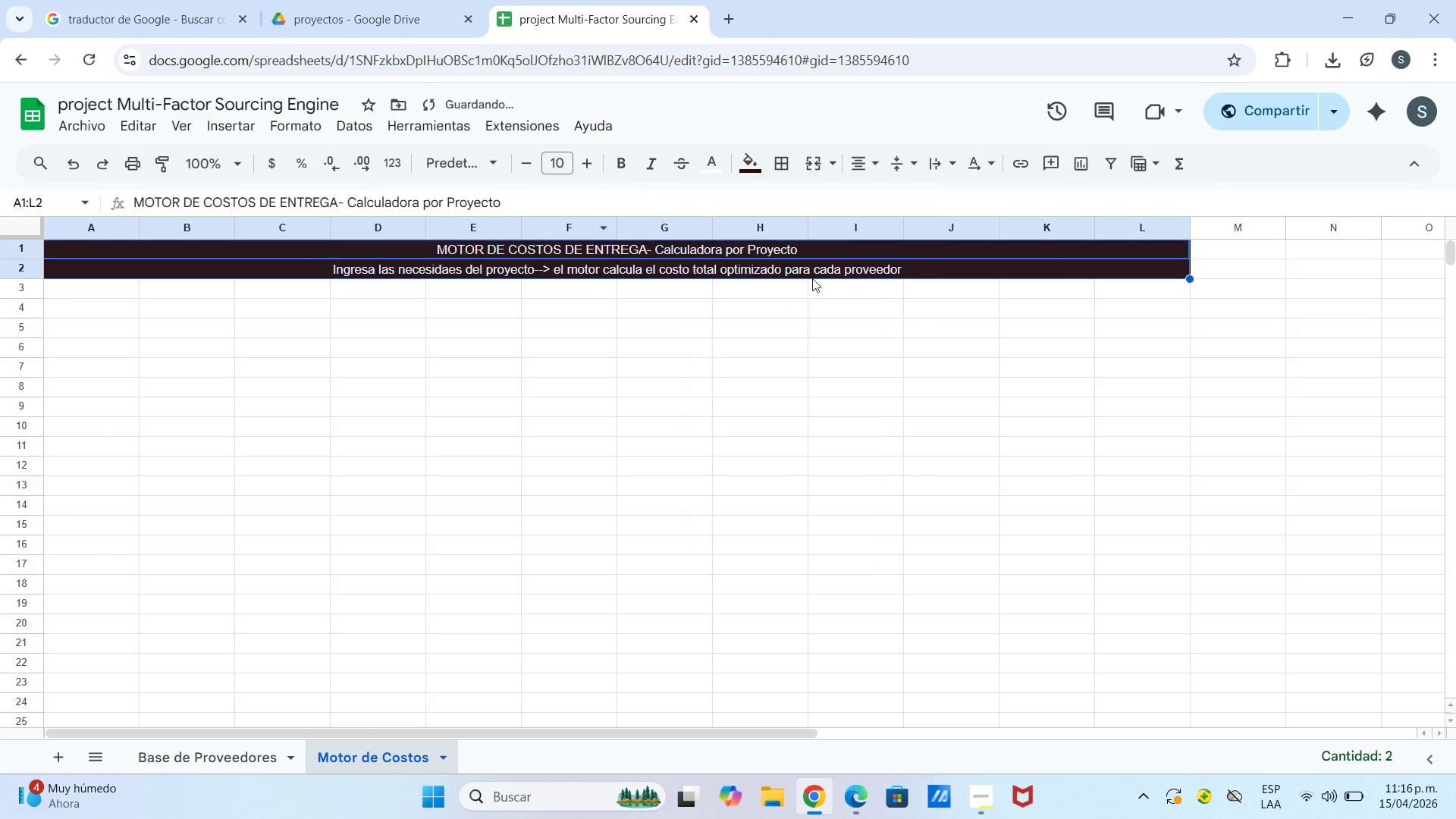 
left_click_drag(start_coordinate=[788, 301], to_coordinate=[783, 304])
 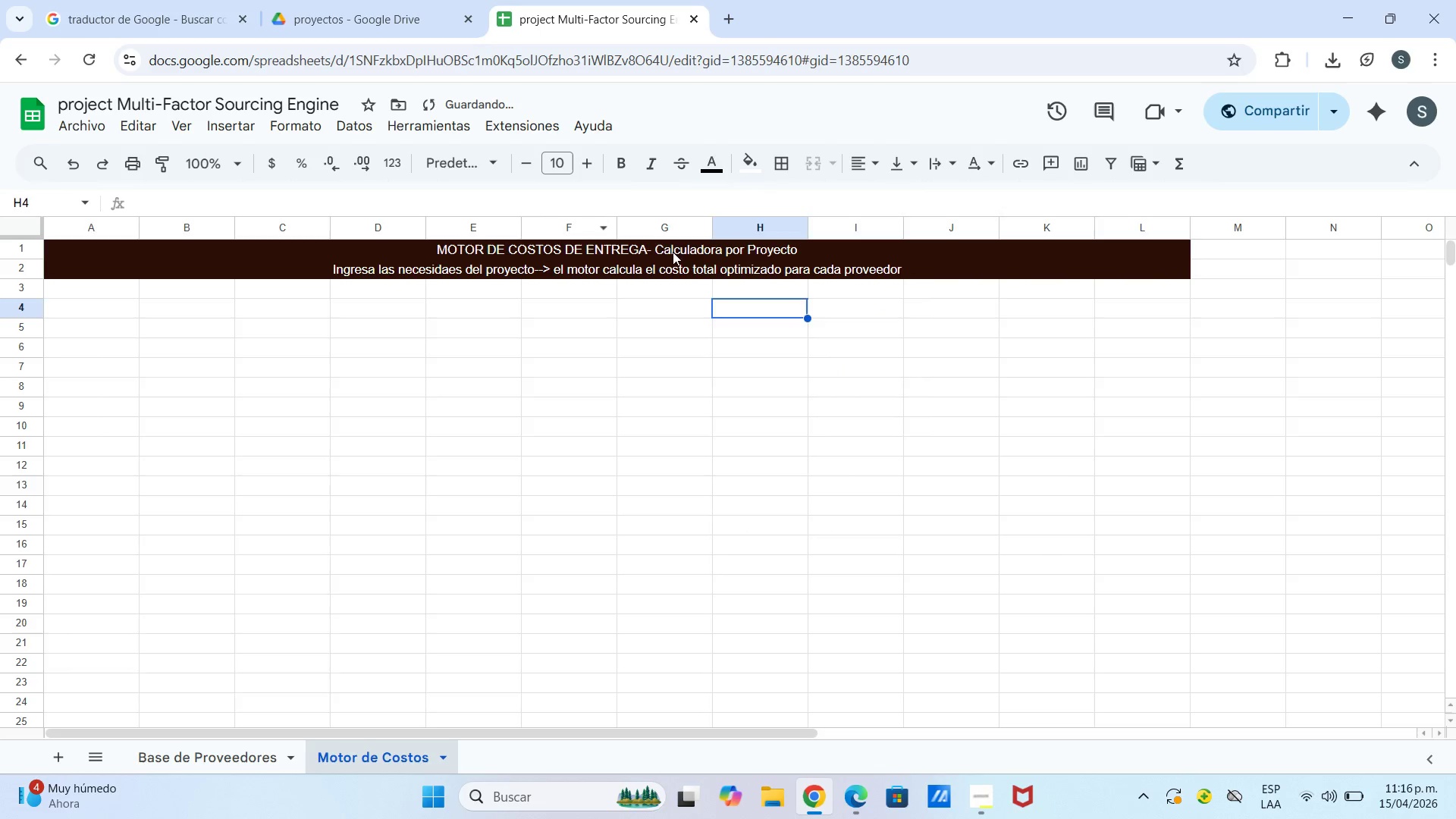 
left_click_drag(start_coordinate=[670, 249], to_coordinate=[675, 265])
 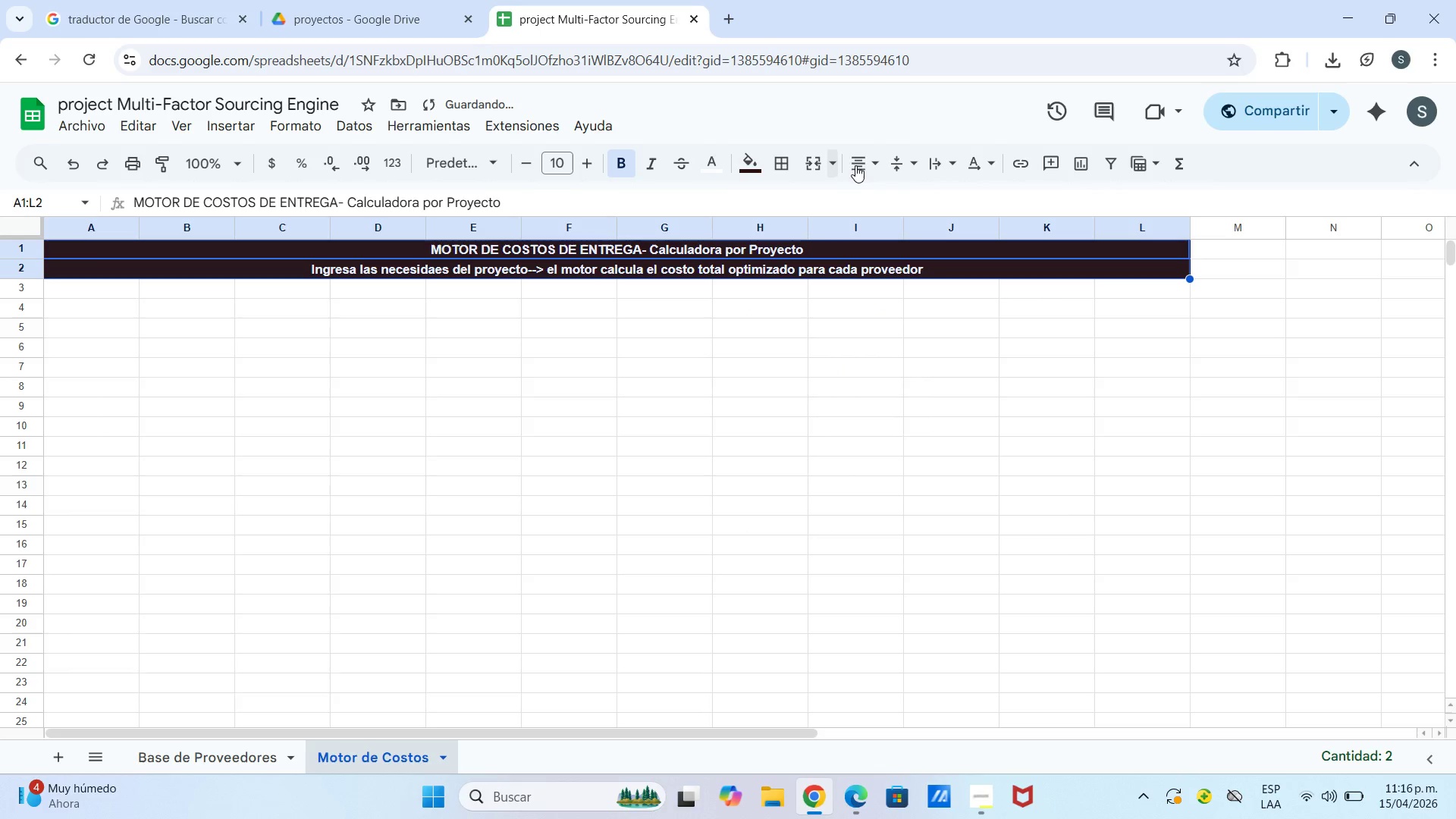 
left_click_drag(start_coordinate=[614, 314], to_coordinate=[614, 298])
 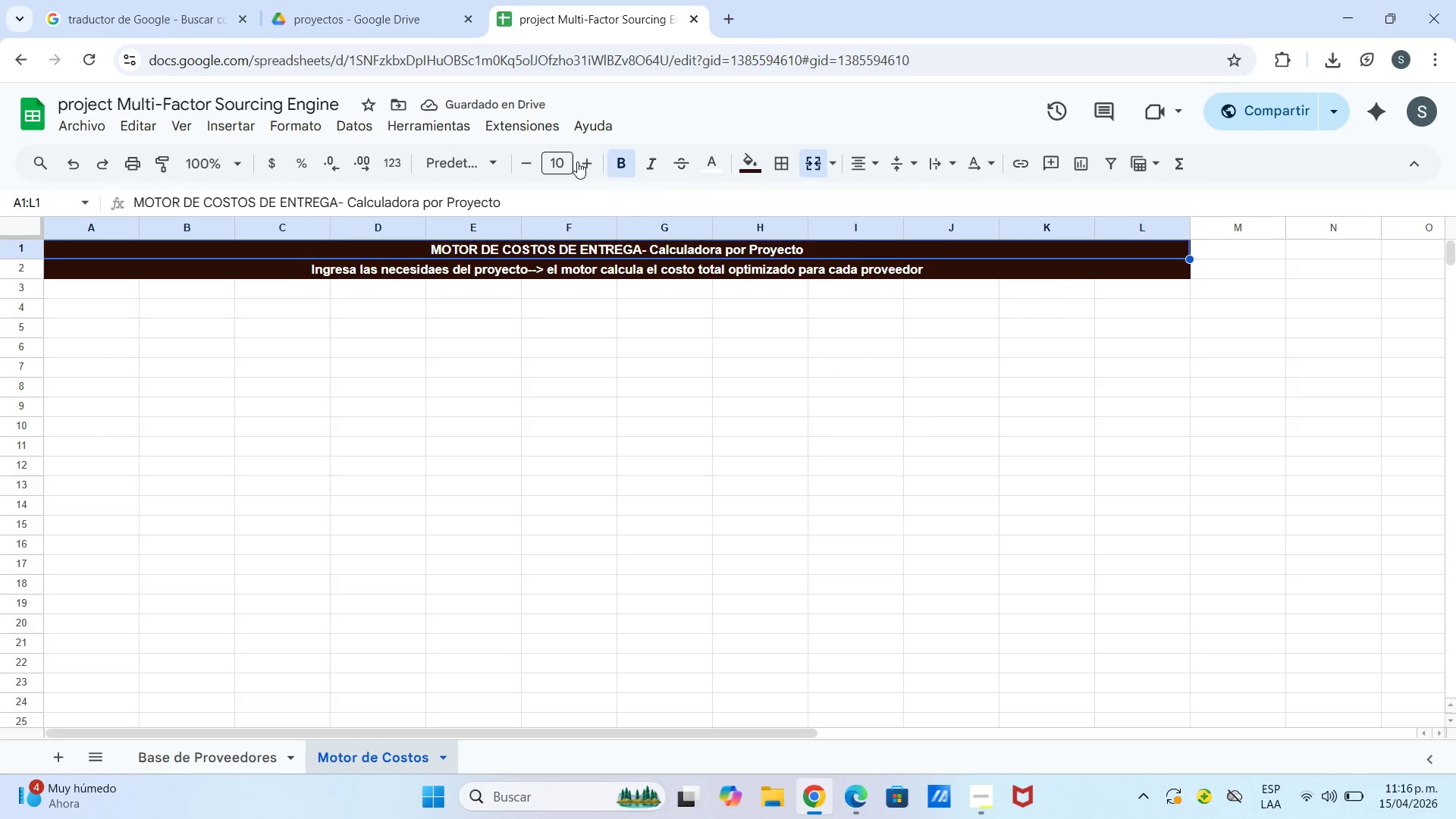 
double_click([593, 162])
 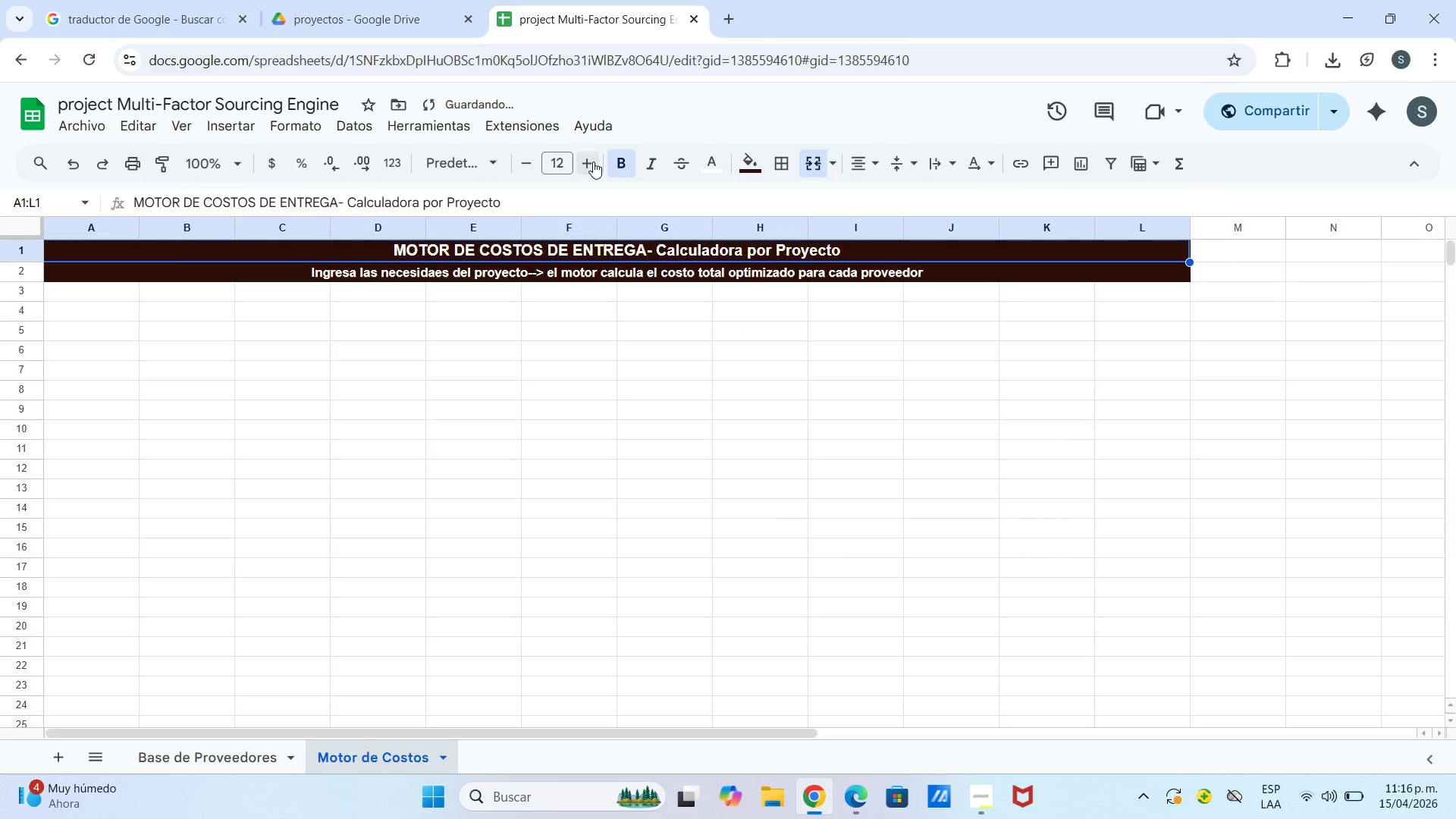 
triple_click([593, 162])
 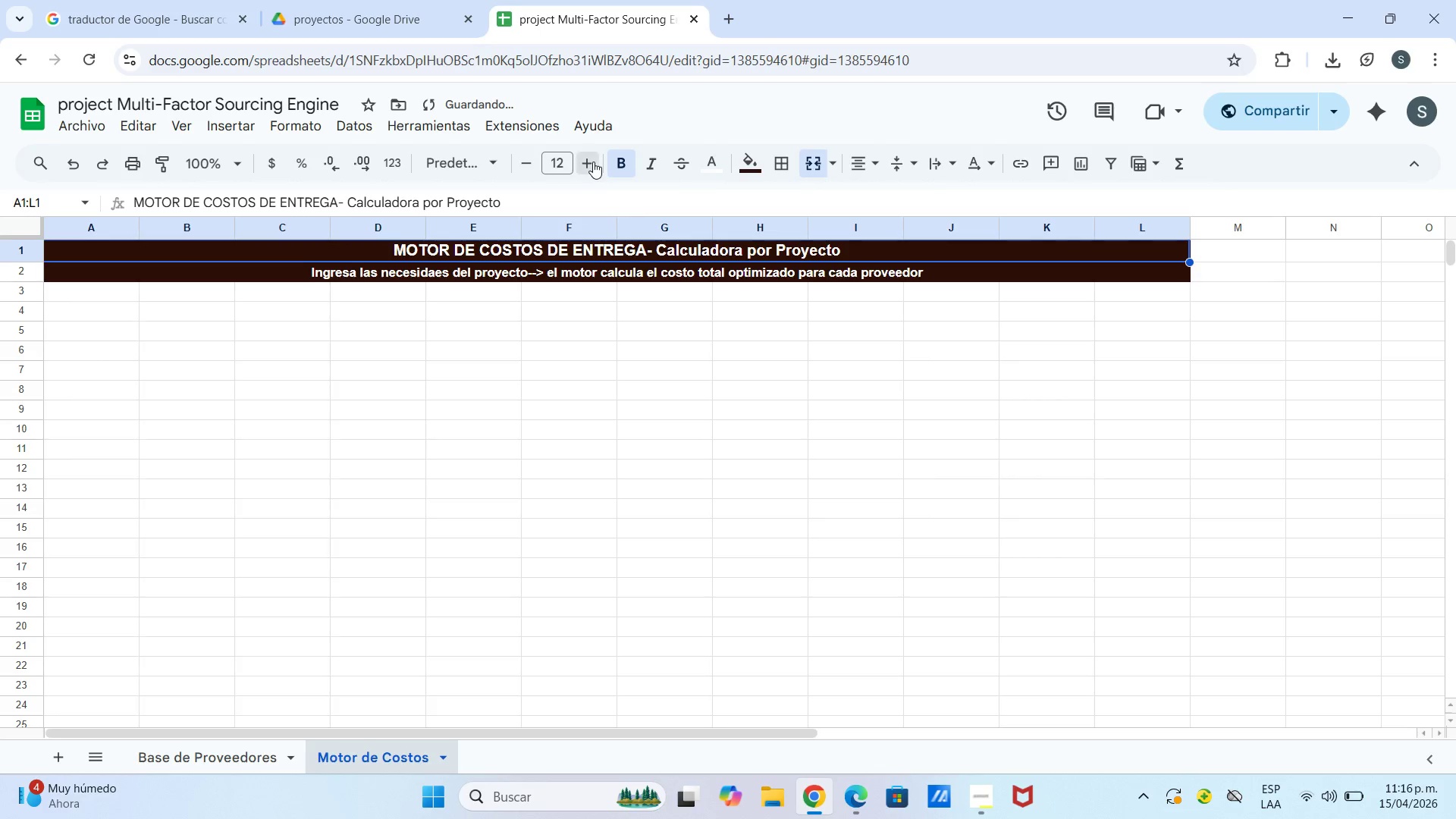 
triple_click([593, 162])
 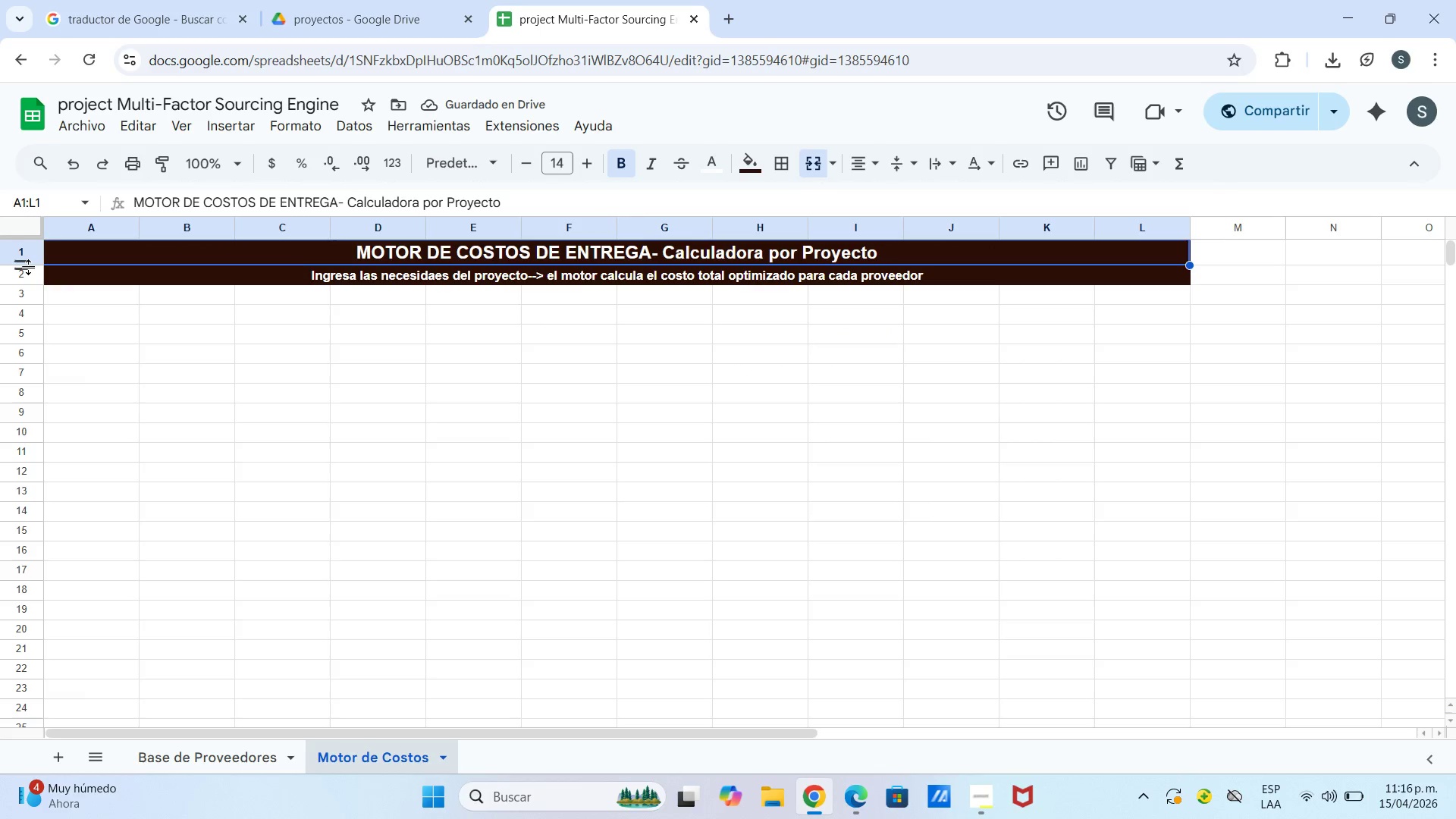 
left_click_drag(start_coordinate=[25, 265], to_coordinate=[30, 284])
 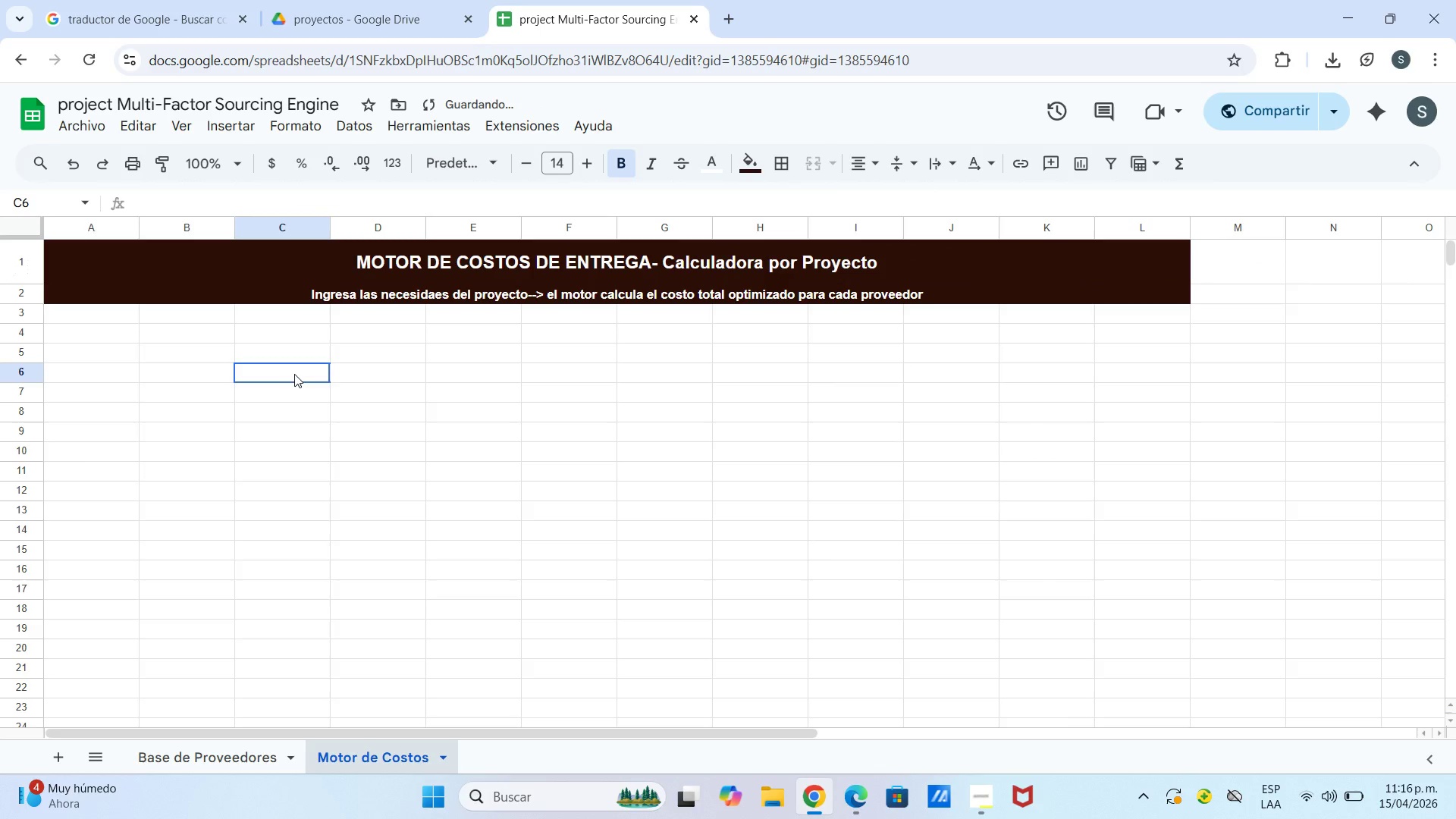 
left_click([294, 374])
 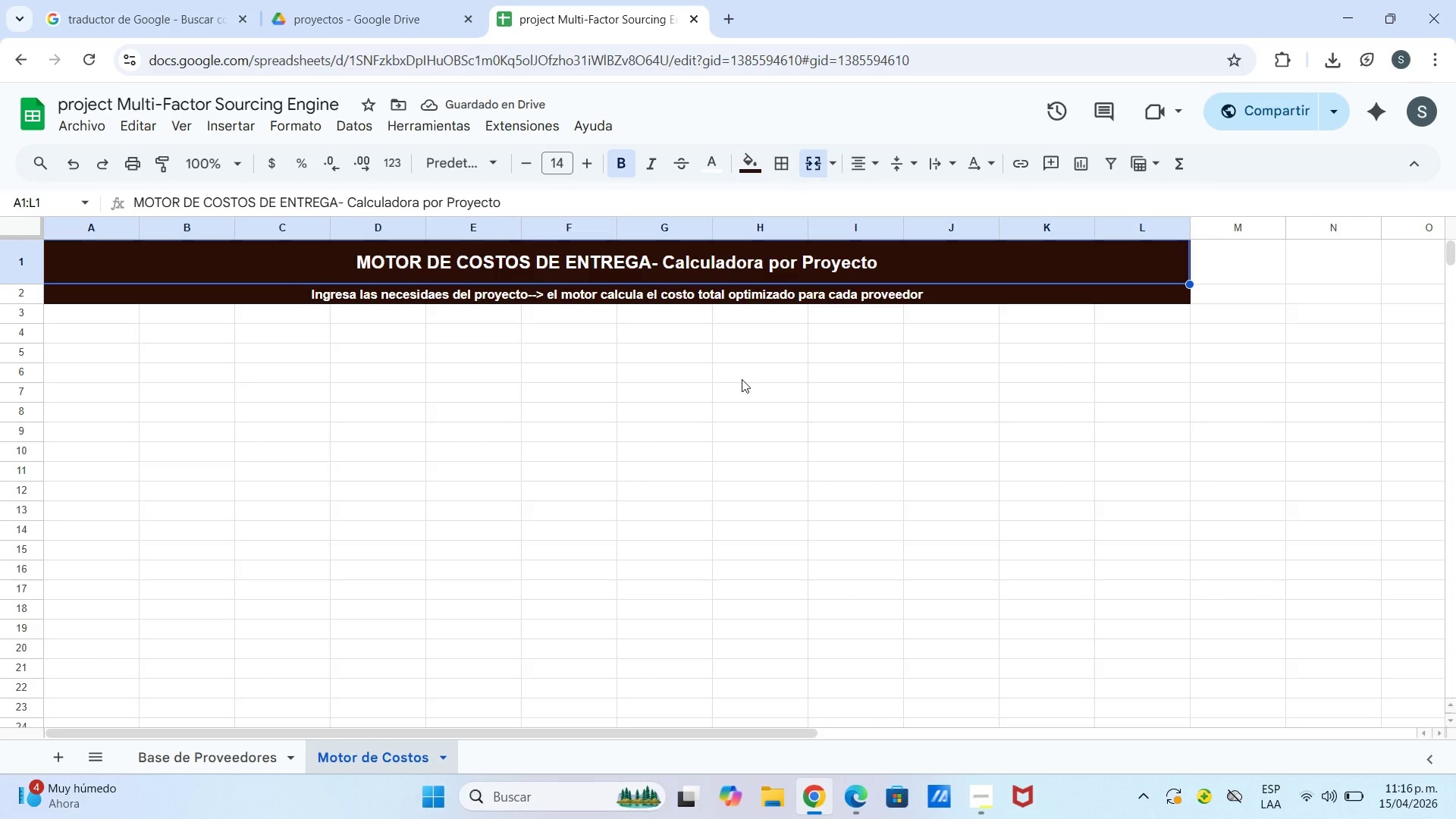 
wait(9.78)
 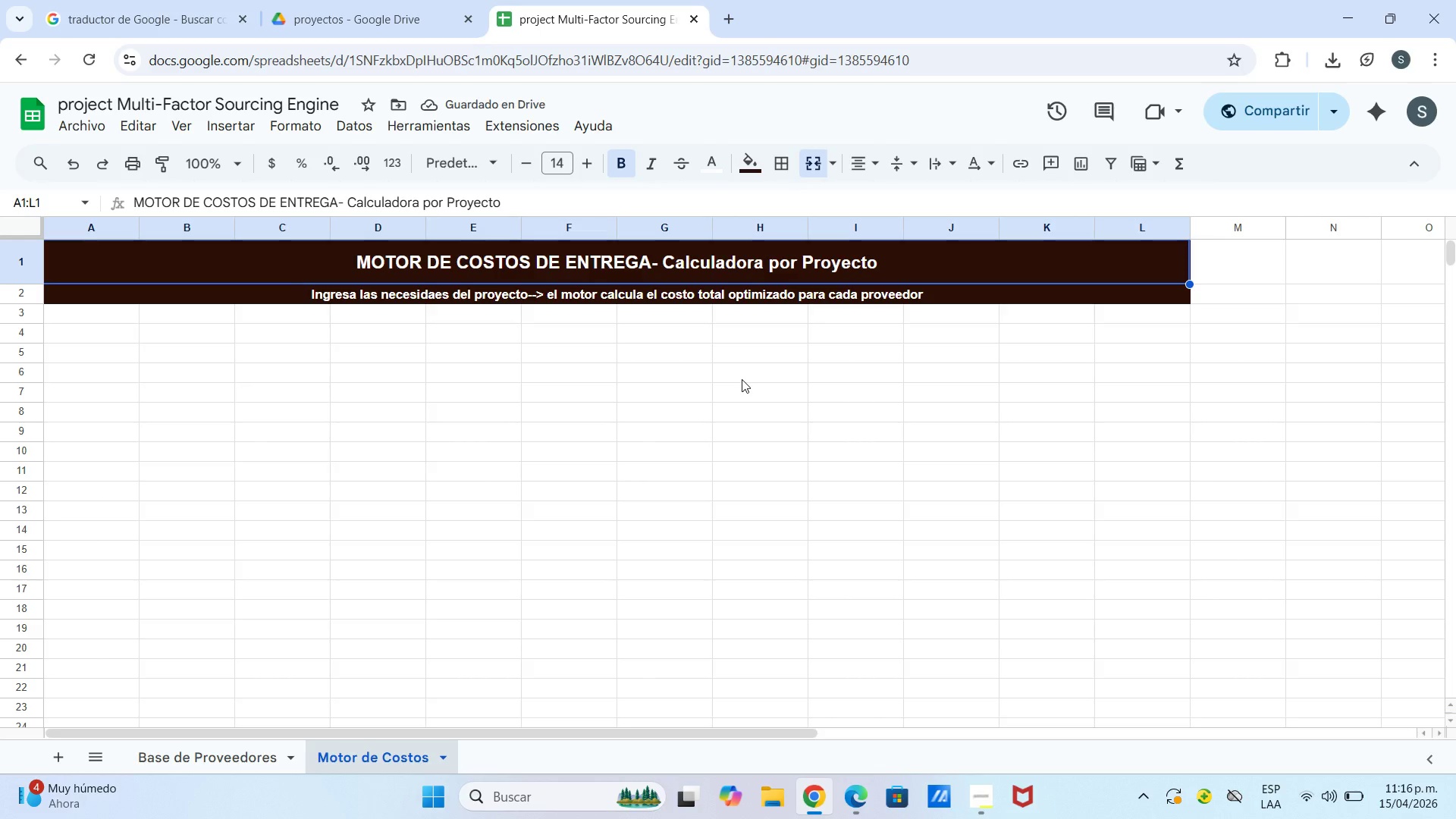 
double_click([590, 160])
 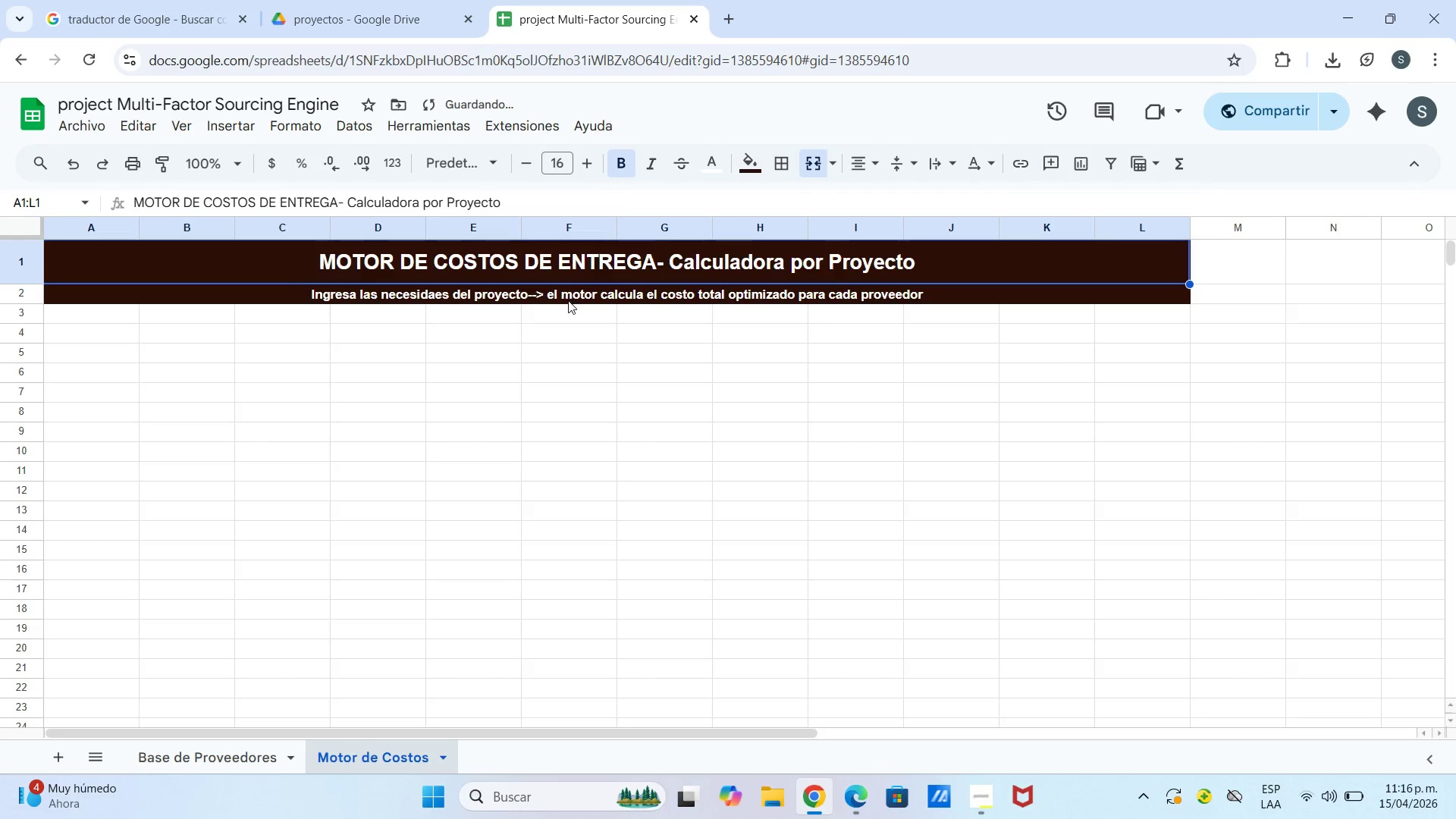 
left_click([566, 300])
 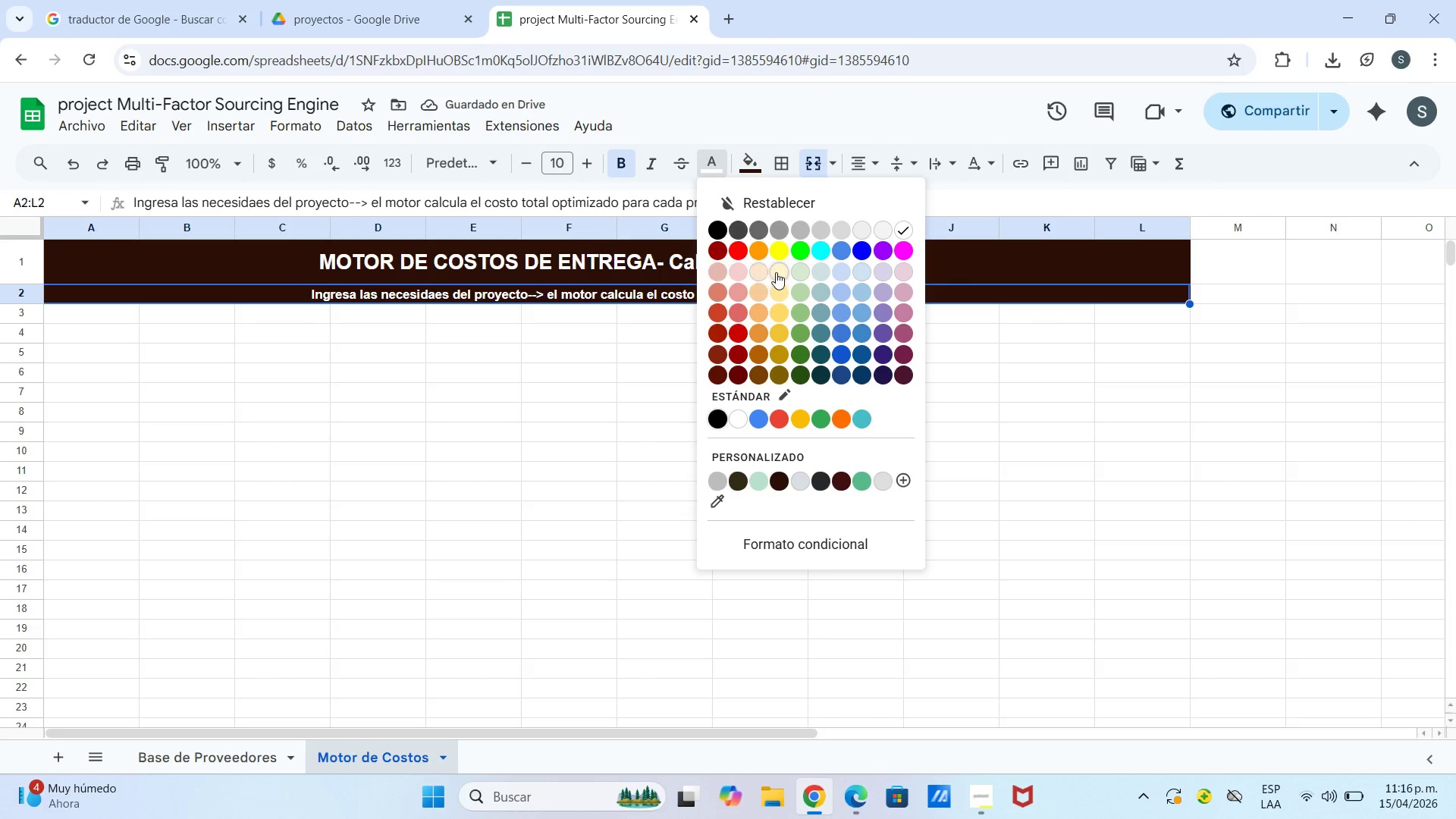 
left_click_drag(start_coordinate=[487, 398], to_coordinate=[447, 391])
 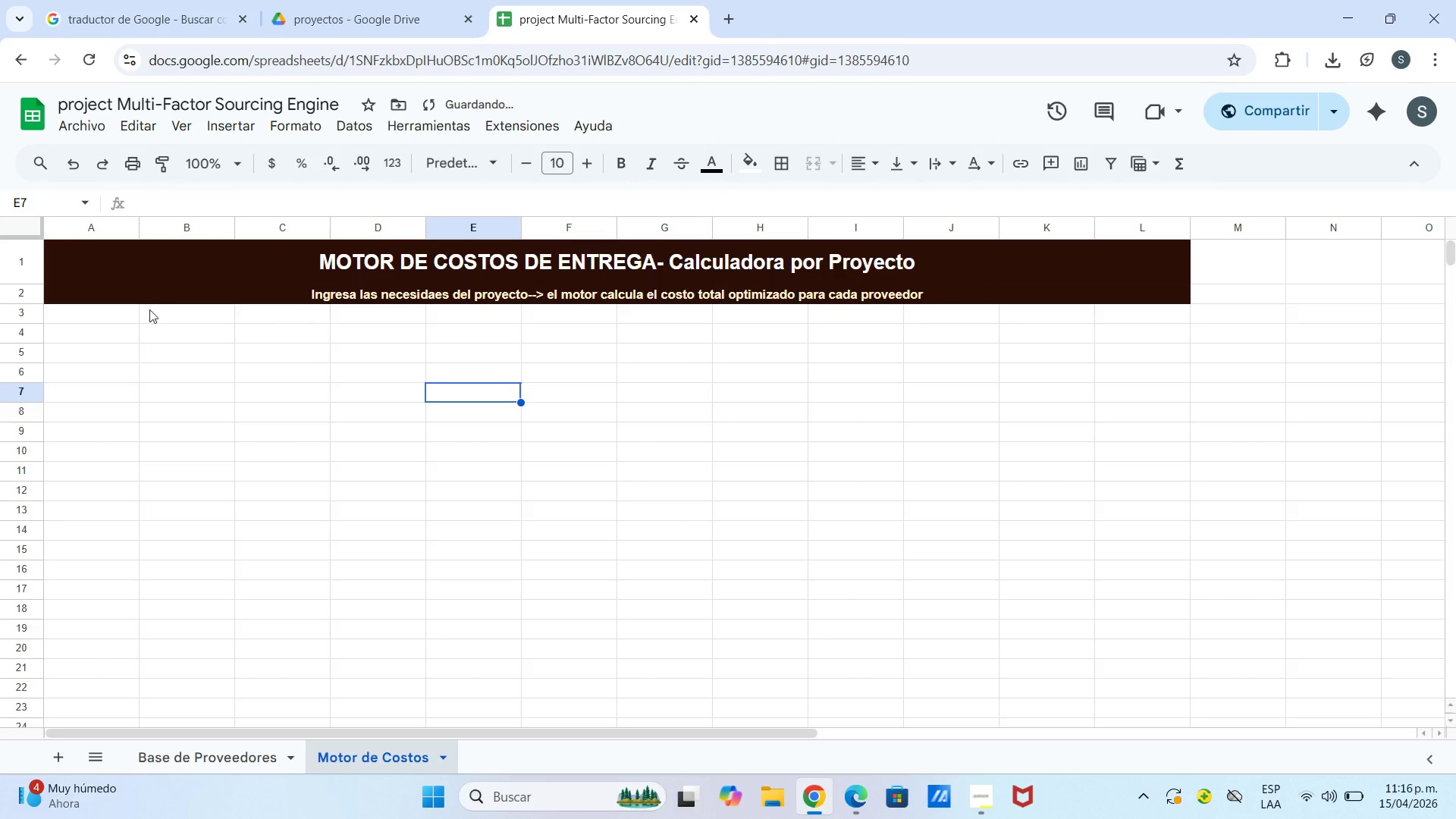 
left_click([121, 315])
 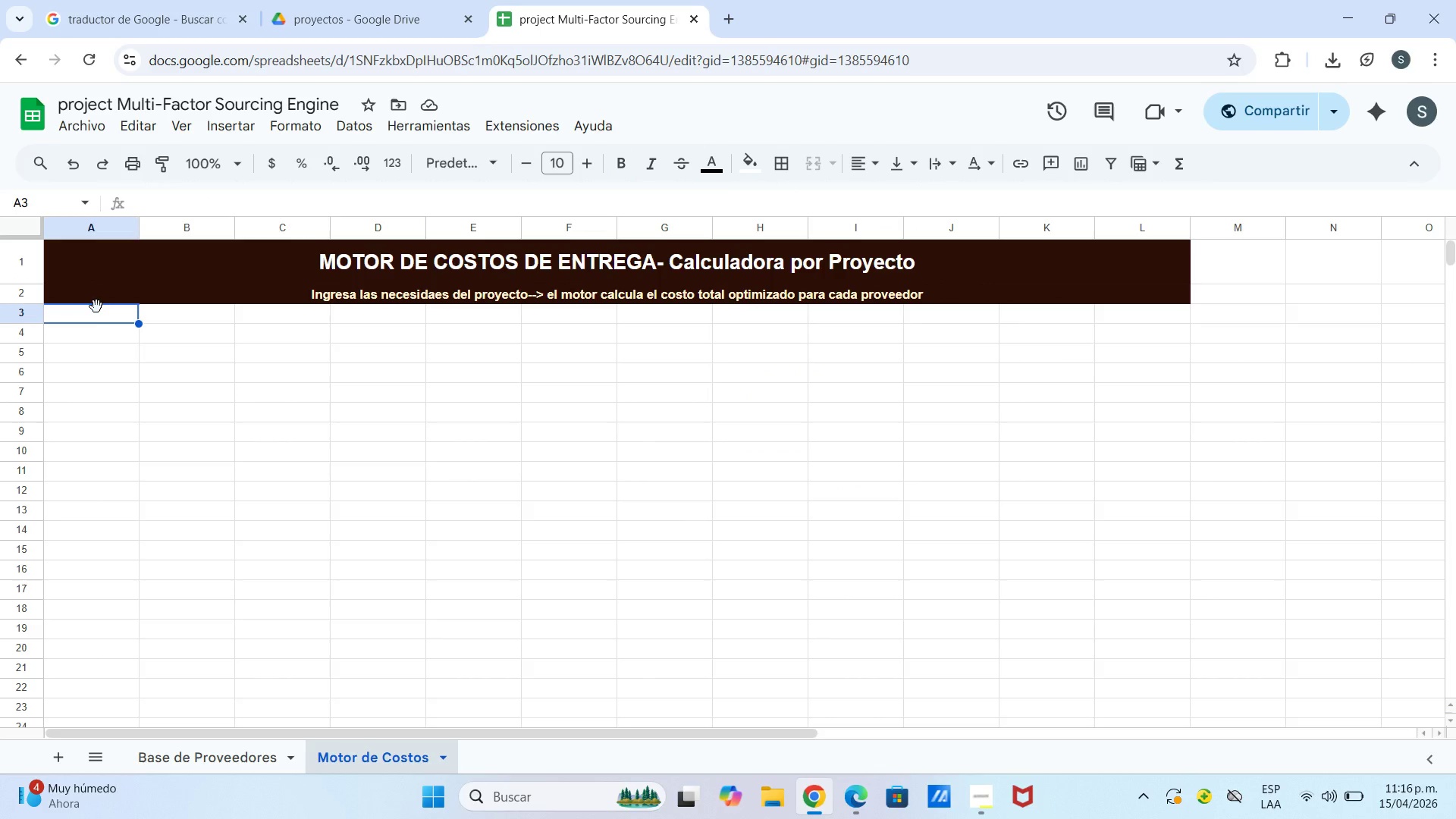 
wait(6.58)
 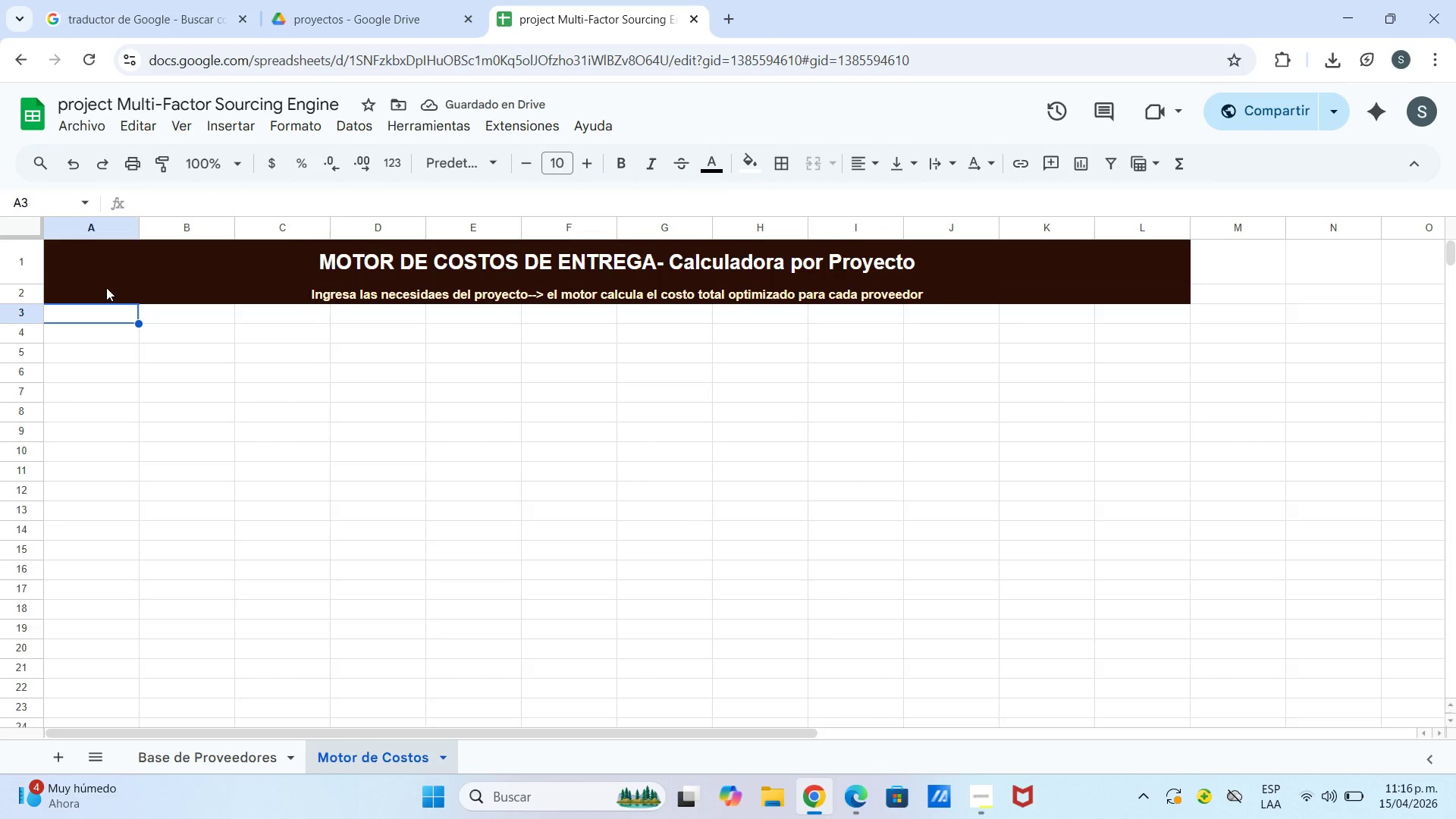 
left_click_drag(start_coordinate=[79, 310], to_coordinate=[1156, 312])
 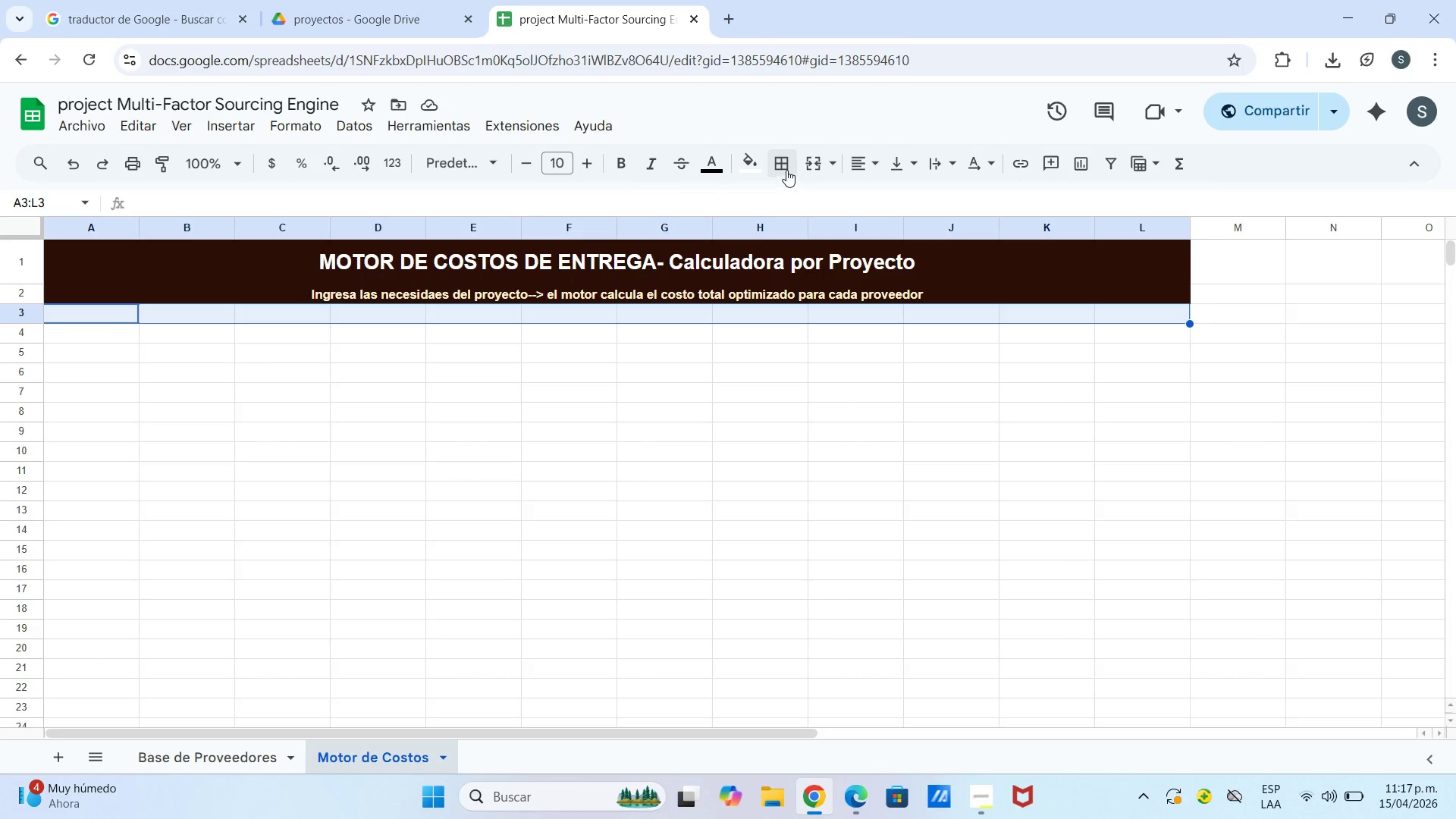 
left_click([816, 165])
 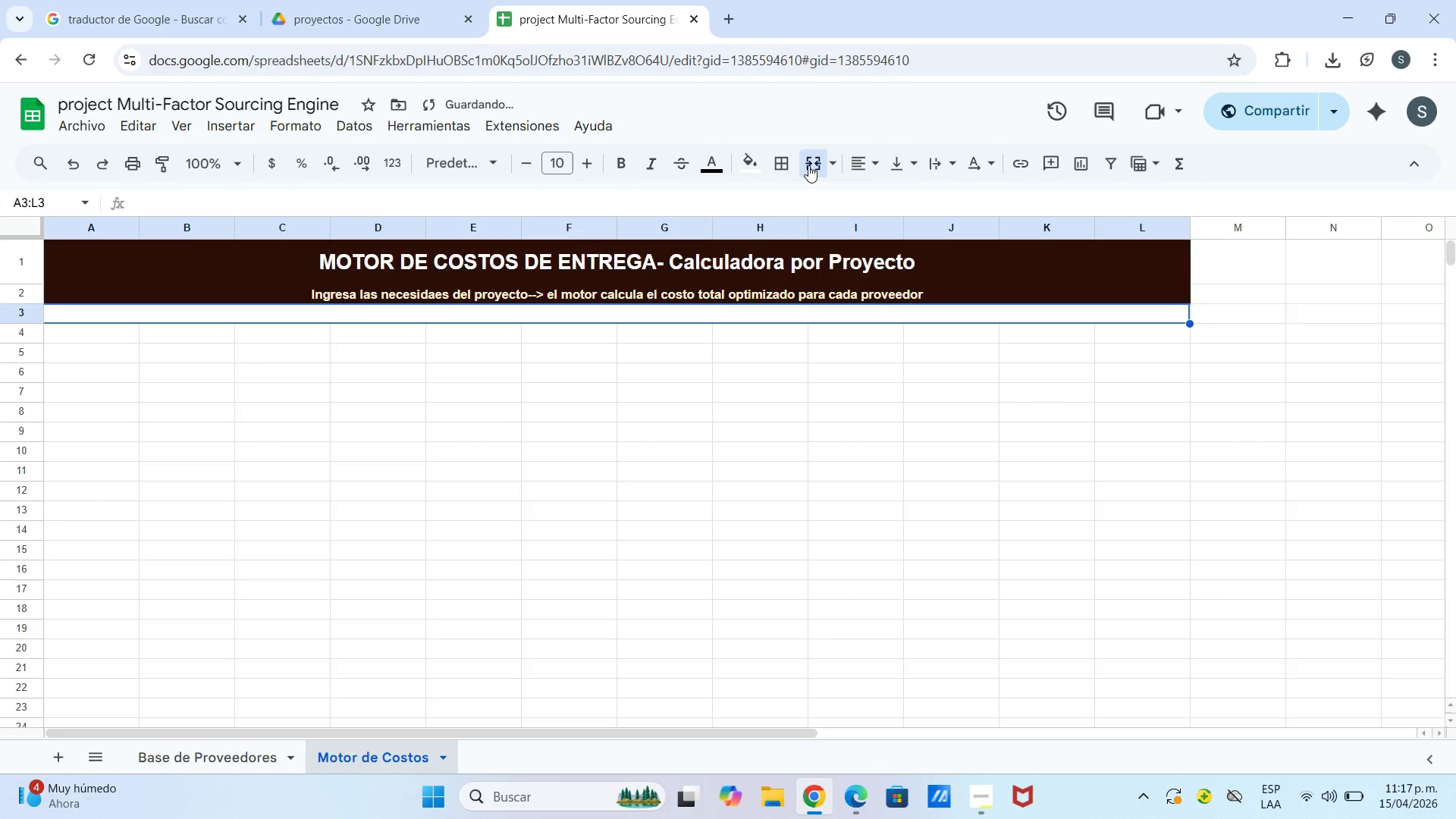 
hold_key(key=ShiftLeft, duration=1.53)
 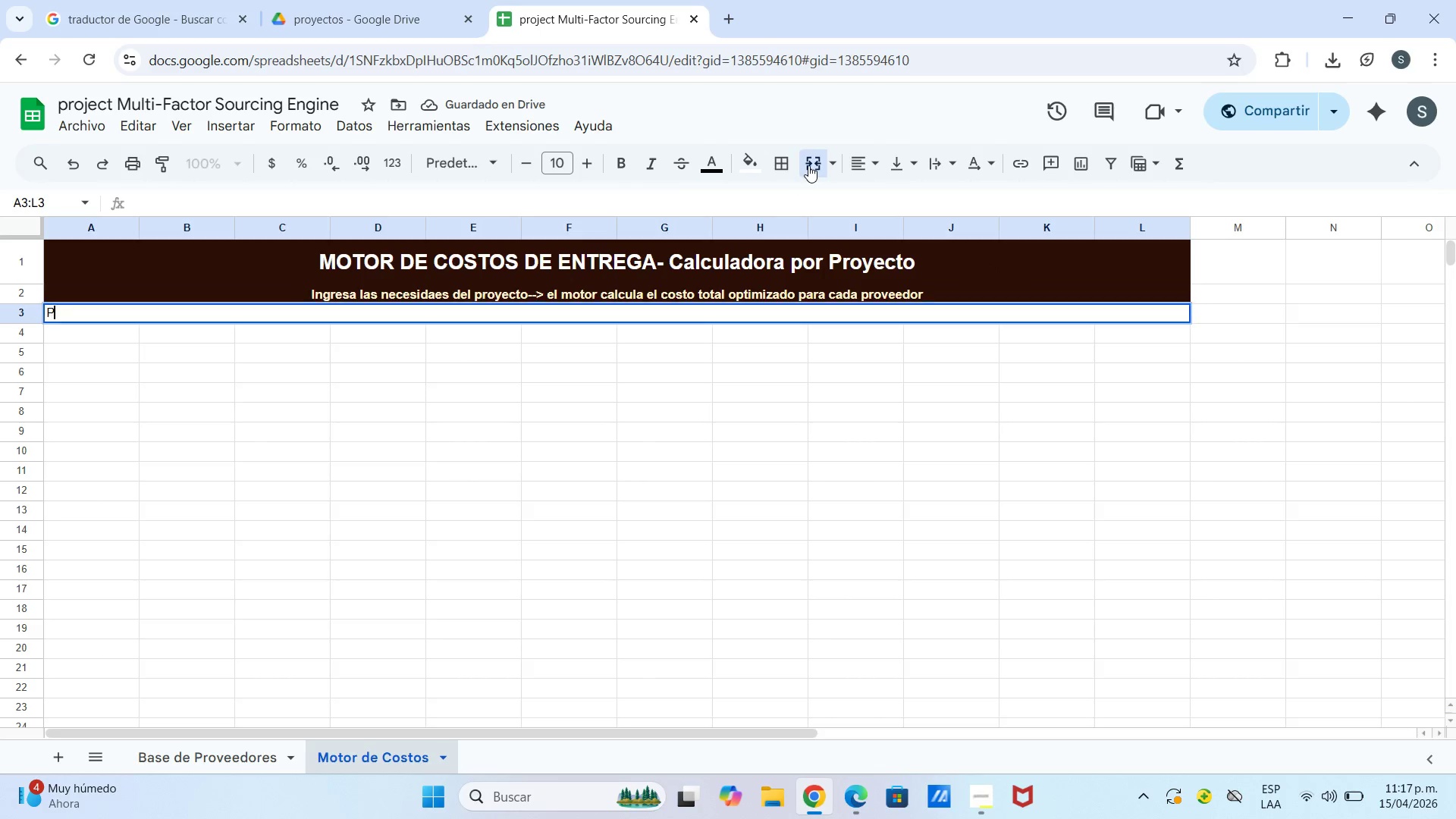 
type(Para )
key(Backspace)
type(metro)
key(Backspace)
key(Backspace)
key(Backspace)
type(ARAMETROS DEL PROYECTO *Celdas en AZUL )escribe aqui)
 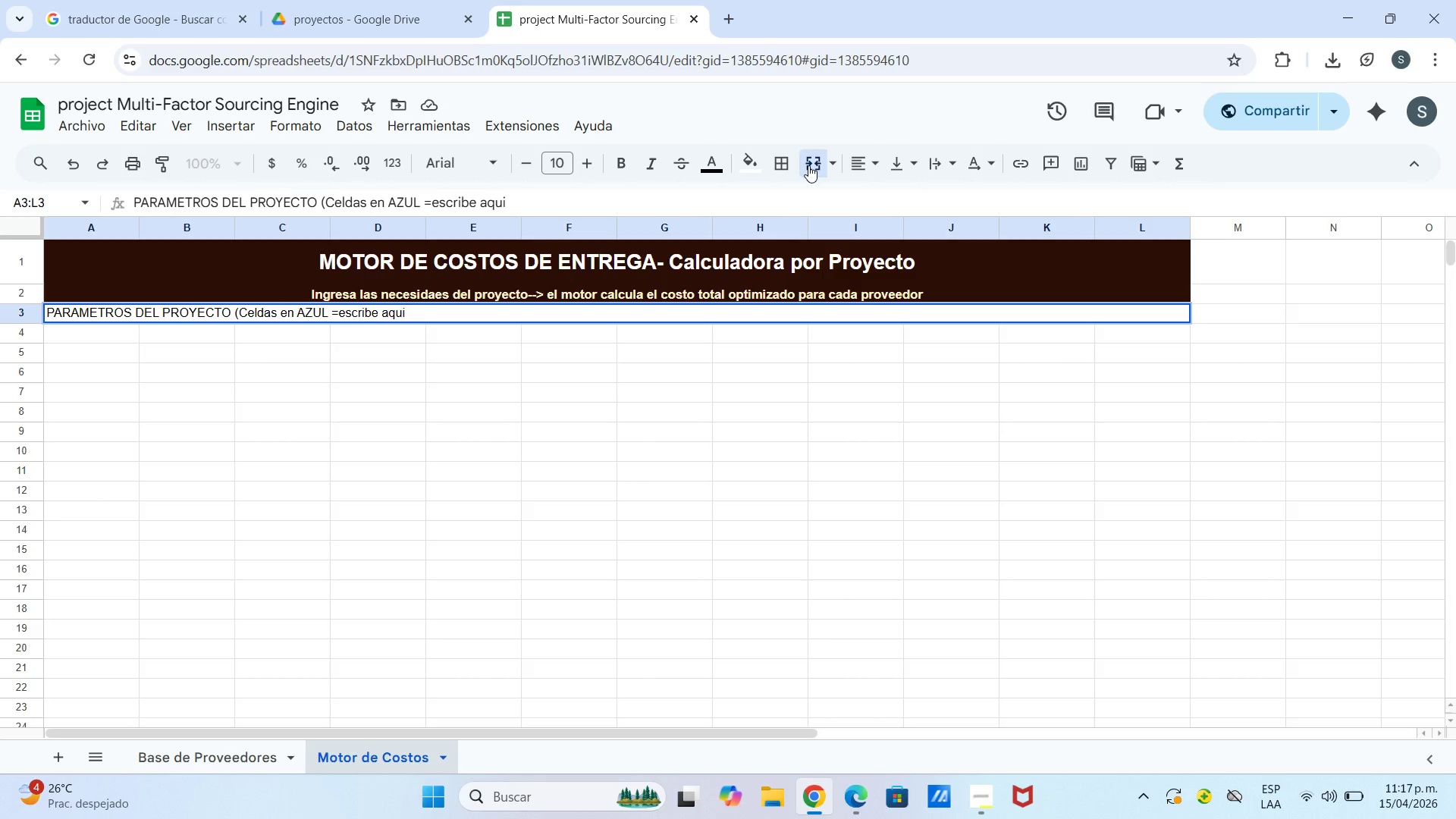 
key(Shift+9)
 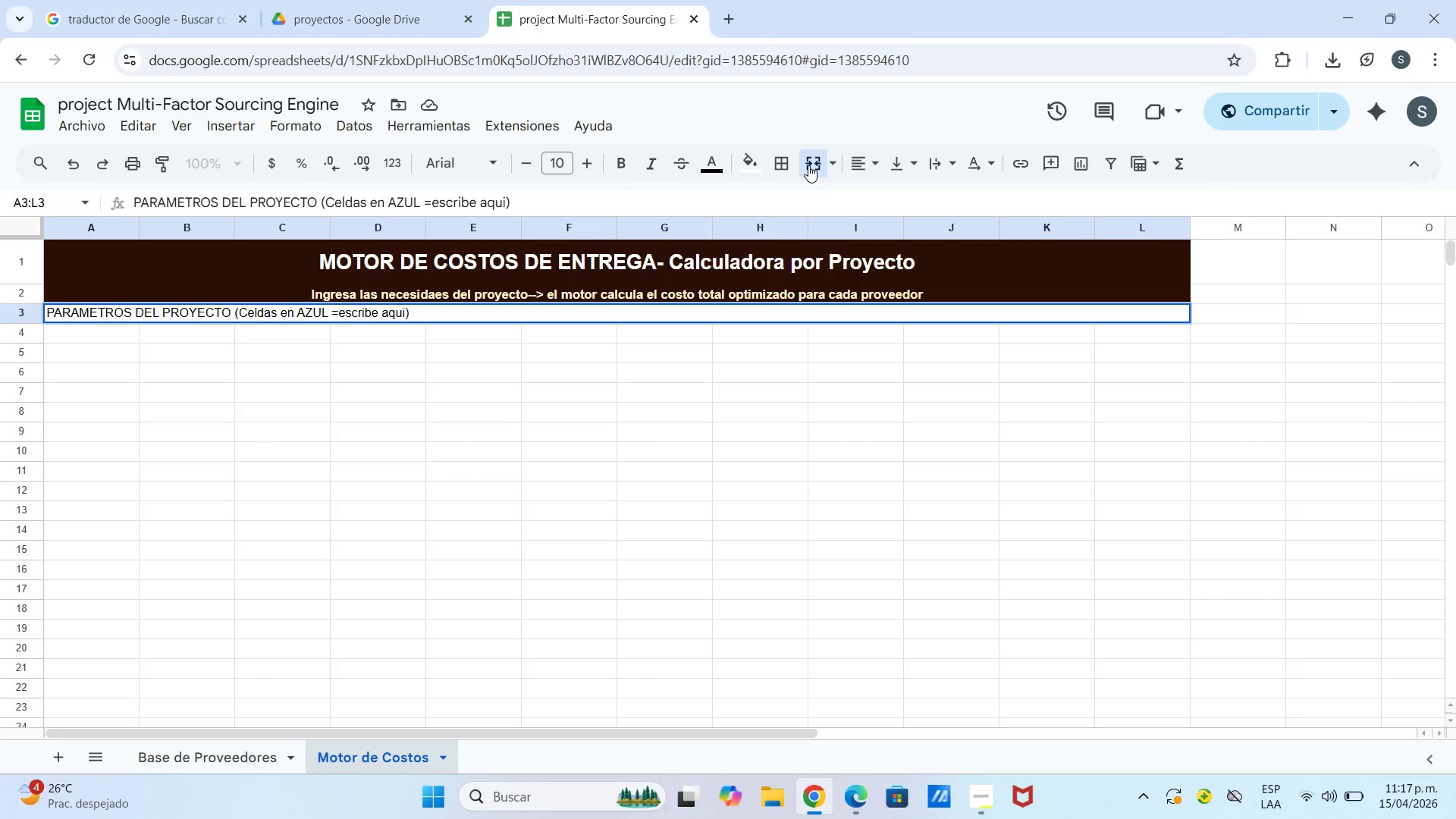 
key(Enter)
 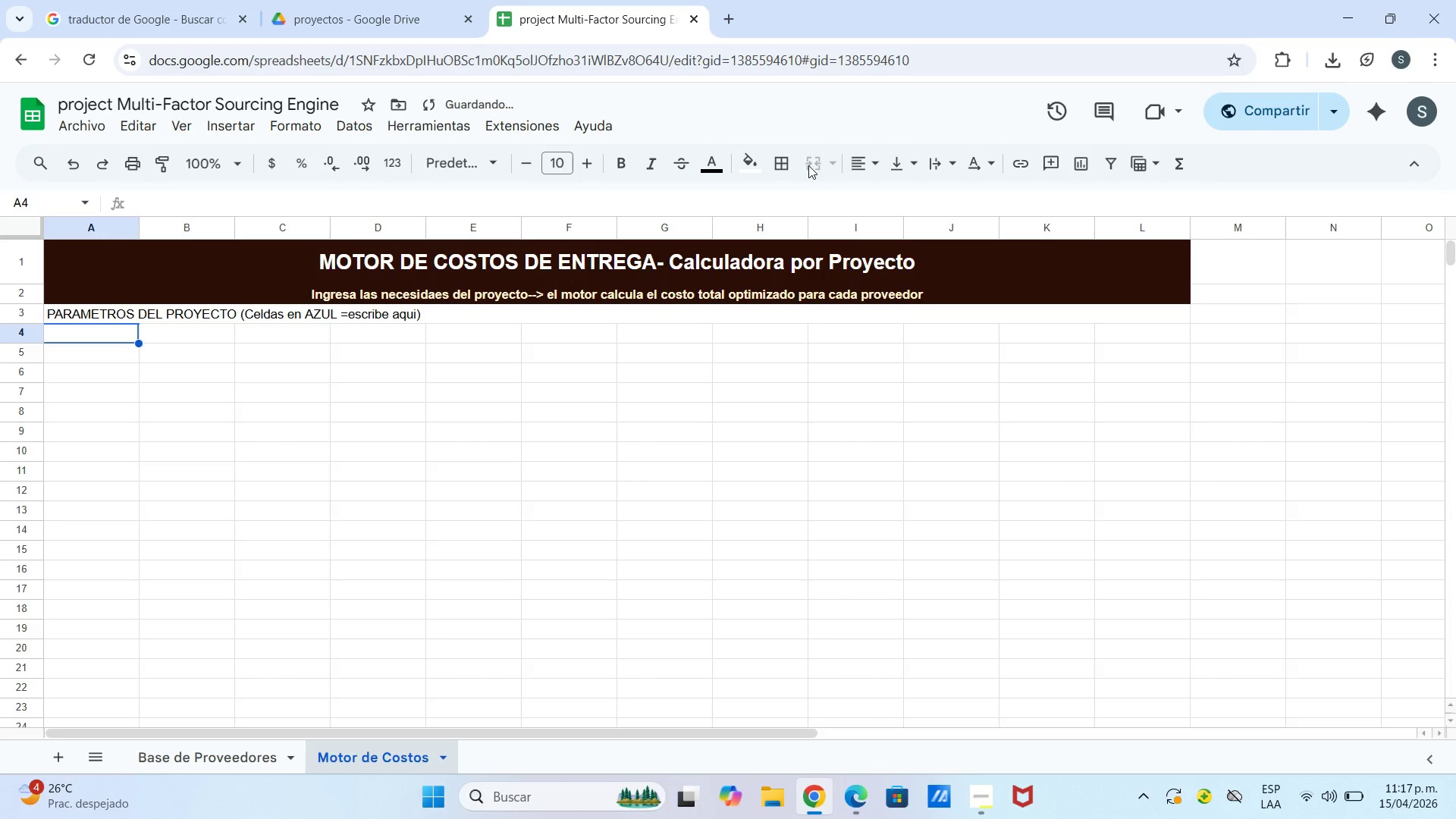 
hold_key(key=ShiftLeft, duration=1.53)
 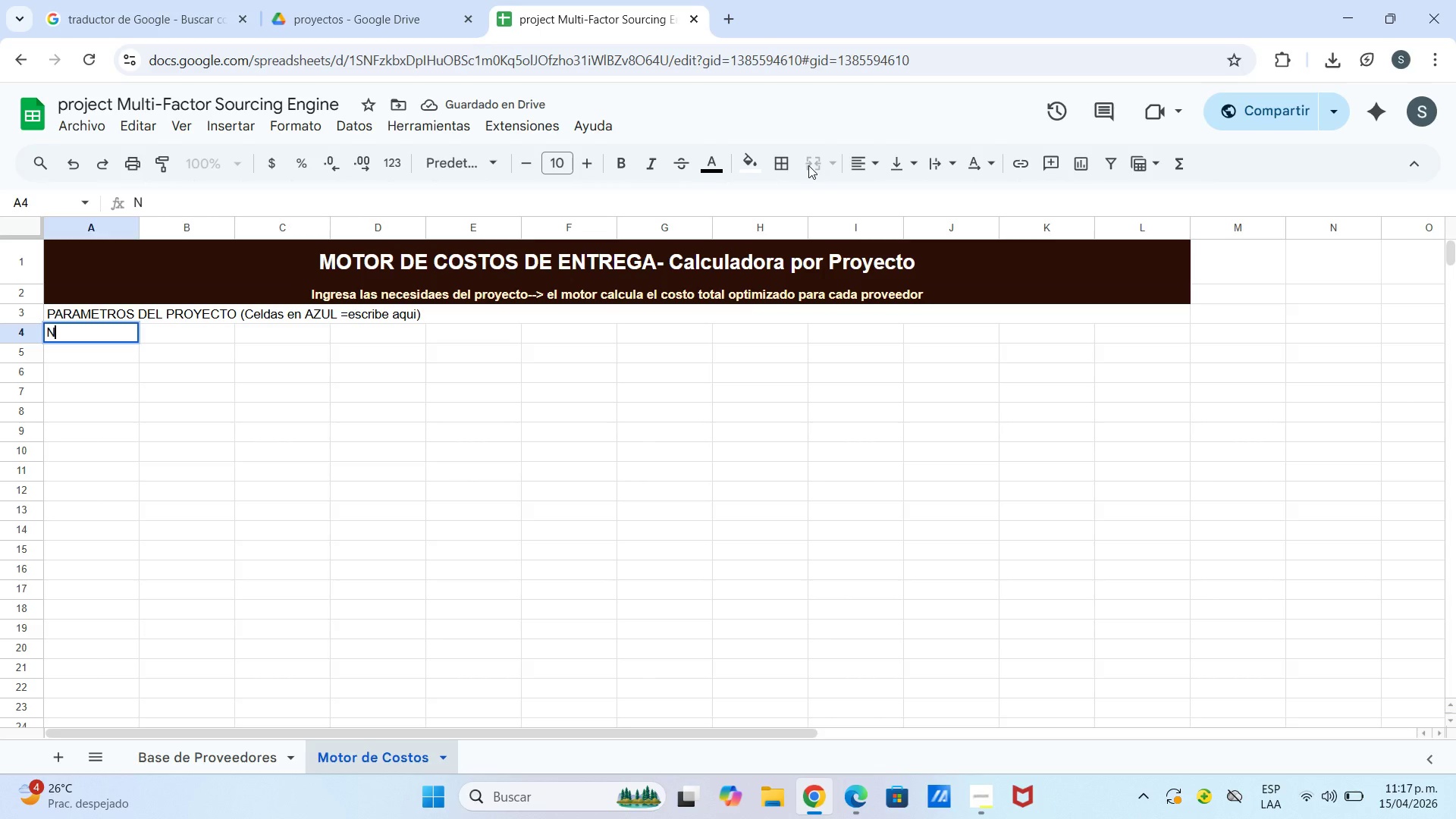 
type(Nom)
key(Backspace)
key(Backspace)
key(Backspace)
key(Backspace)
type(n)
key(Backspace)
type(Nombre del proyecto)
 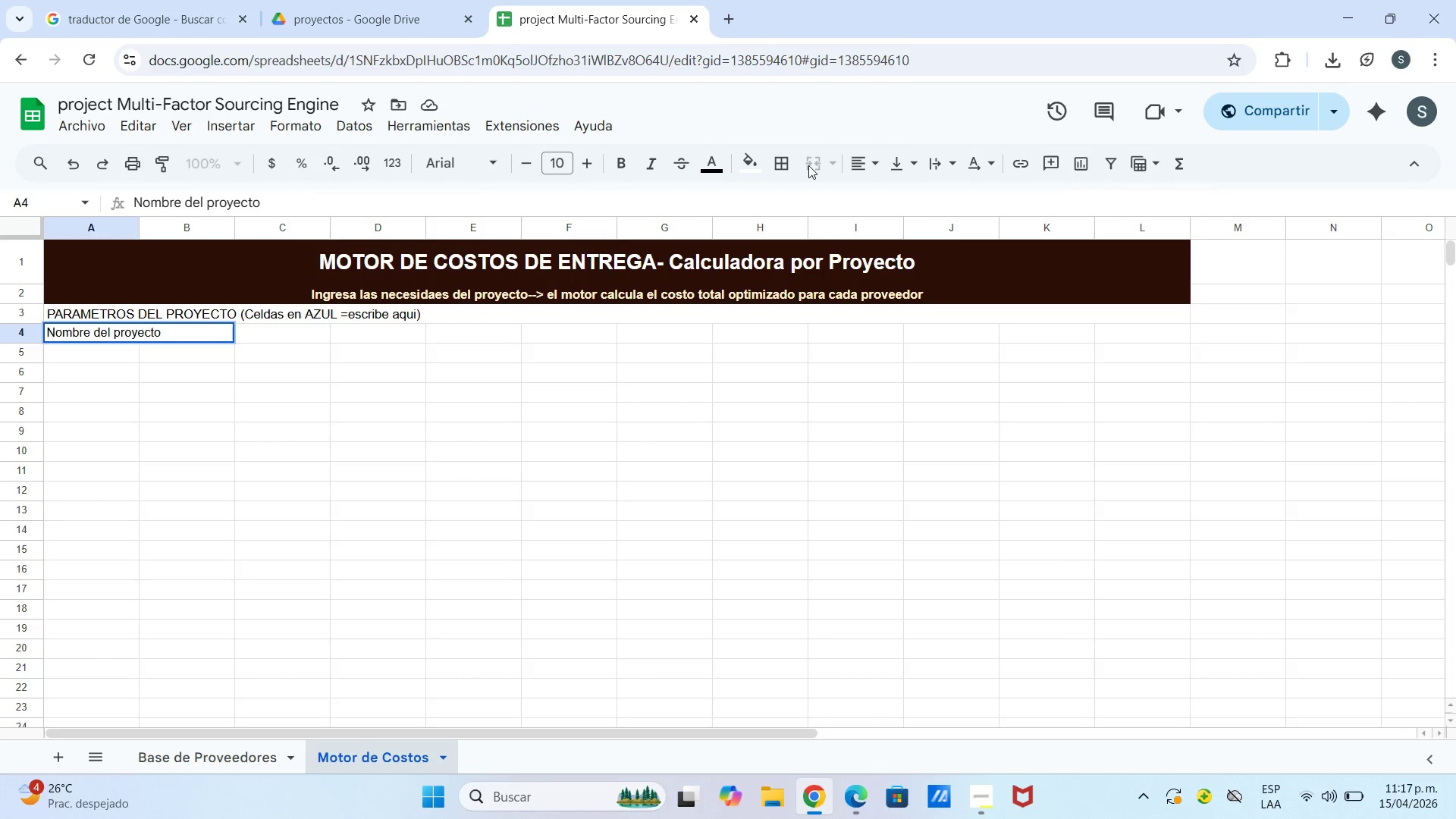 
wait(7.05)
 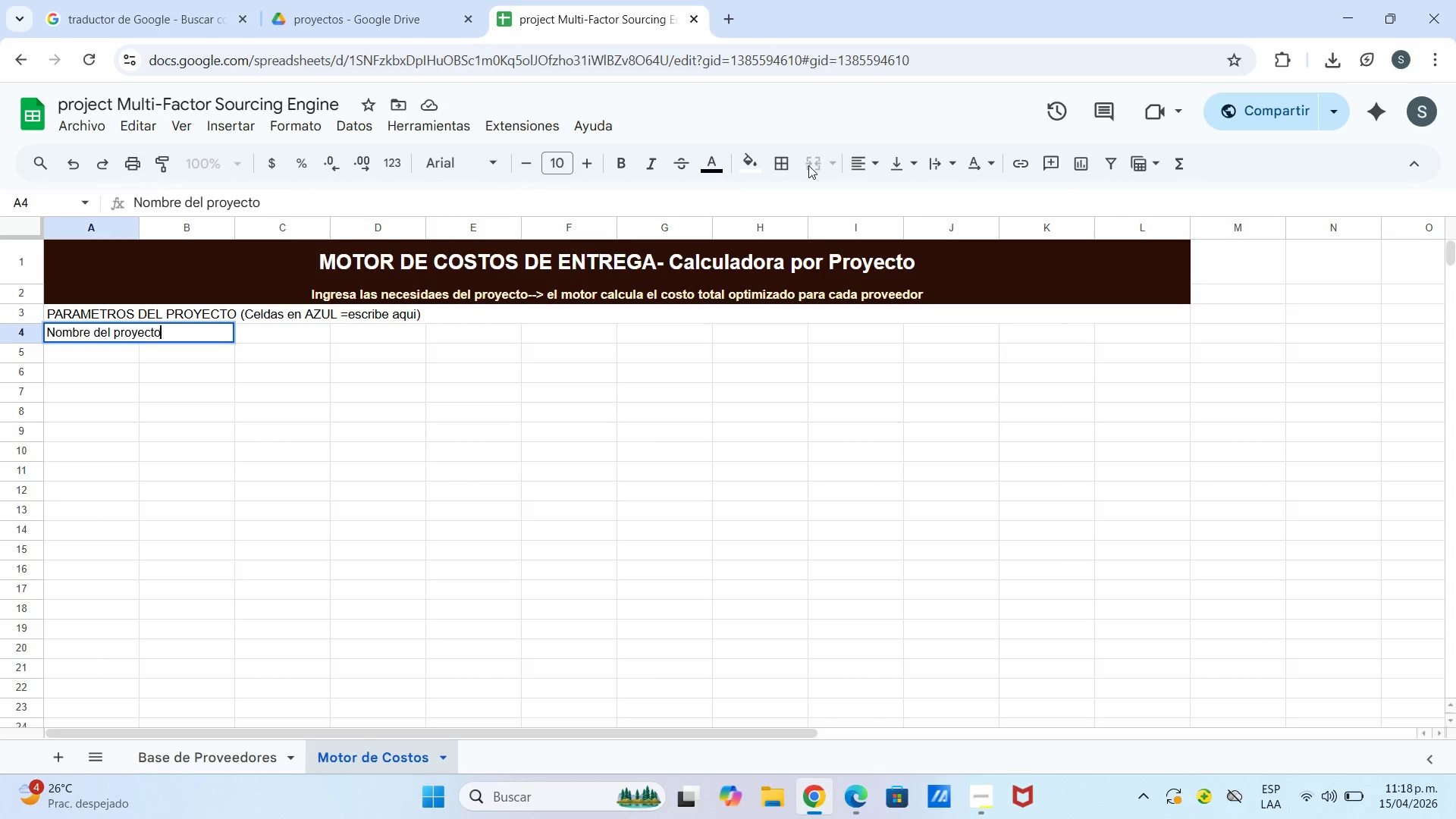 
key(Enter)
 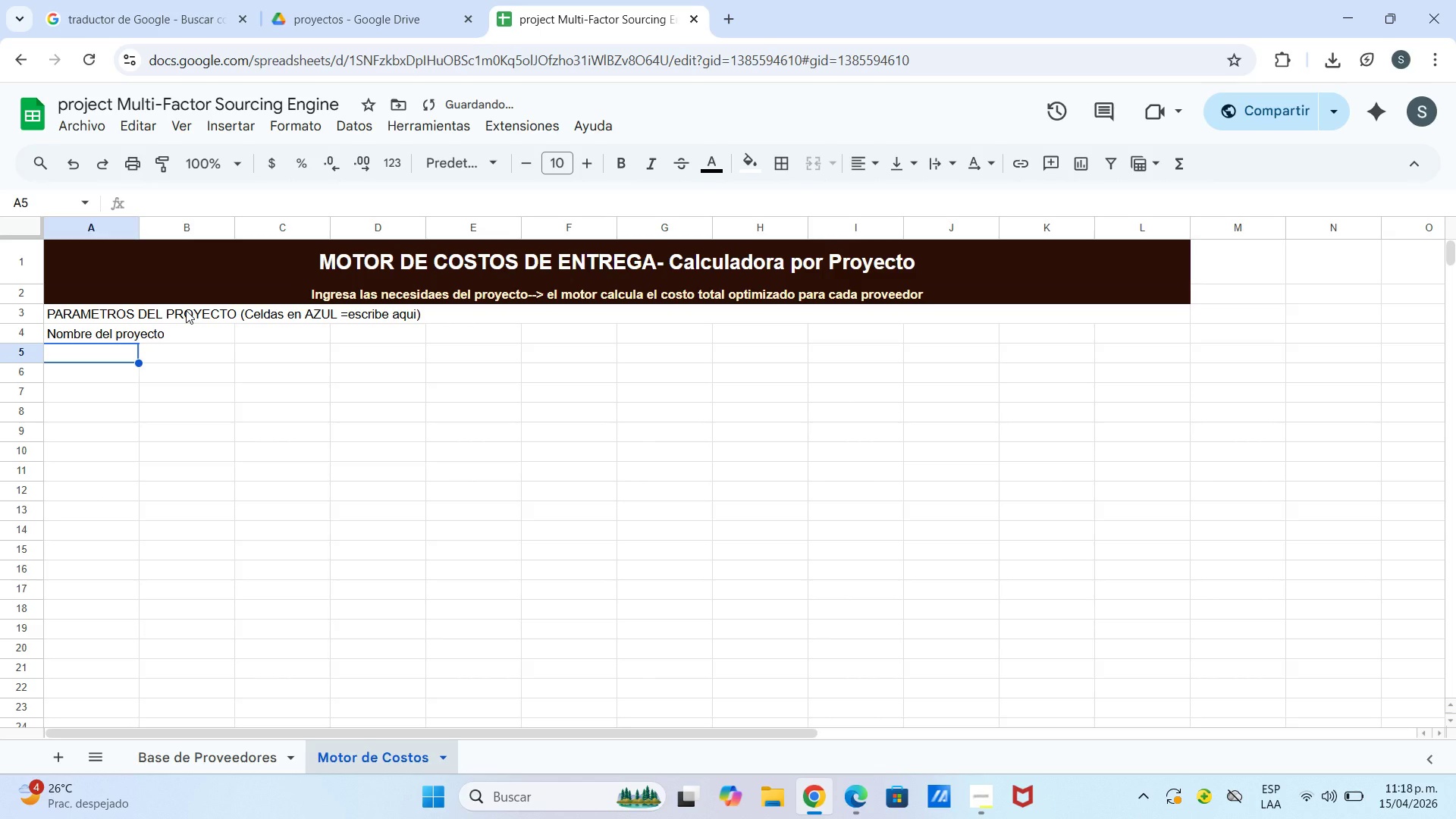 
type(Tipo de Material Requerido)
 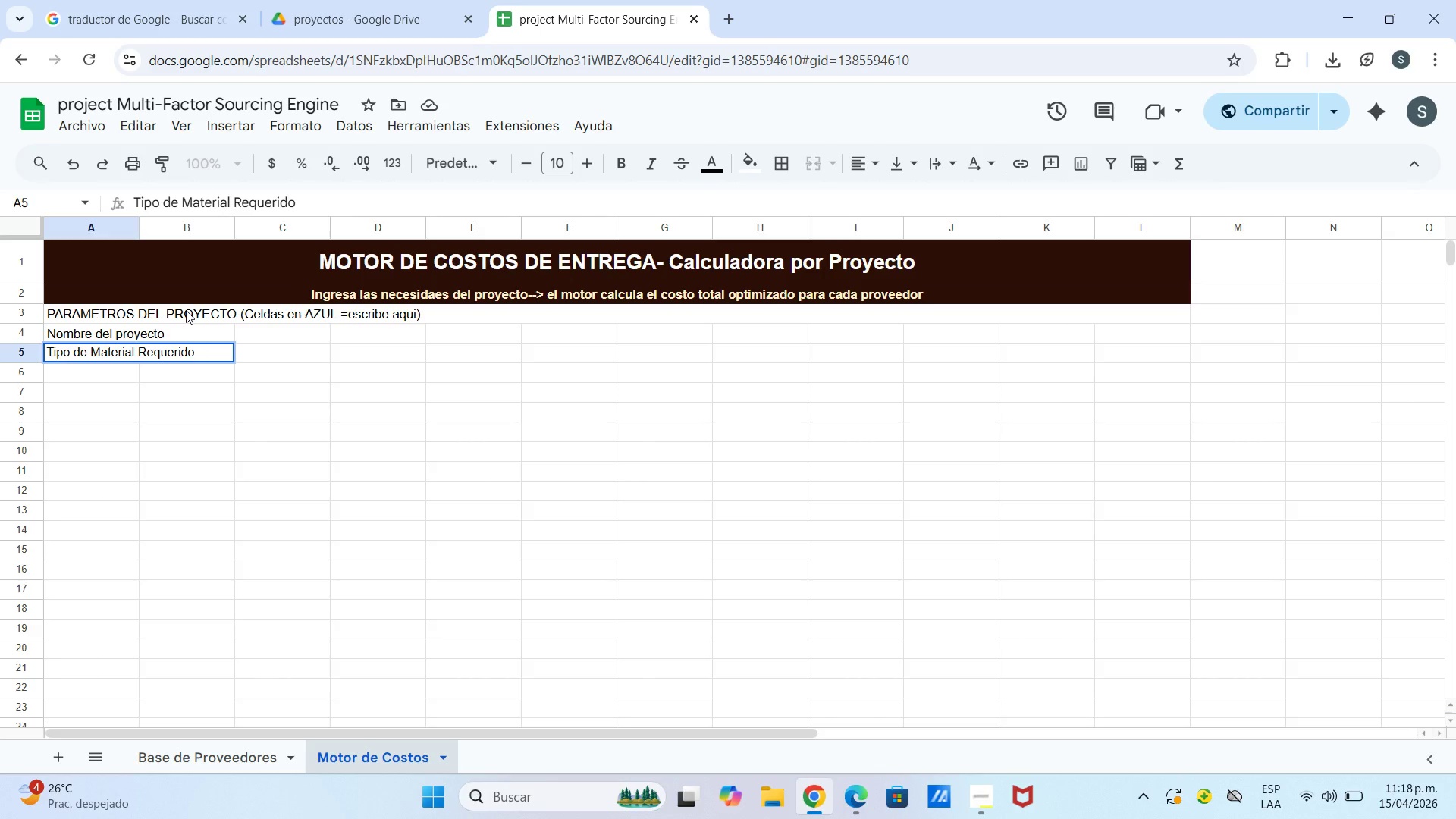 
key(Enter)
 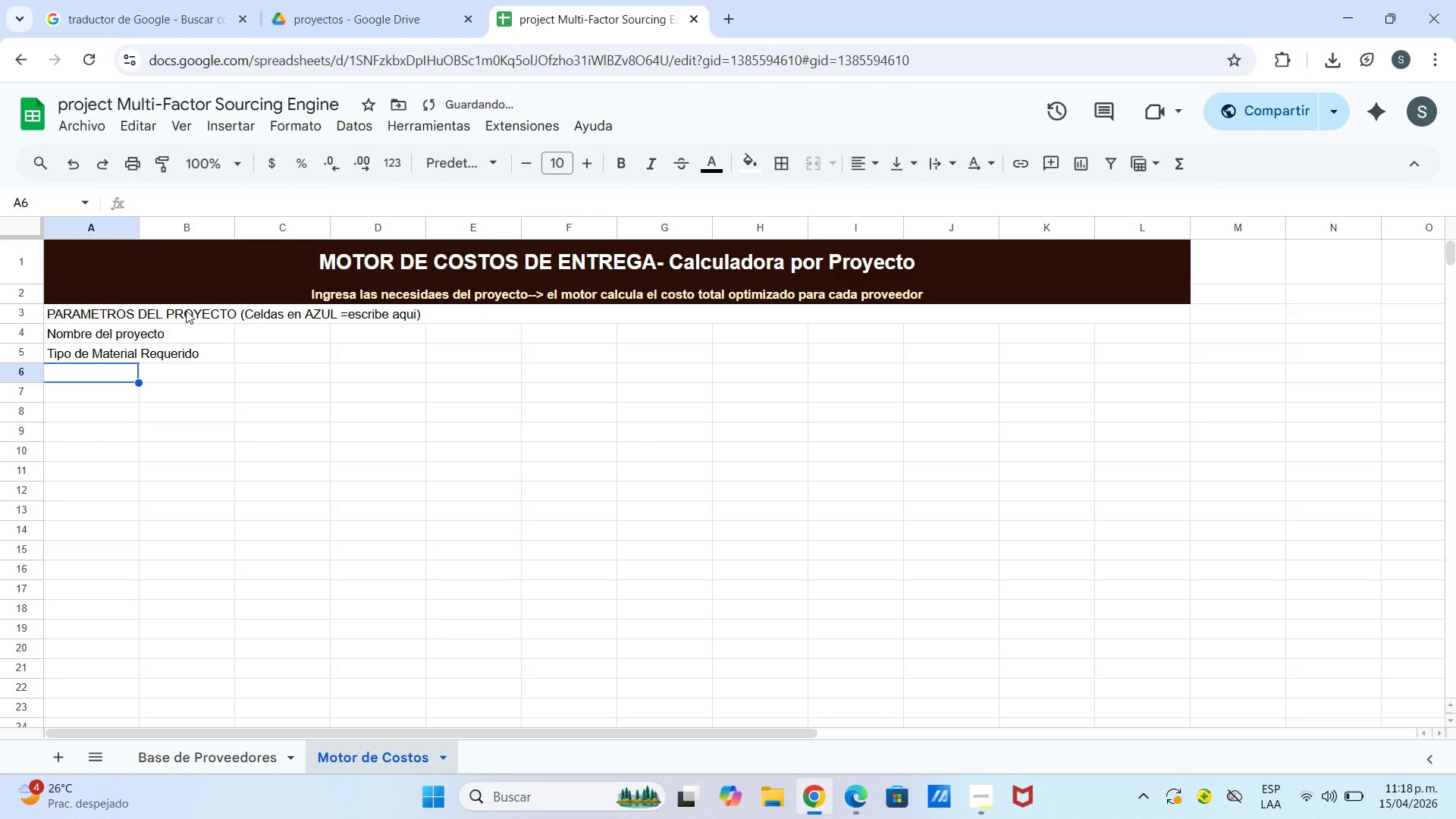 
type(Cantidad Requerida)
 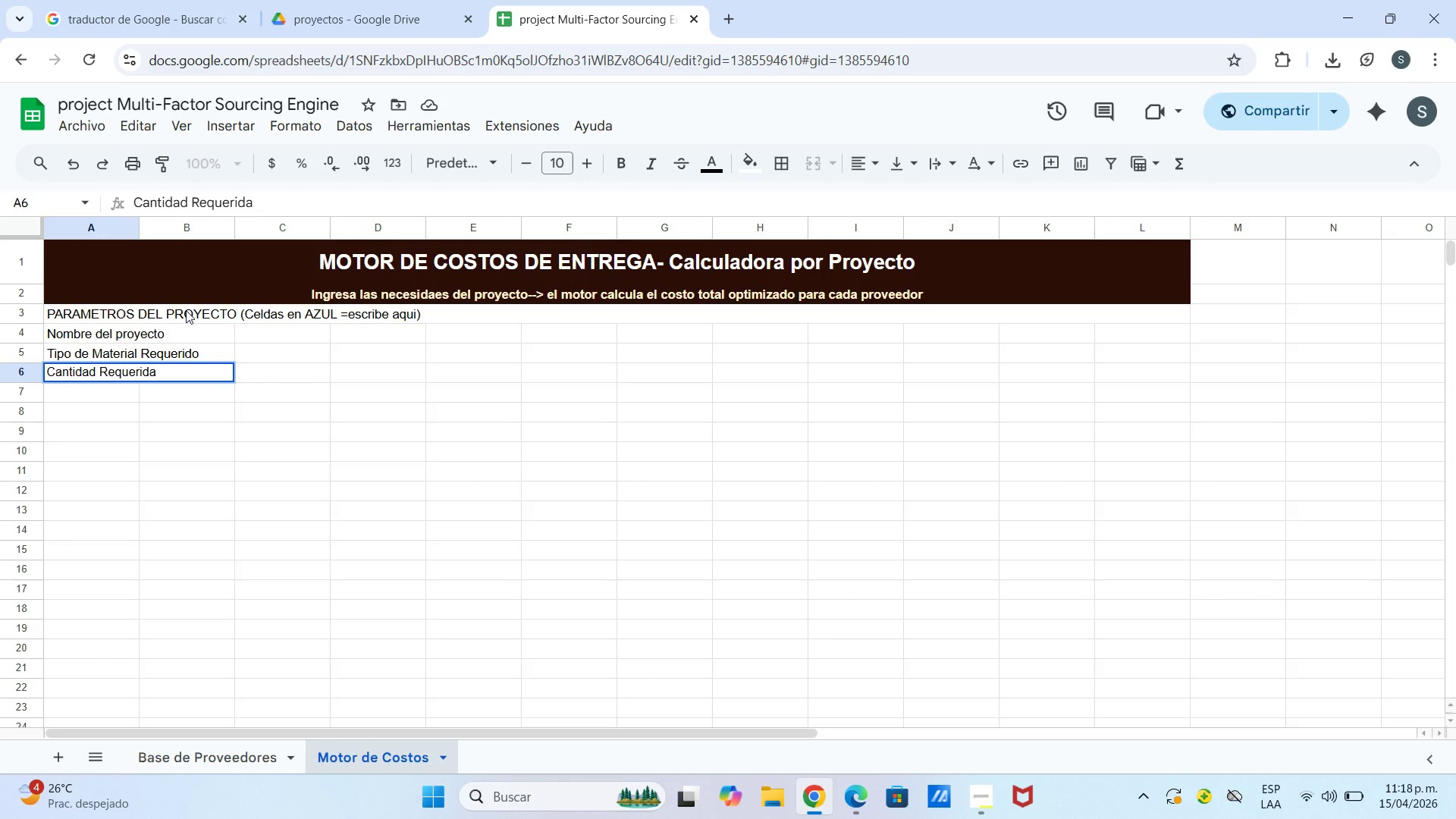 
key(Enter)
 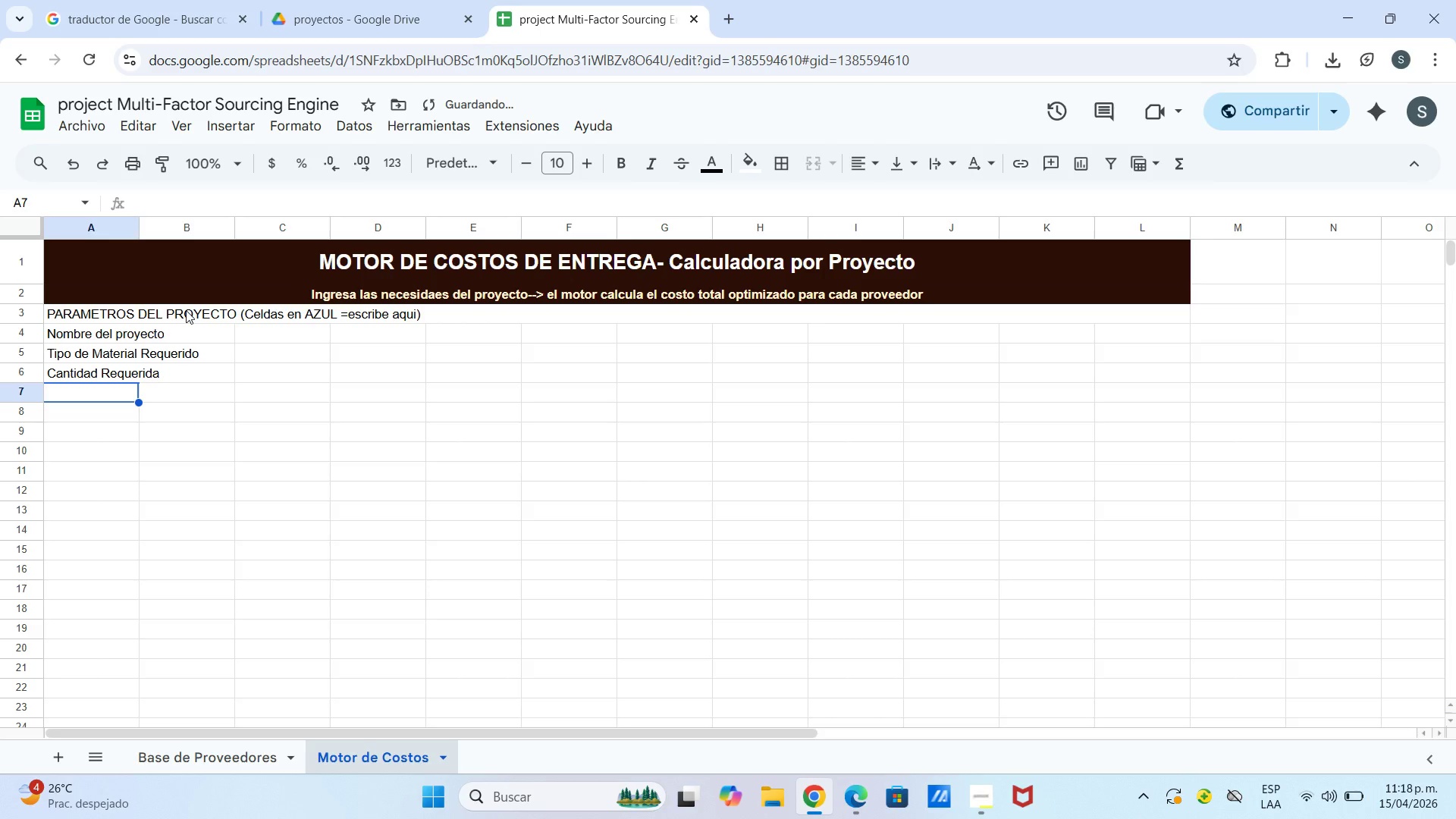 
type(*unidades()
 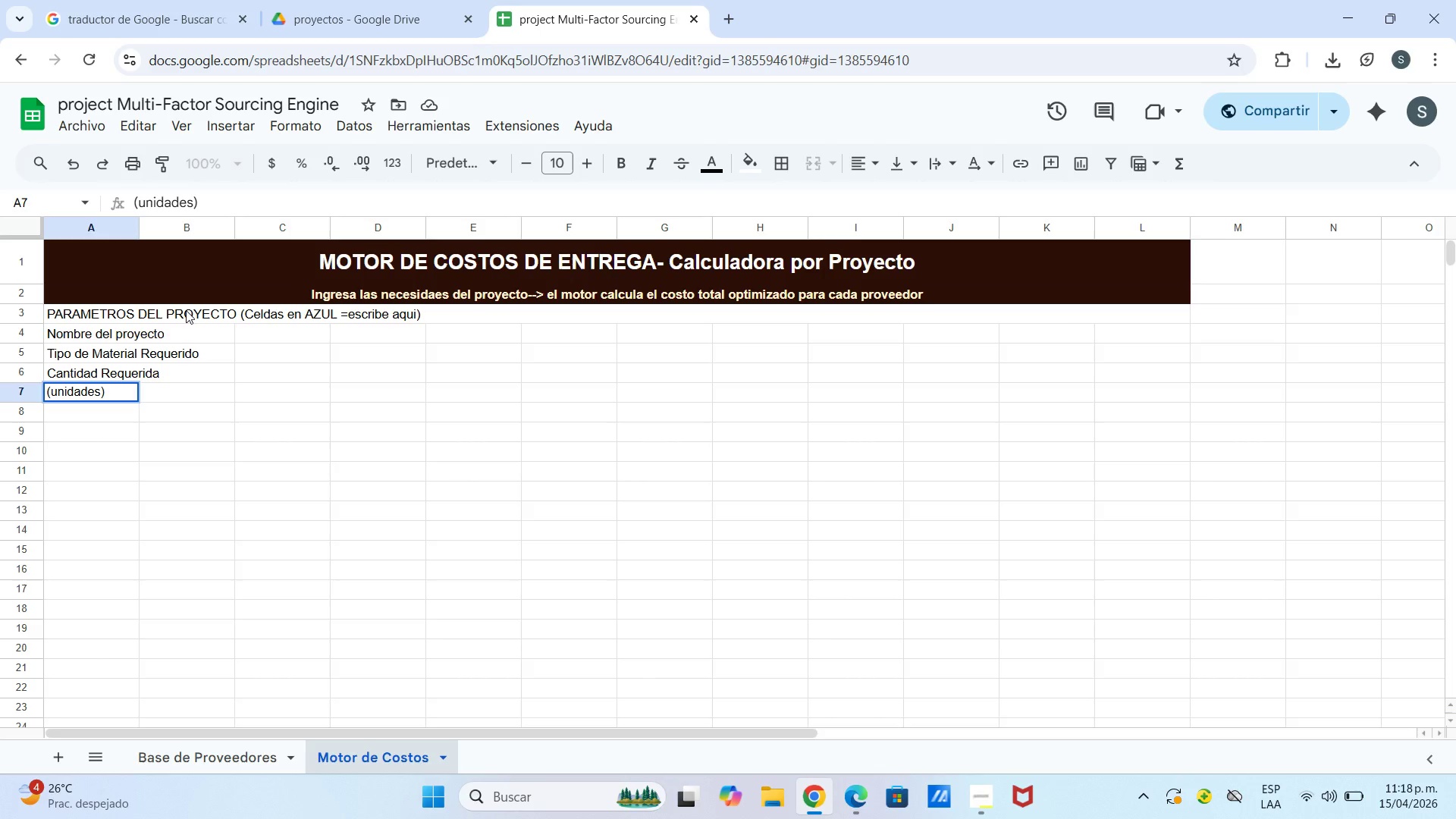 
key(Enter)
 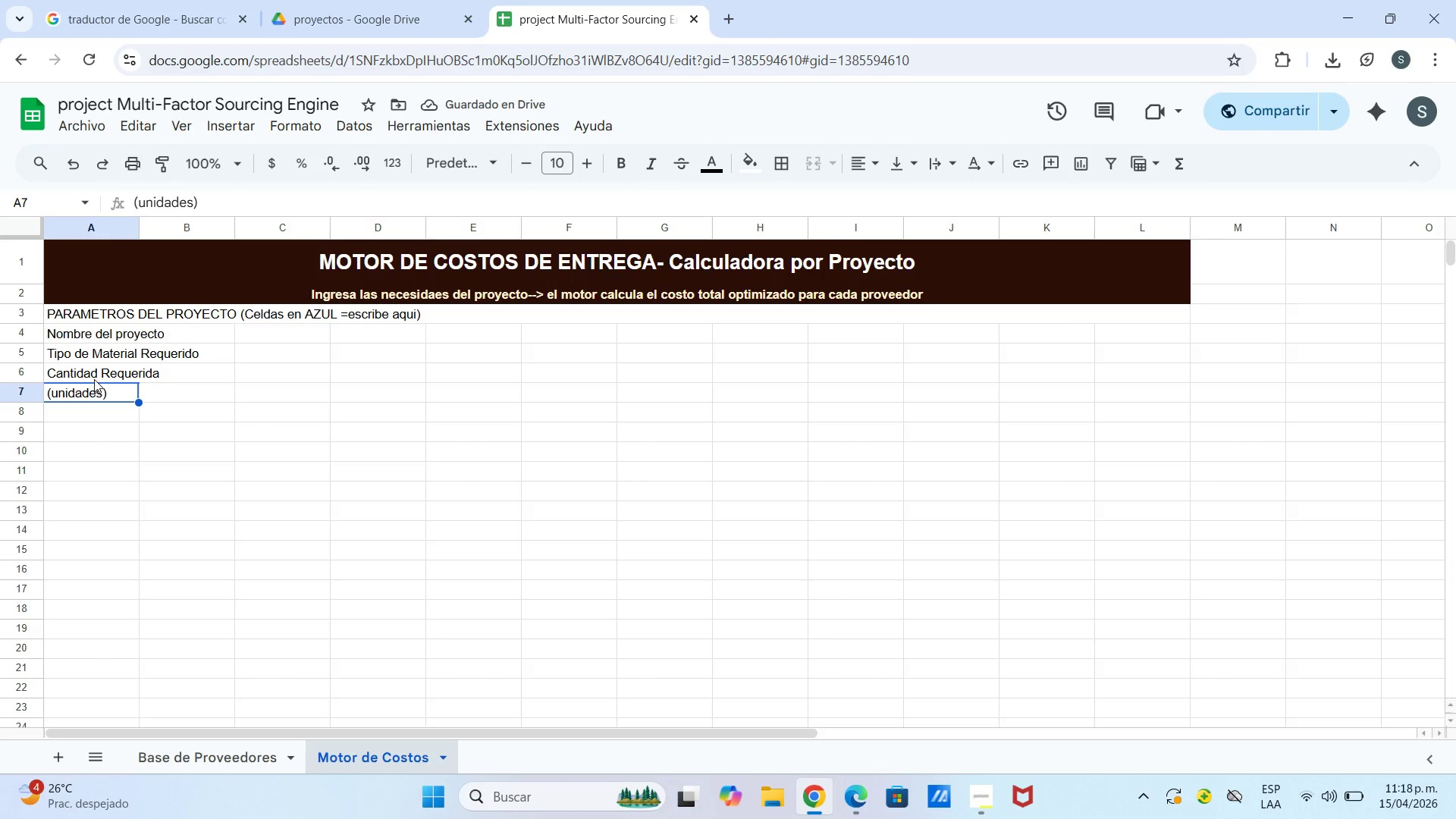 
wait(5.64)
 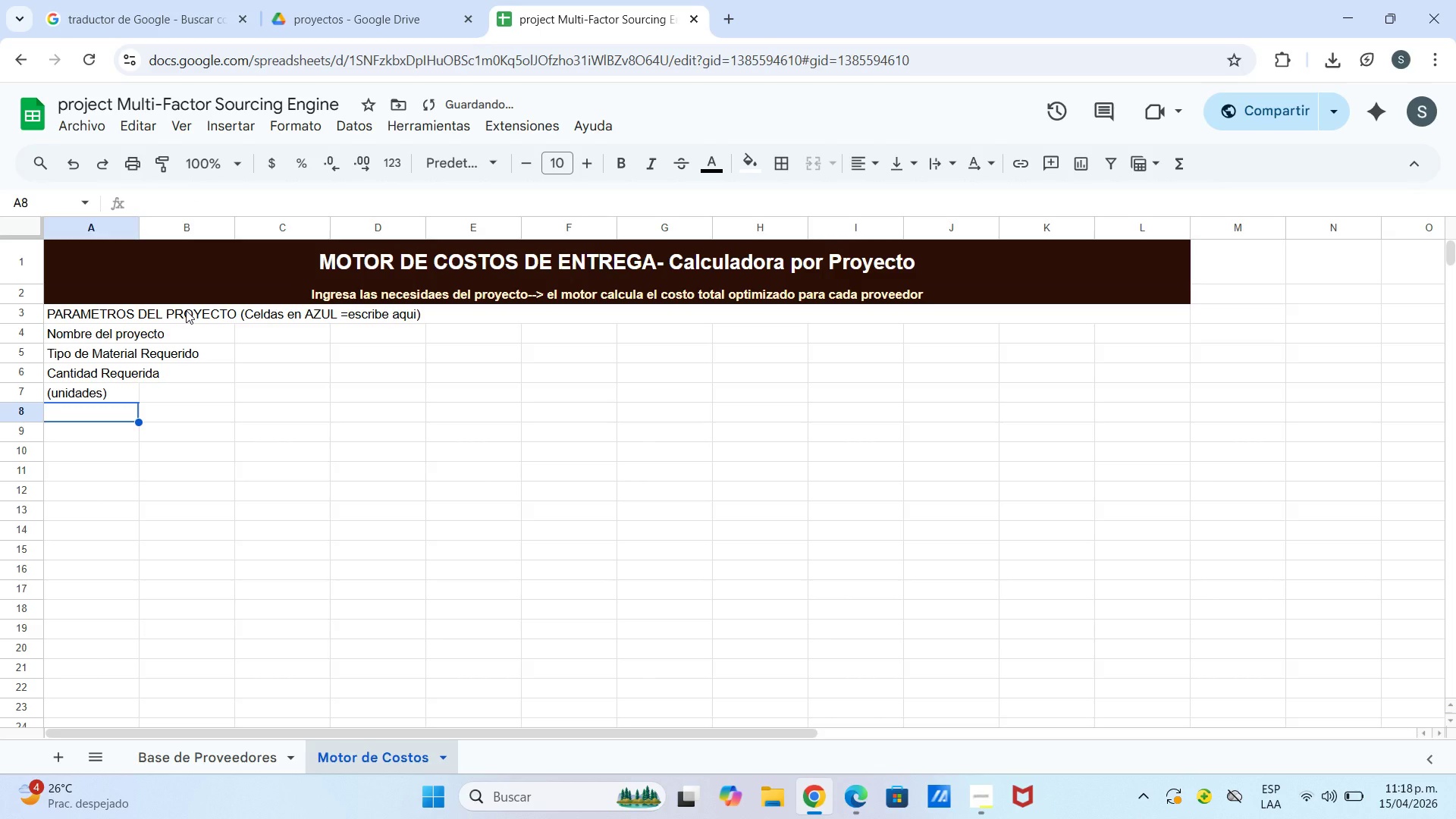 
key(Backspace)
 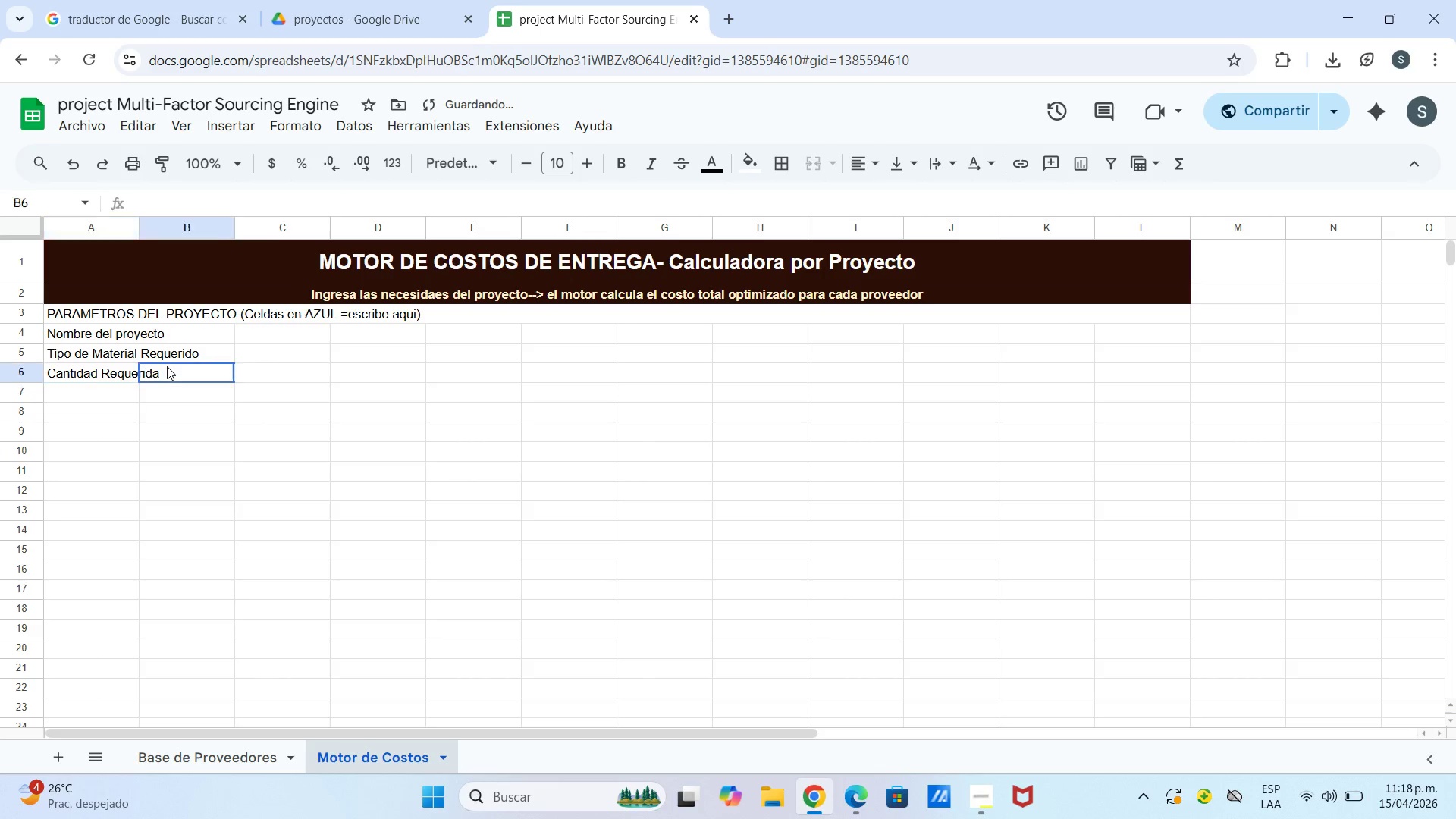 
double_click([167, 366])
 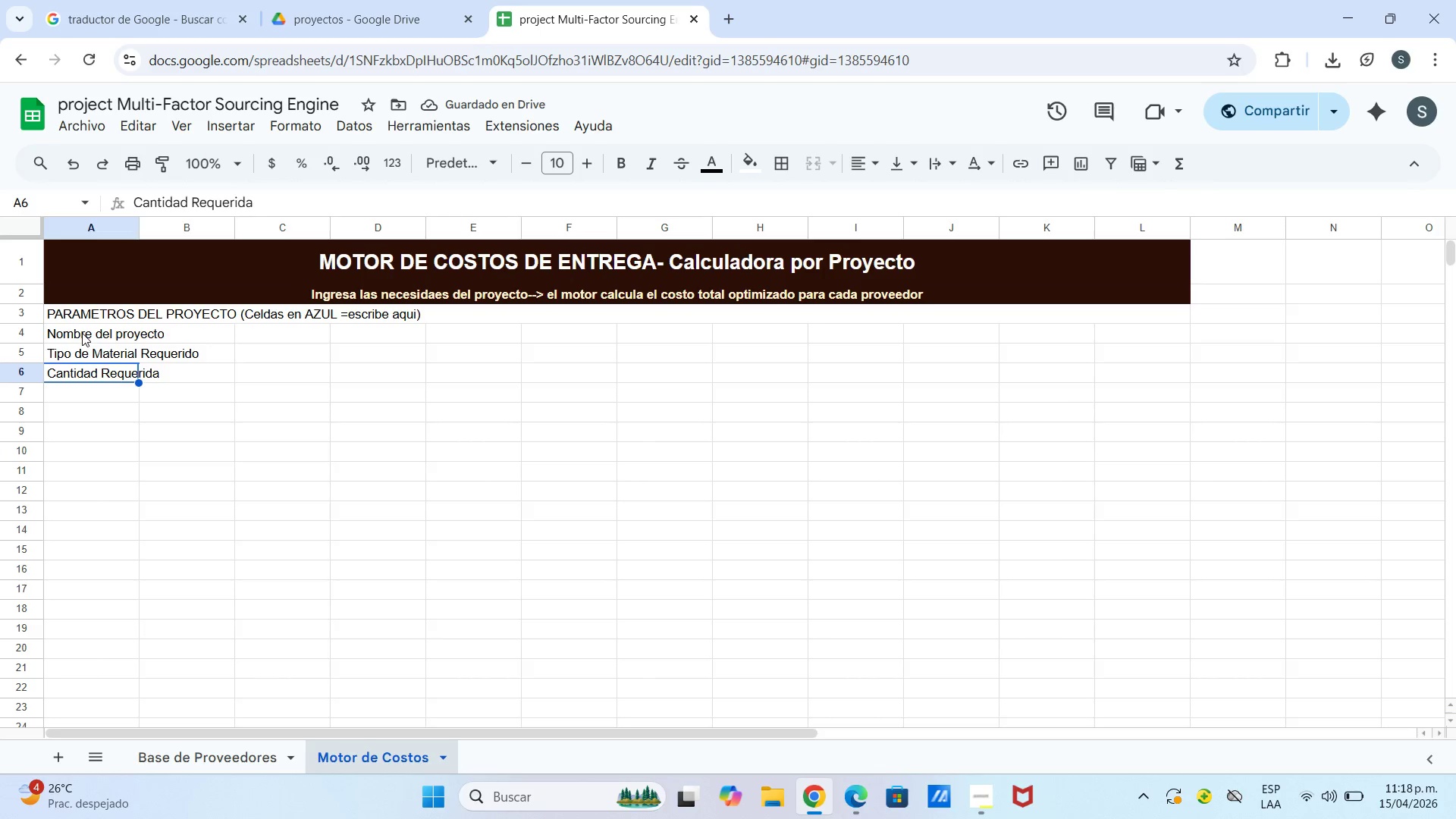 
left_click_drag(start_coordinate=[84, 333], to_coordinate=[171, 457])
 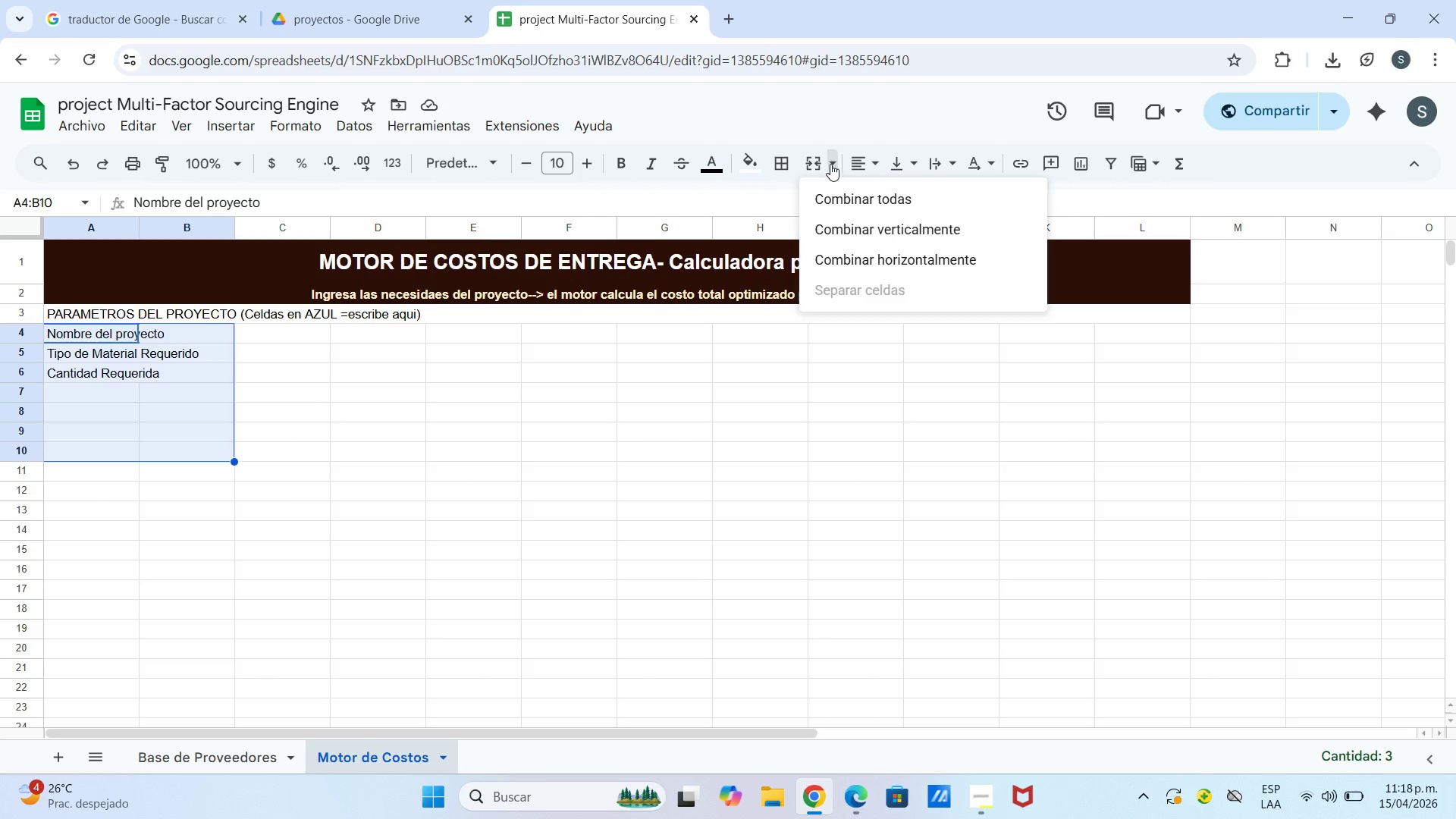 
left_click_drag(start_coordinate=[862, 260], to_coordinate=[848, 265])
 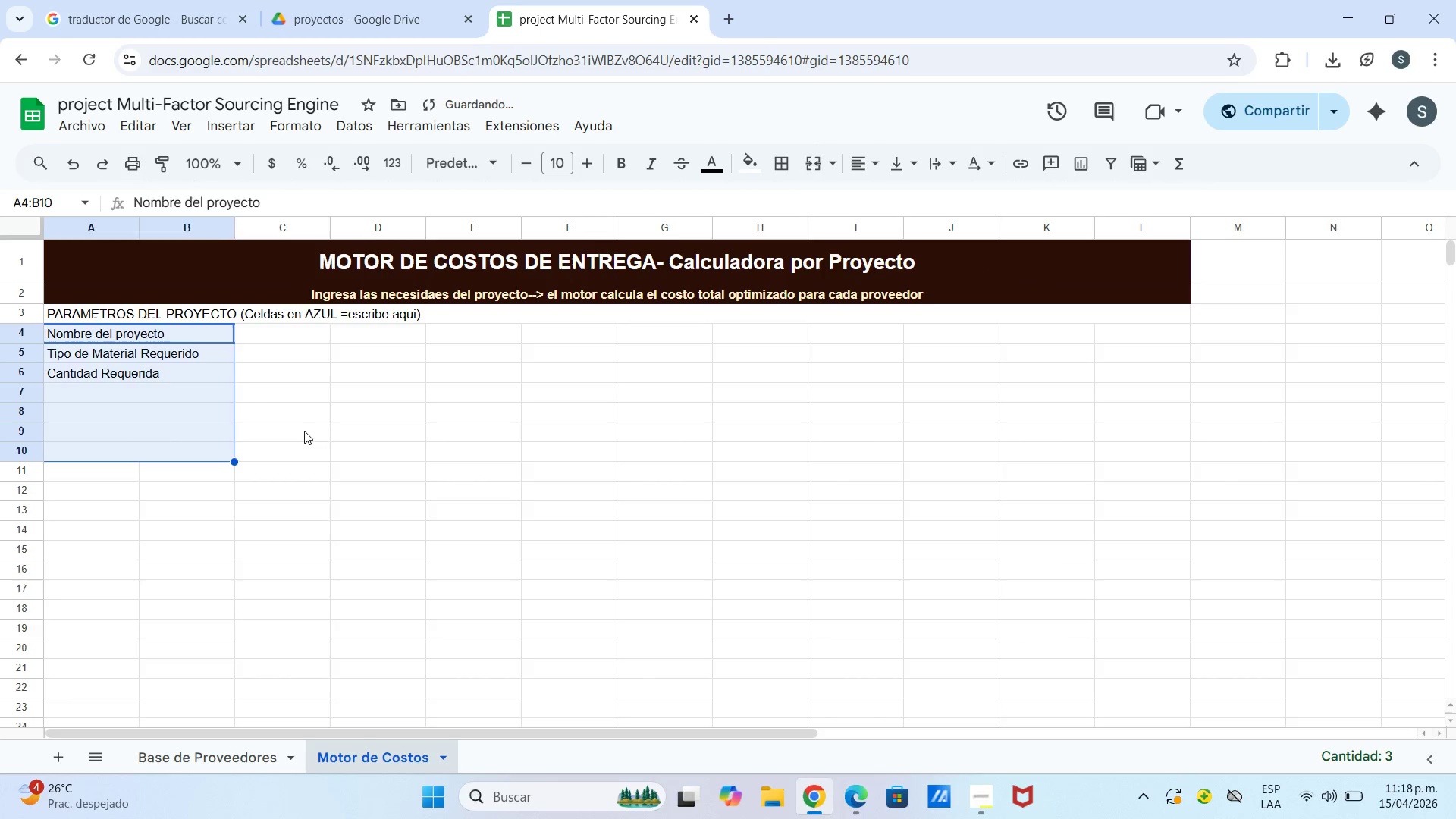 
double_click([304, 431])
 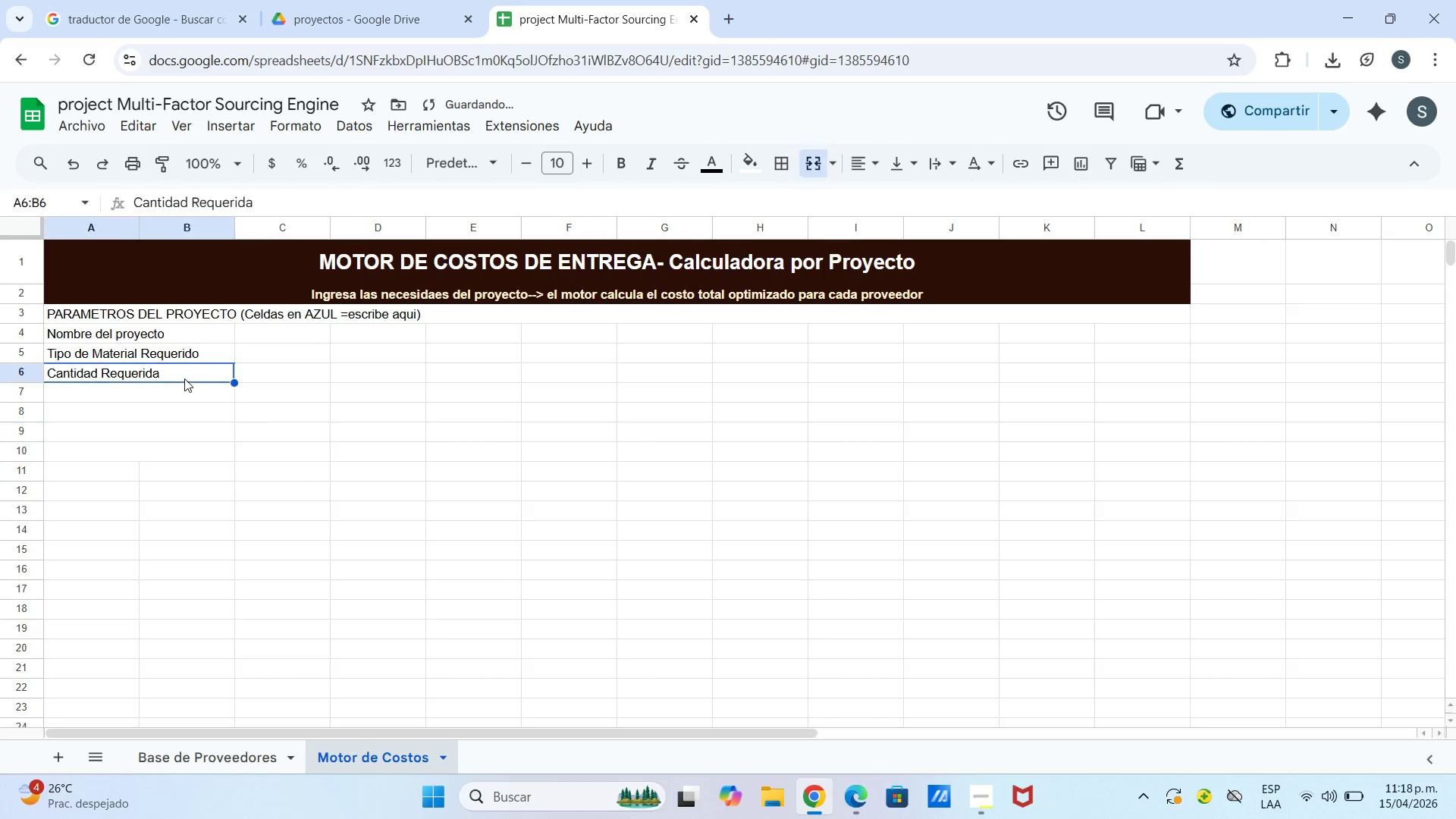 
double_click([184, 378])
 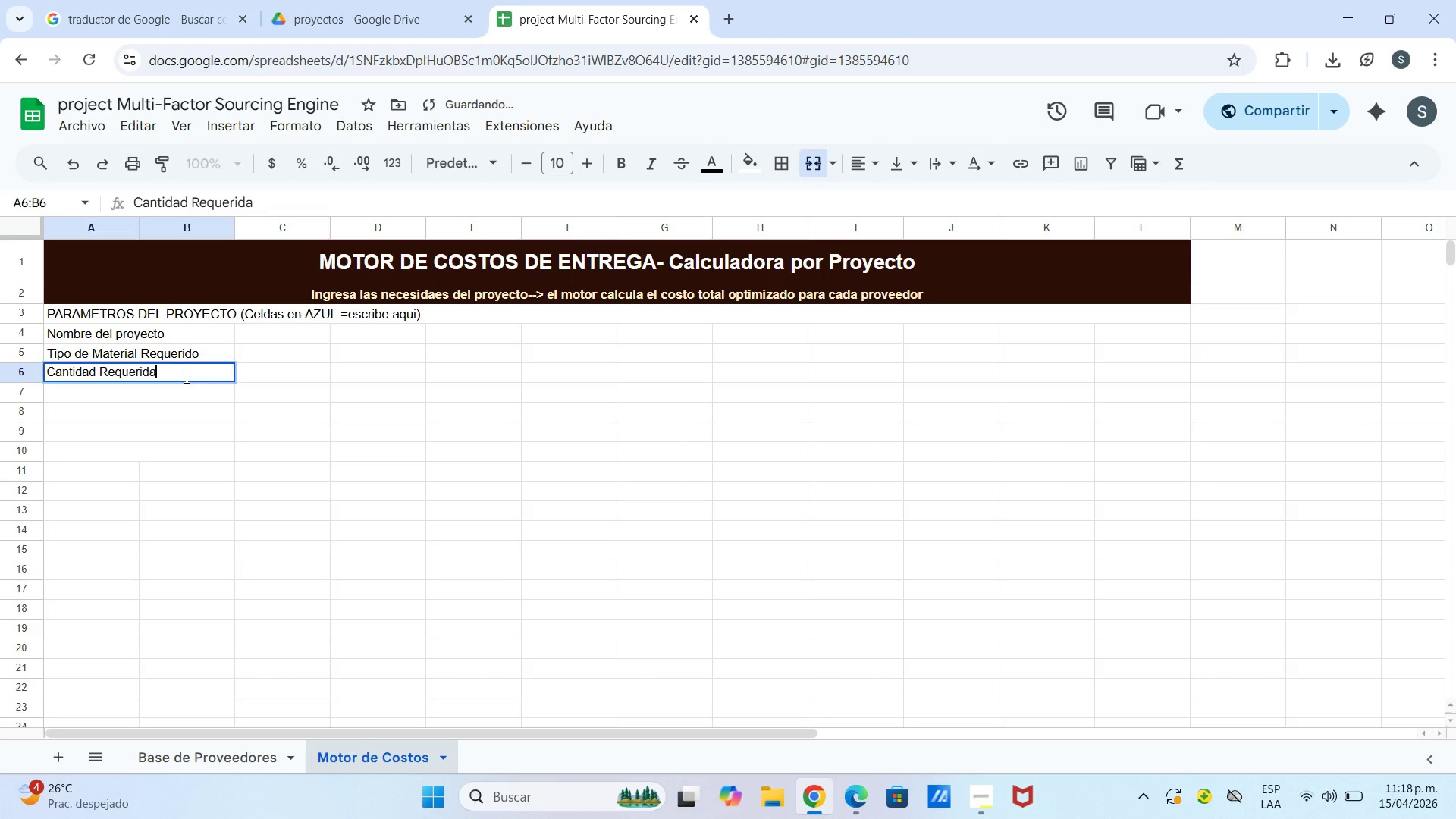 
triple_click([185, 377])
 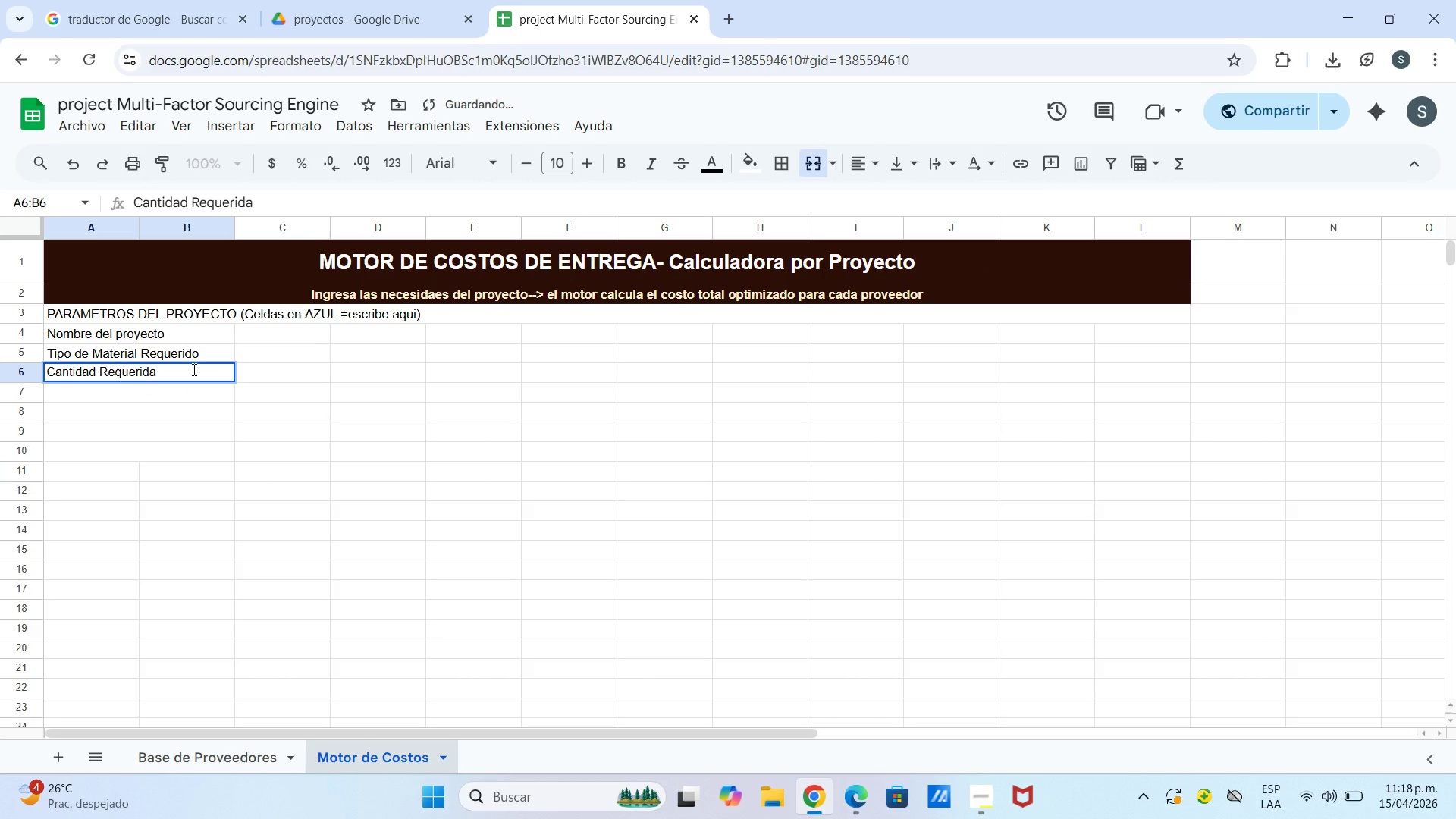 
key(Control+Enter)
 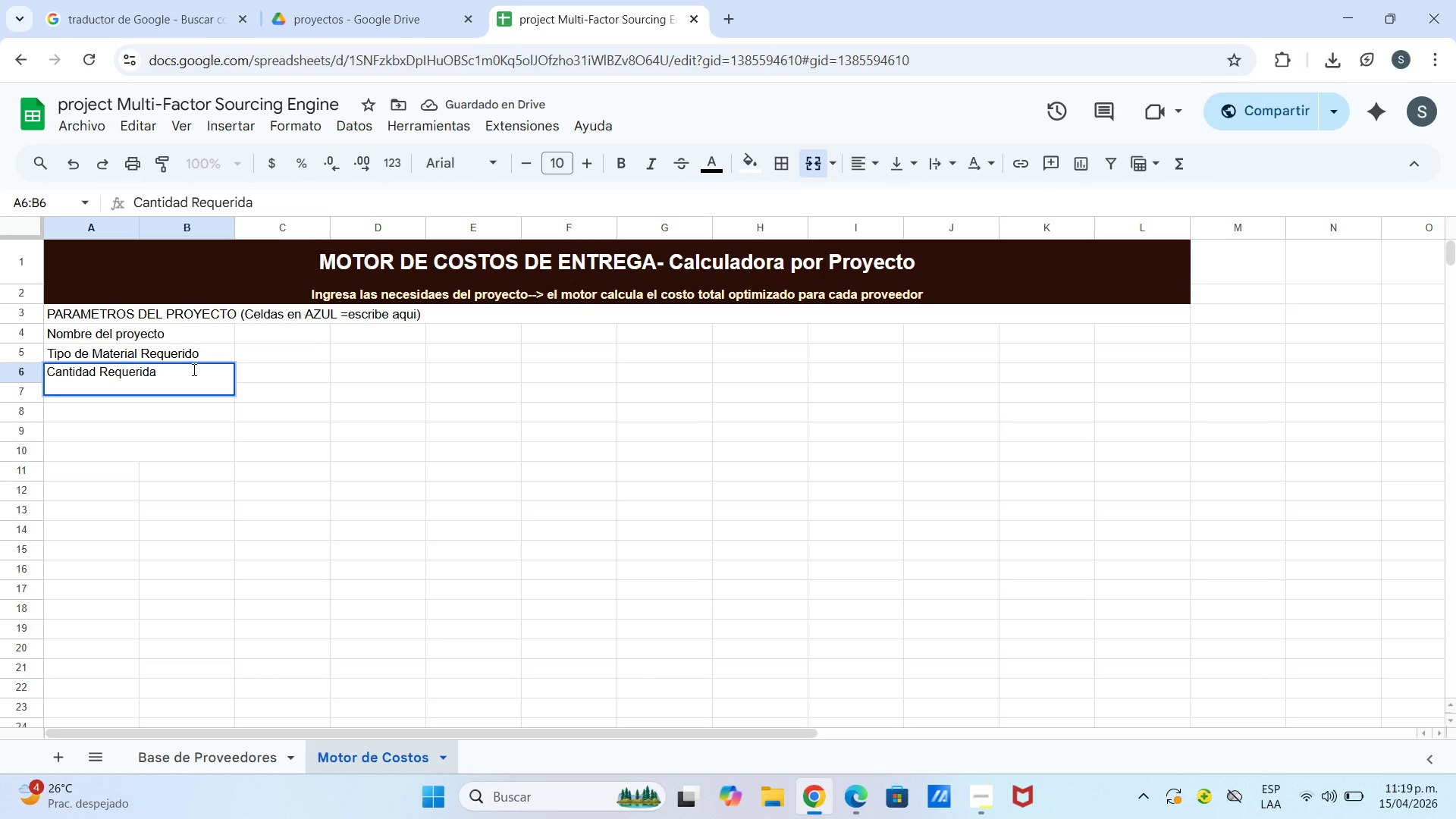 
type(*unidade()
 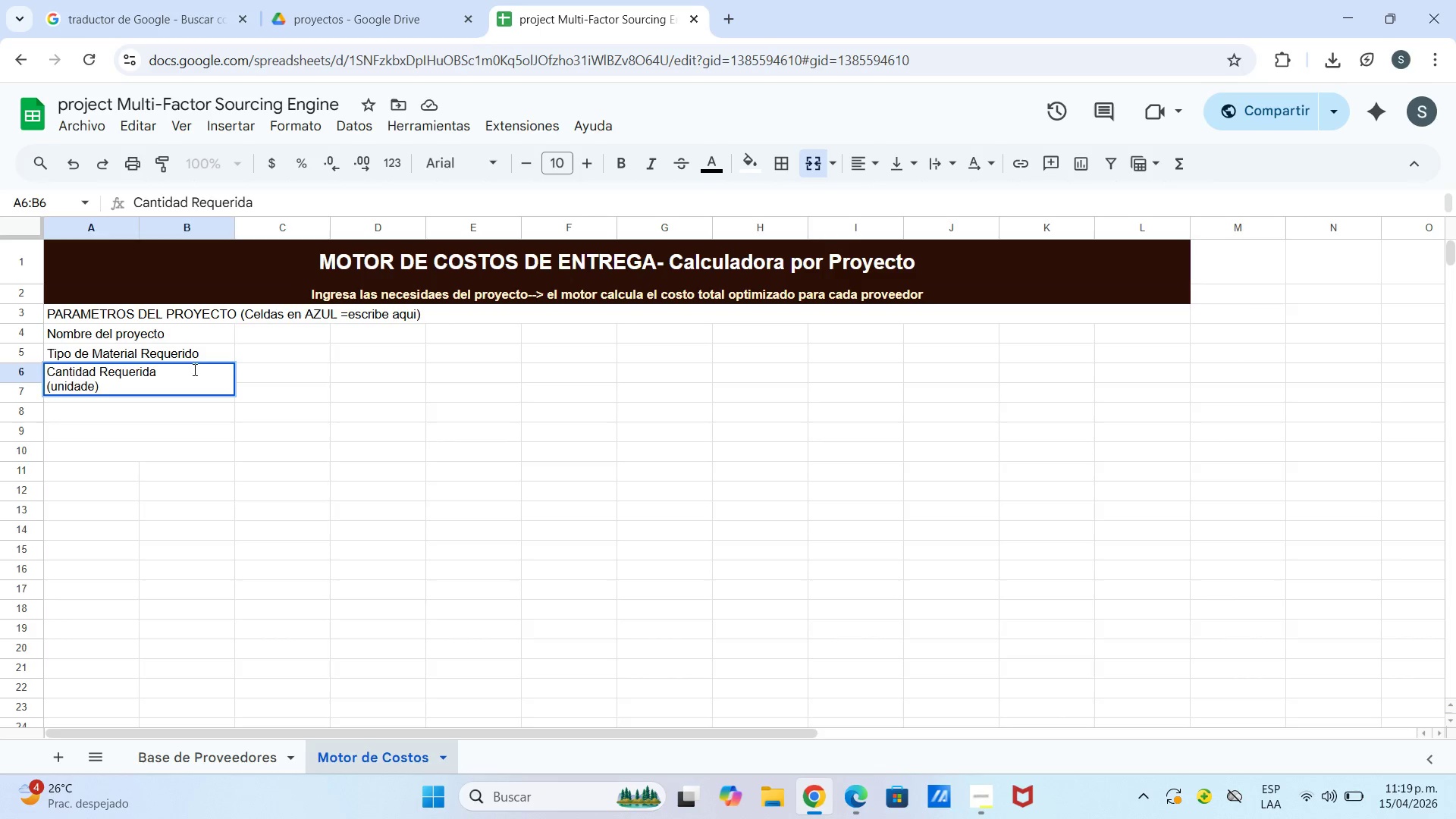 
key(Enter)
 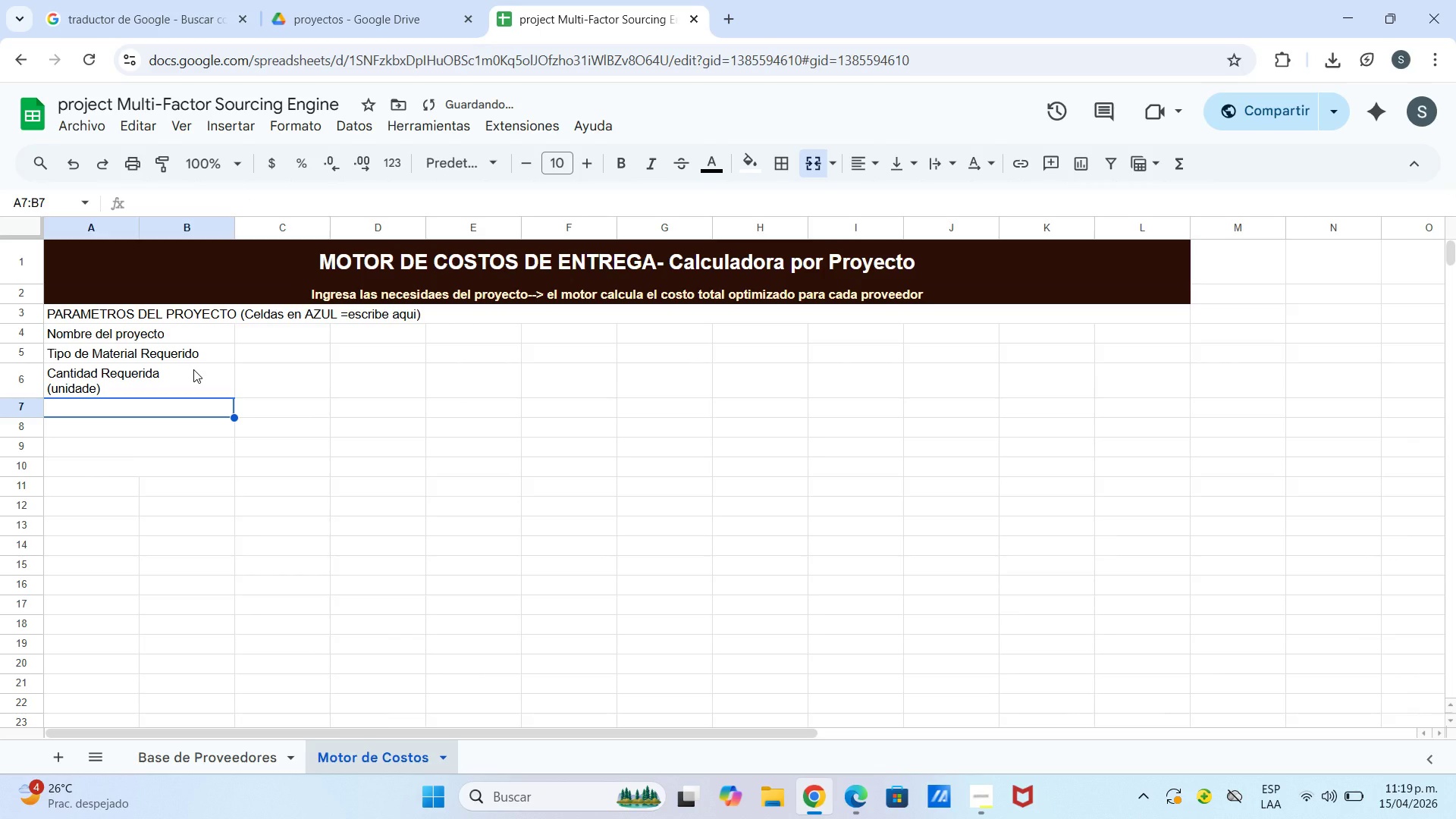 
hold_key(key=ShiftLeft, duration=0.31)
 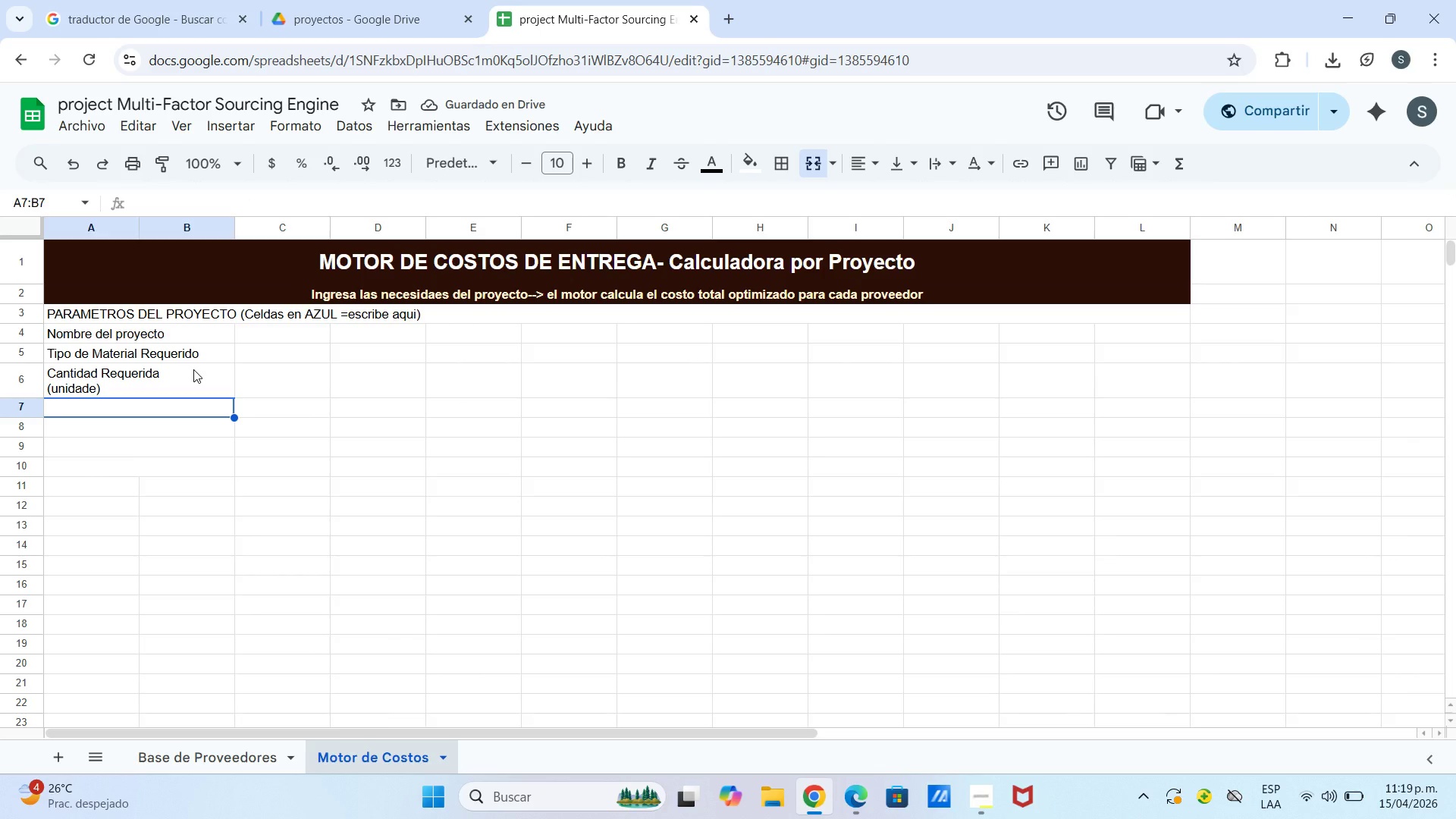 
type(Presupuesto Maximo *USD)
 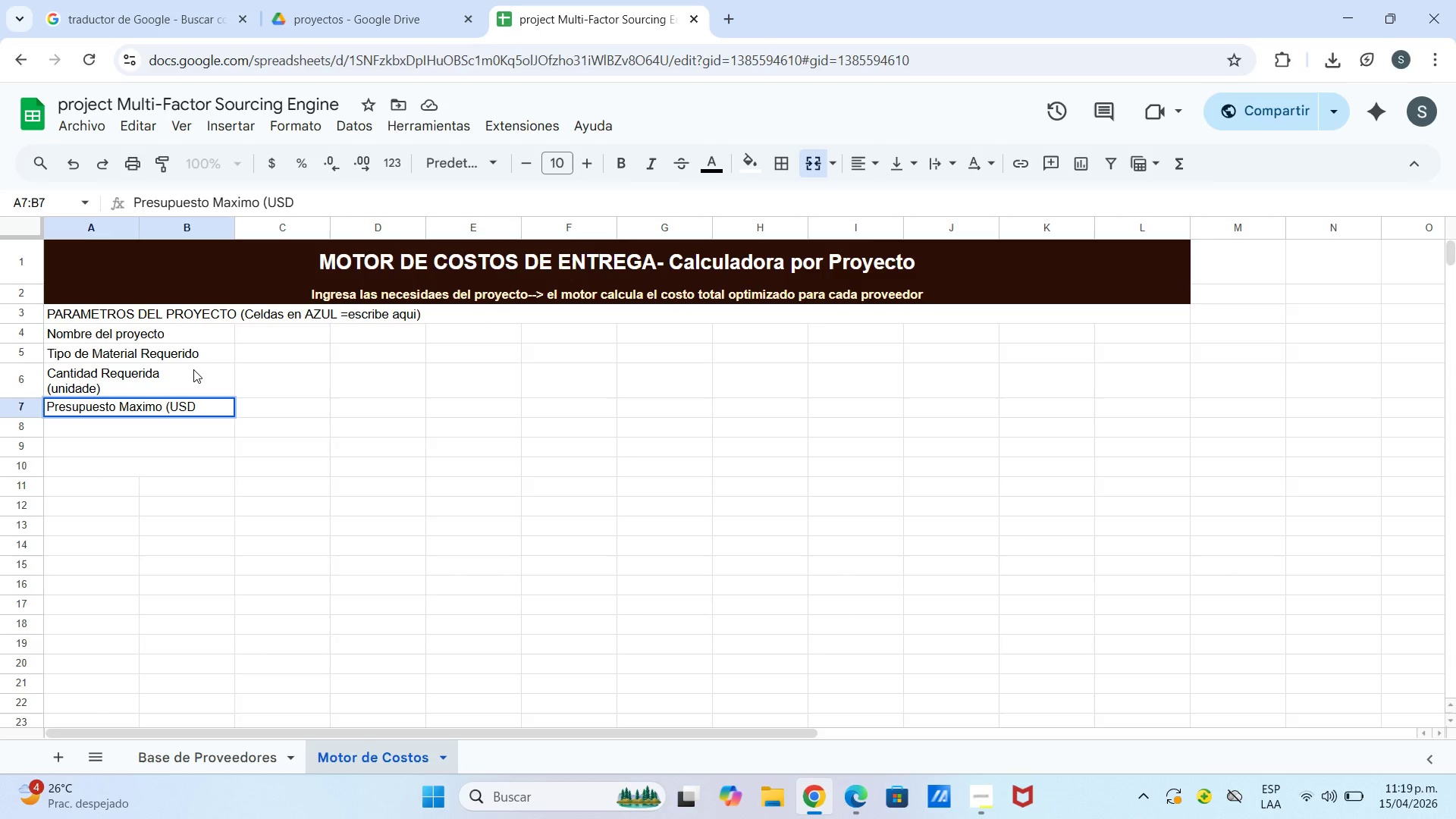 
key(Shift+9)
 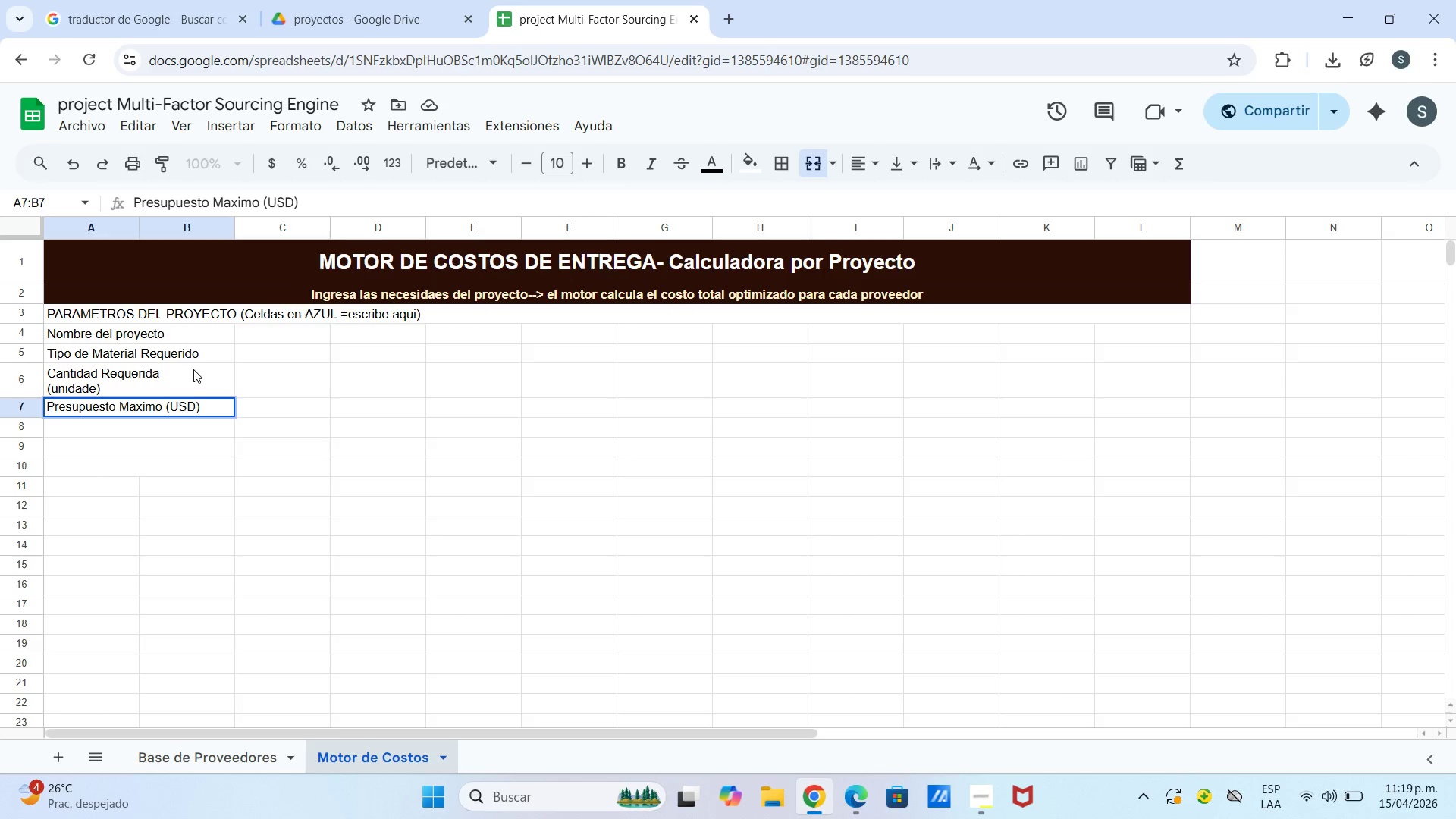 
key(Enter)
 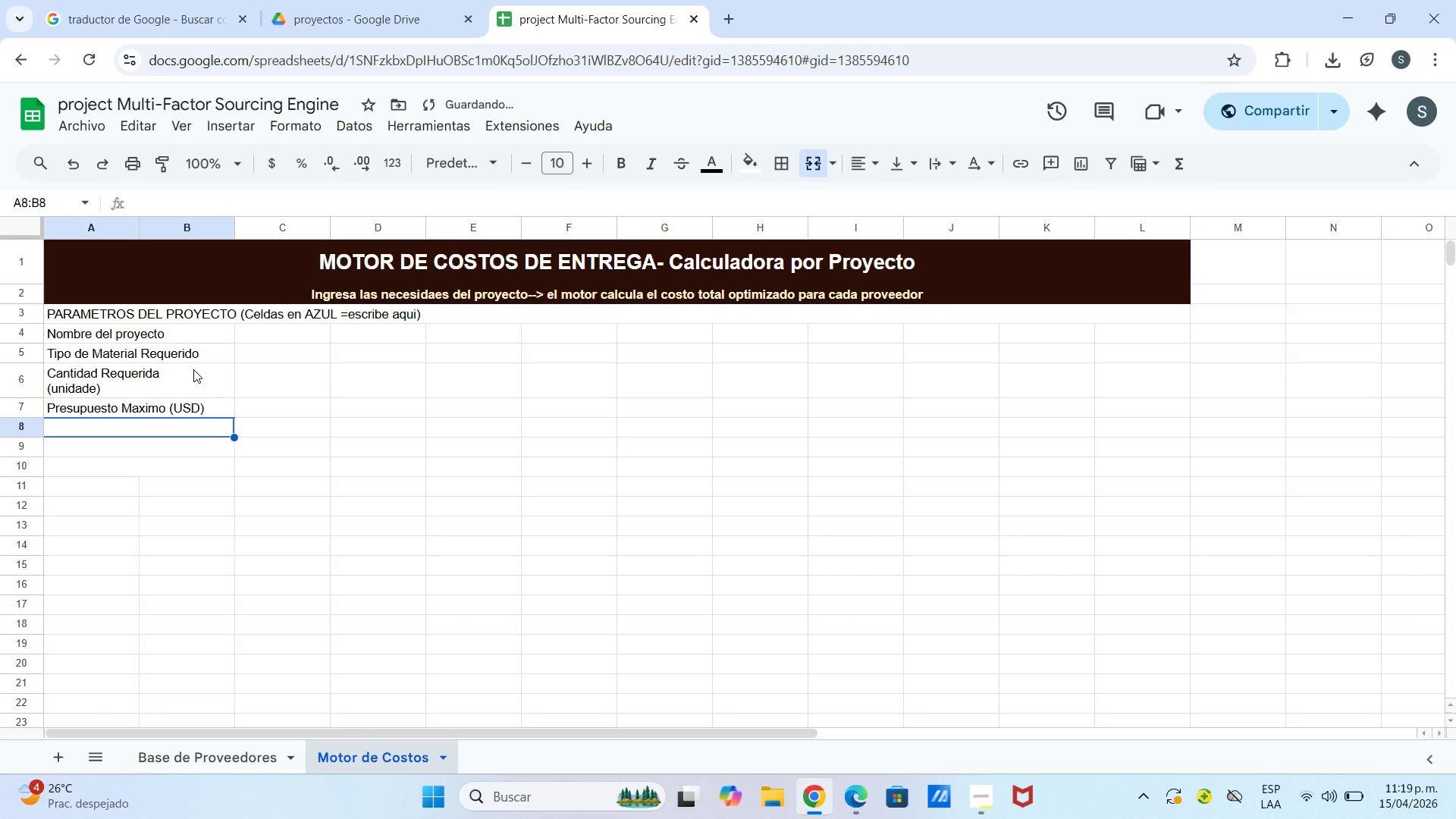 
type(Plazo Maximo Aceptable)
 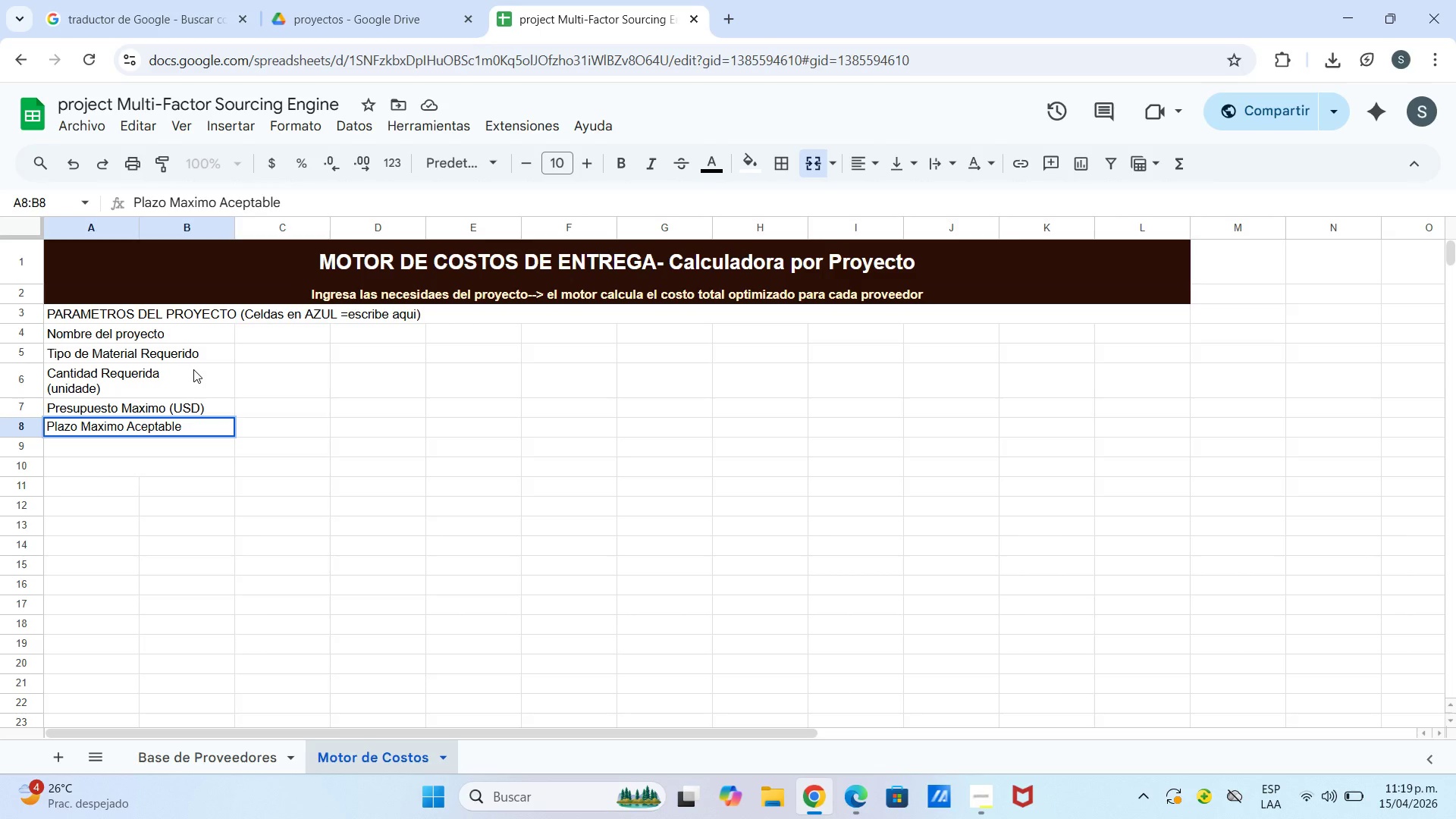 
key(Control+Enter)
 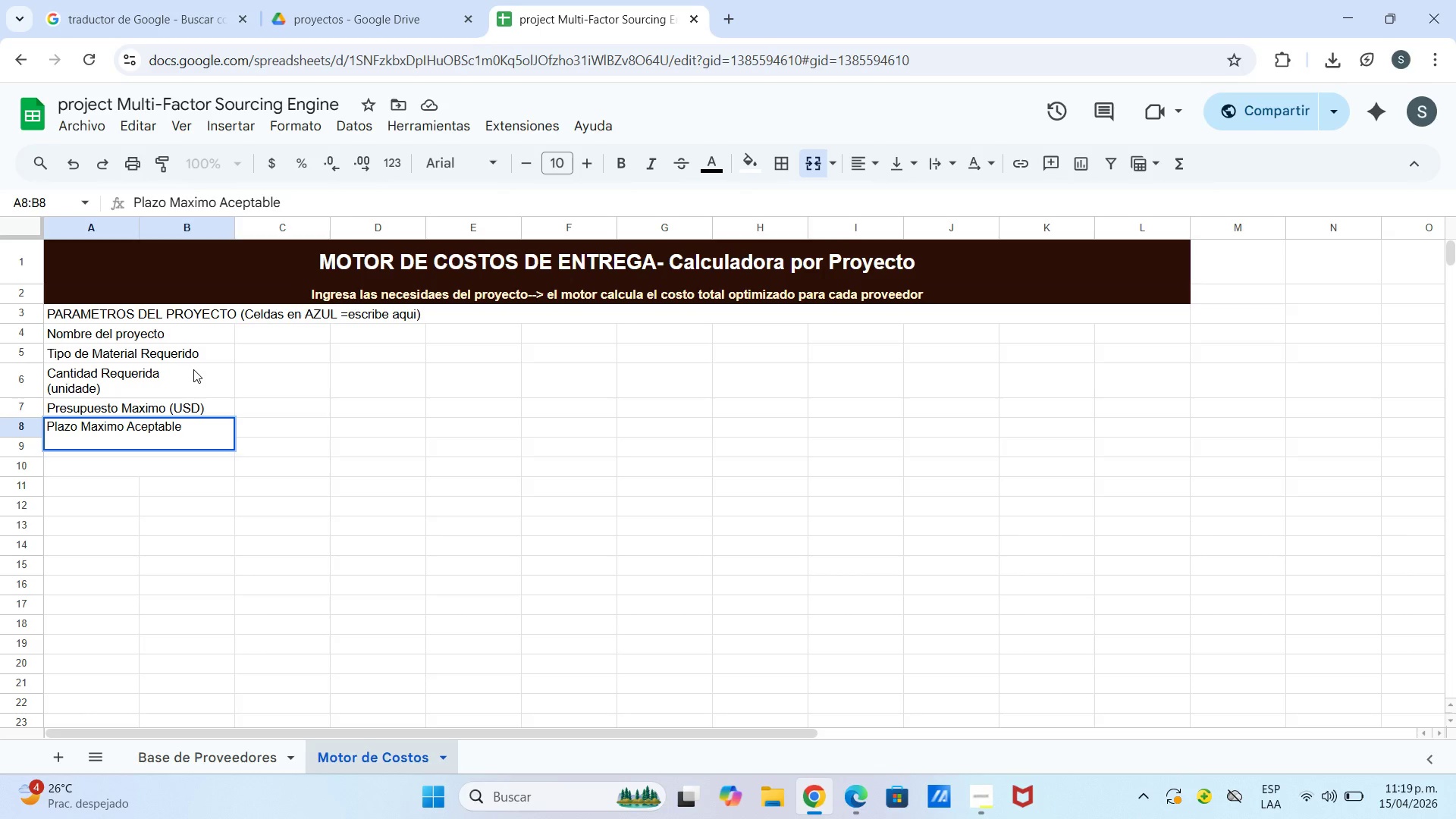 
type(*sem()
 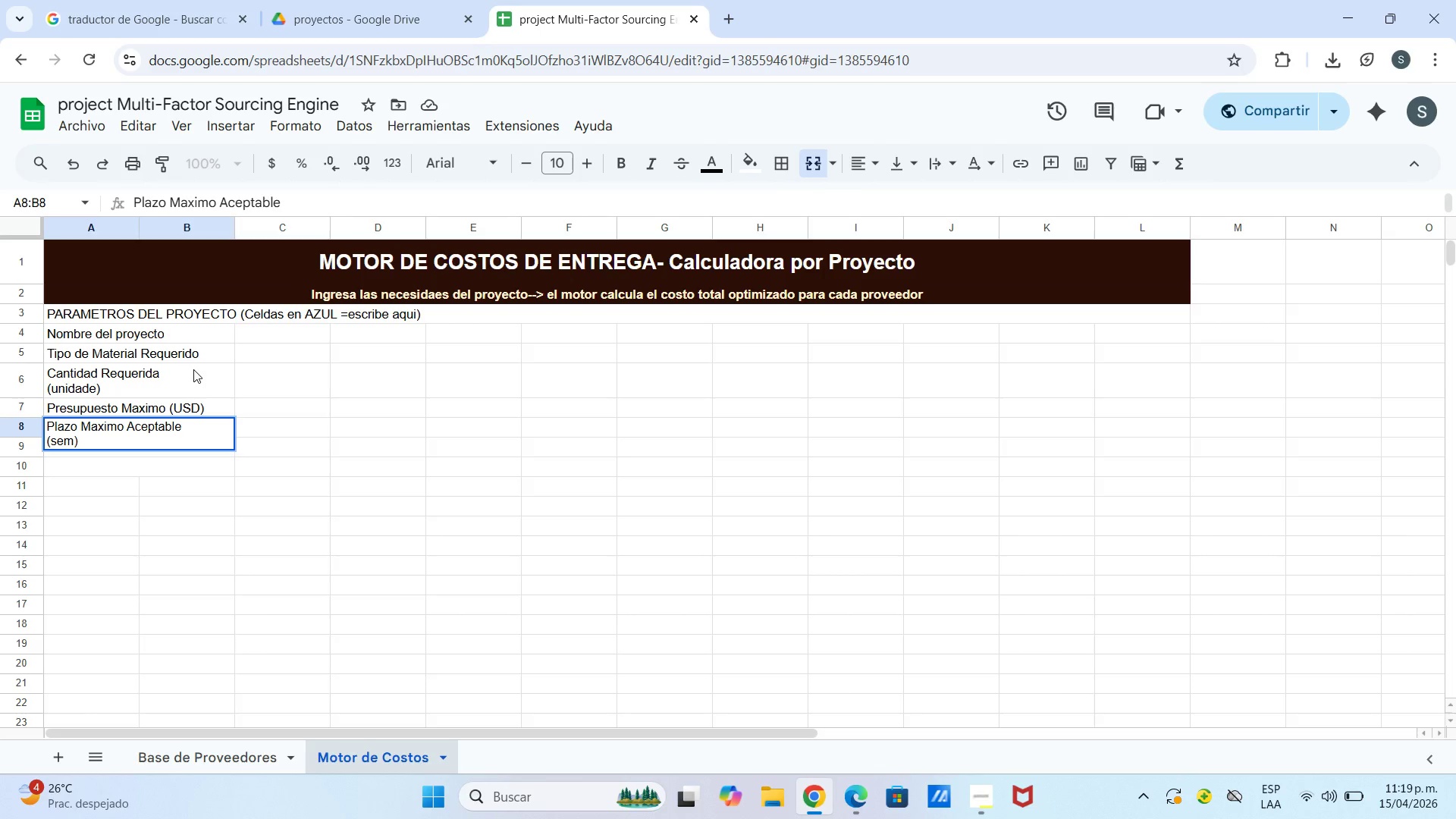 
key(Enter)
 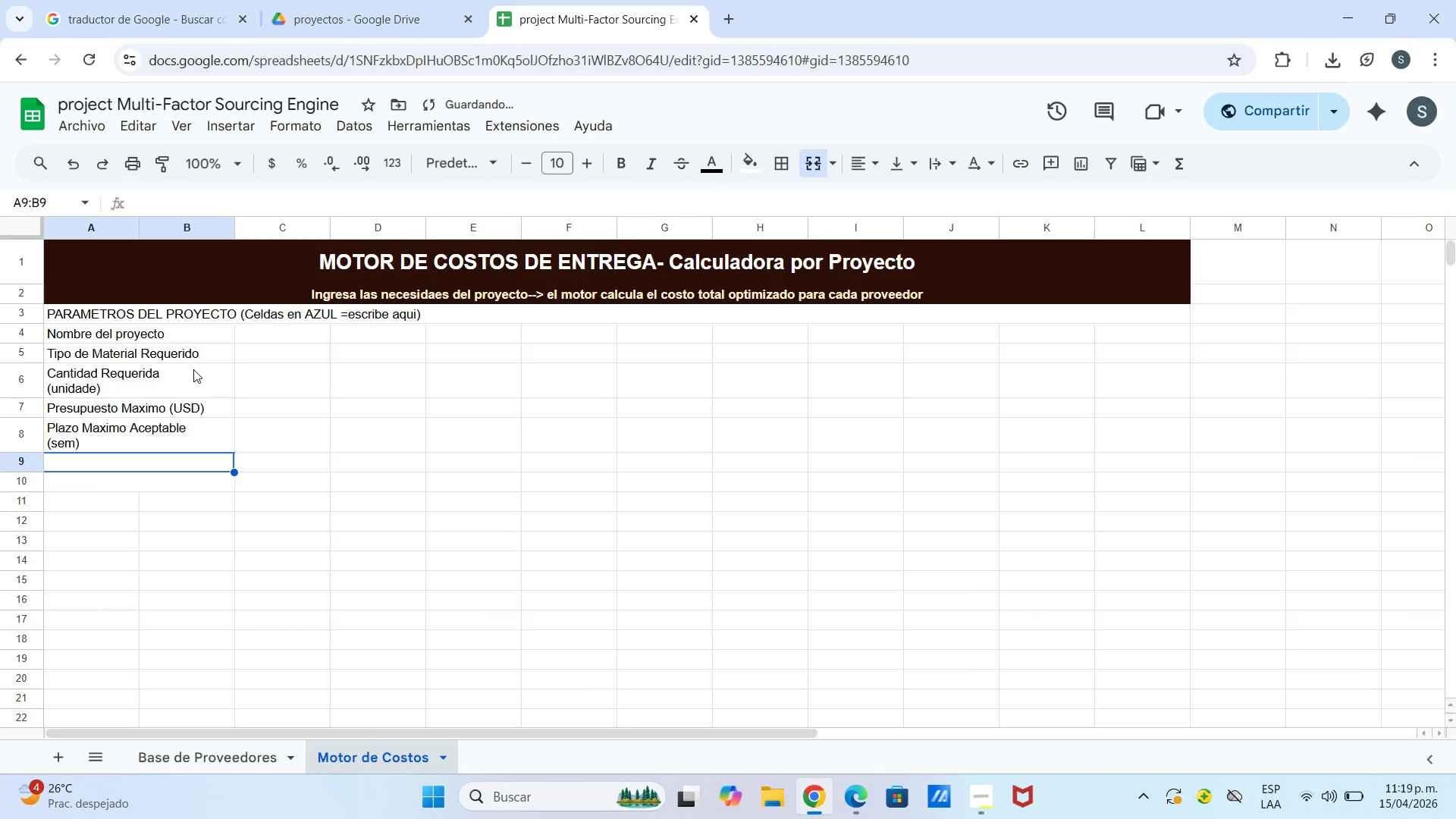 
type(Prioridad Calidadd)
key(Backspace)
type( *0-1()
 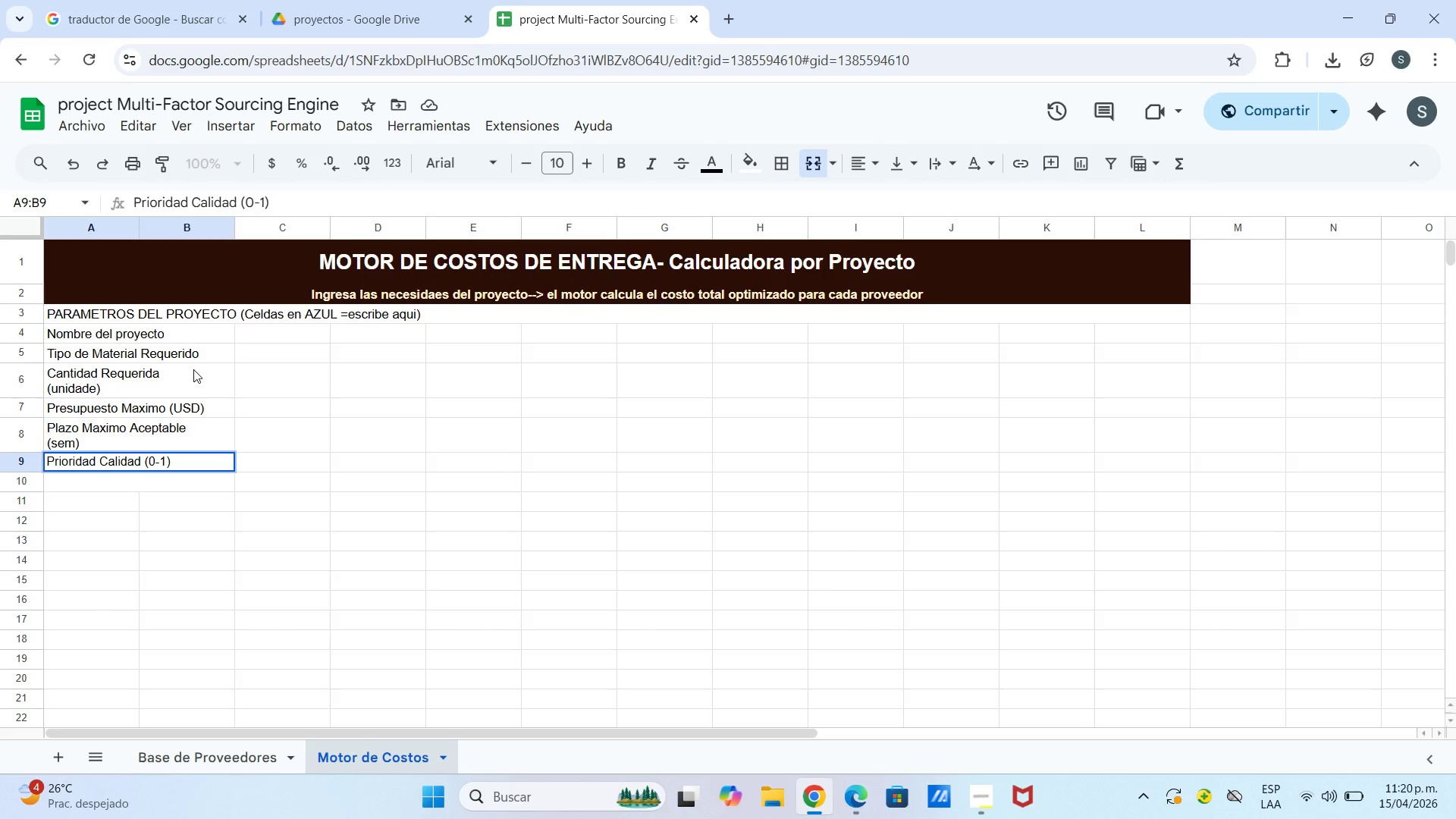 
key(Enter)
 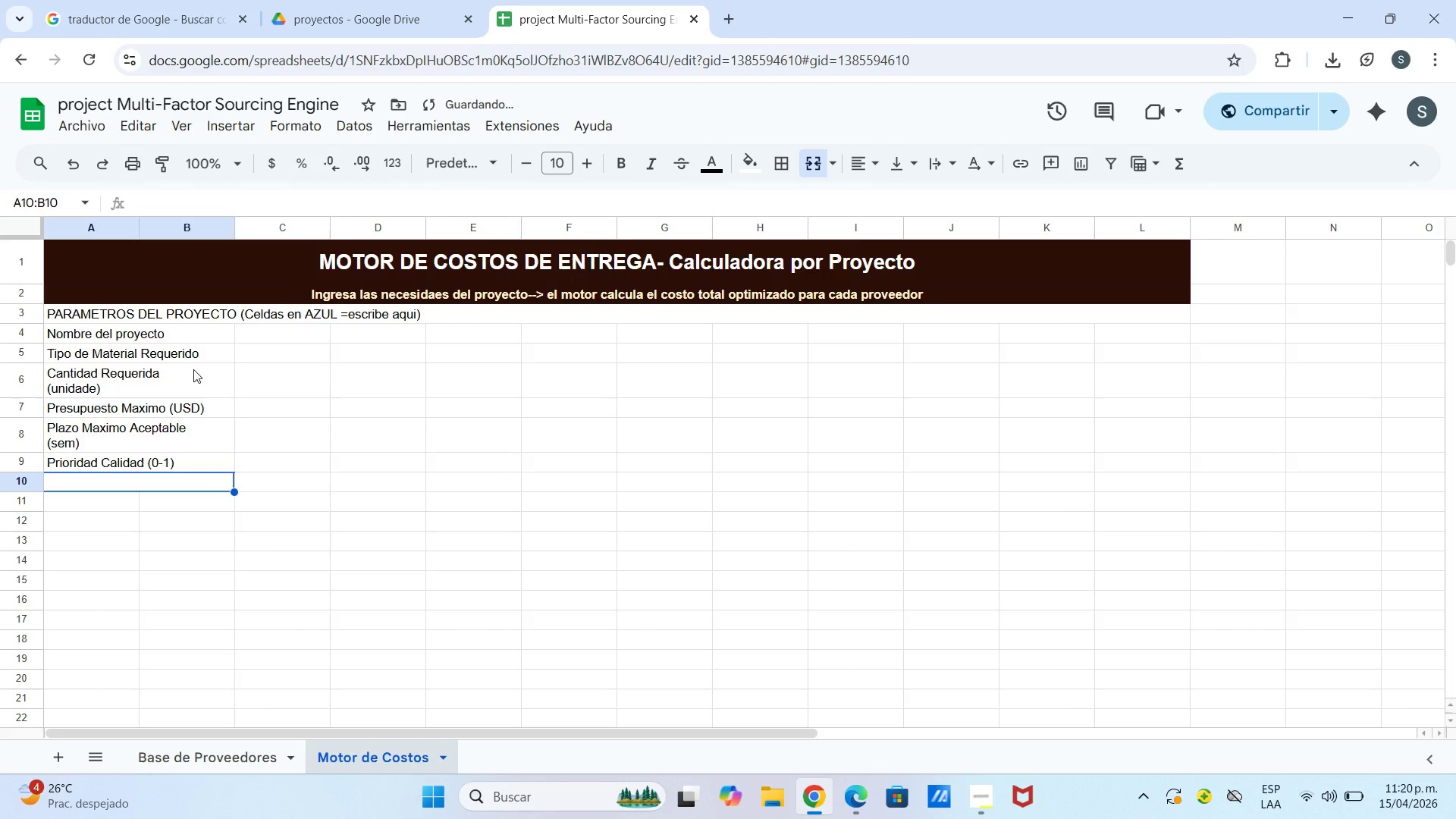 
type(Prioridad Velociad *0-1()
 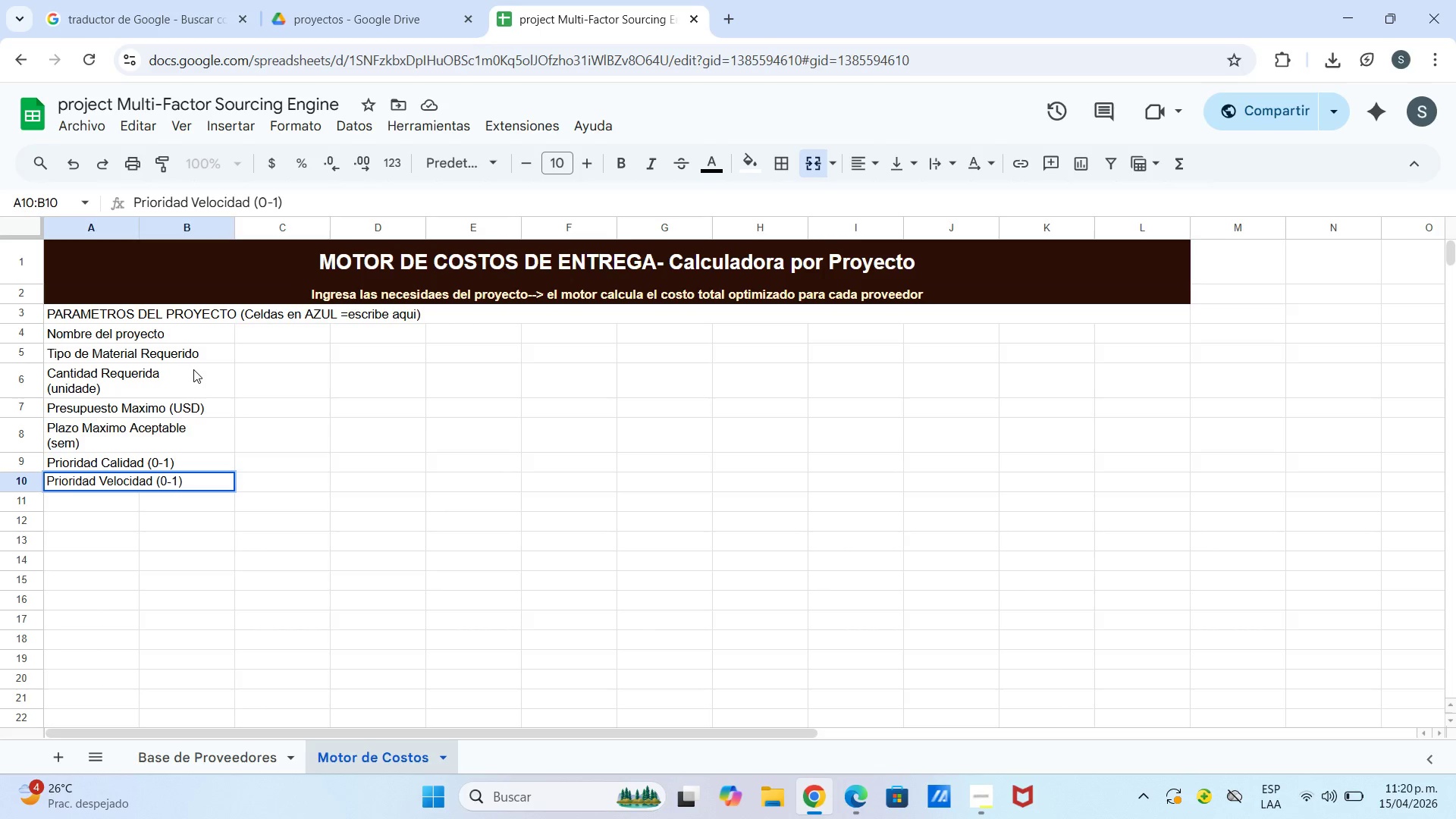 
wait(5.47)
 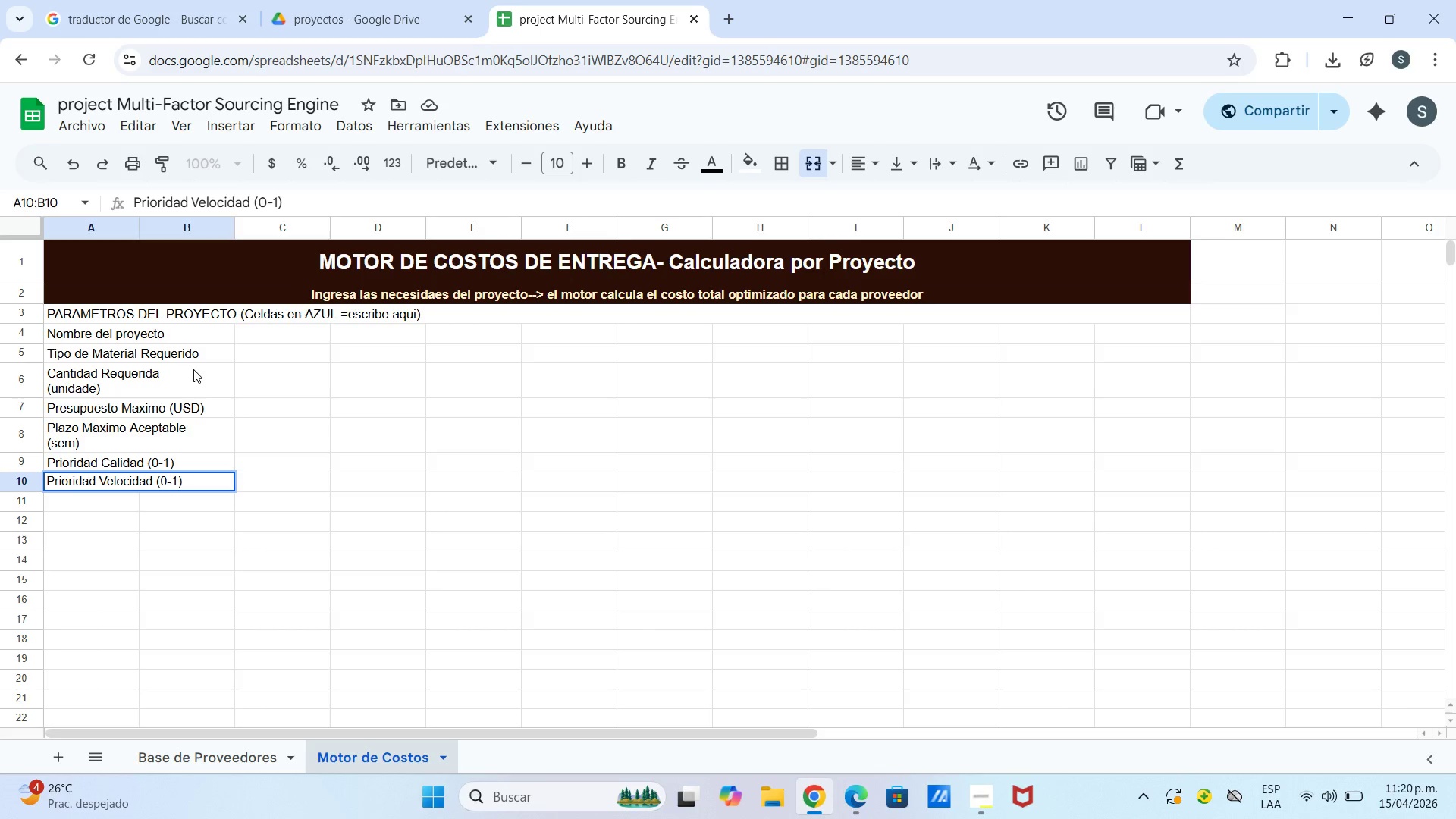 
left_click([254, 410])
 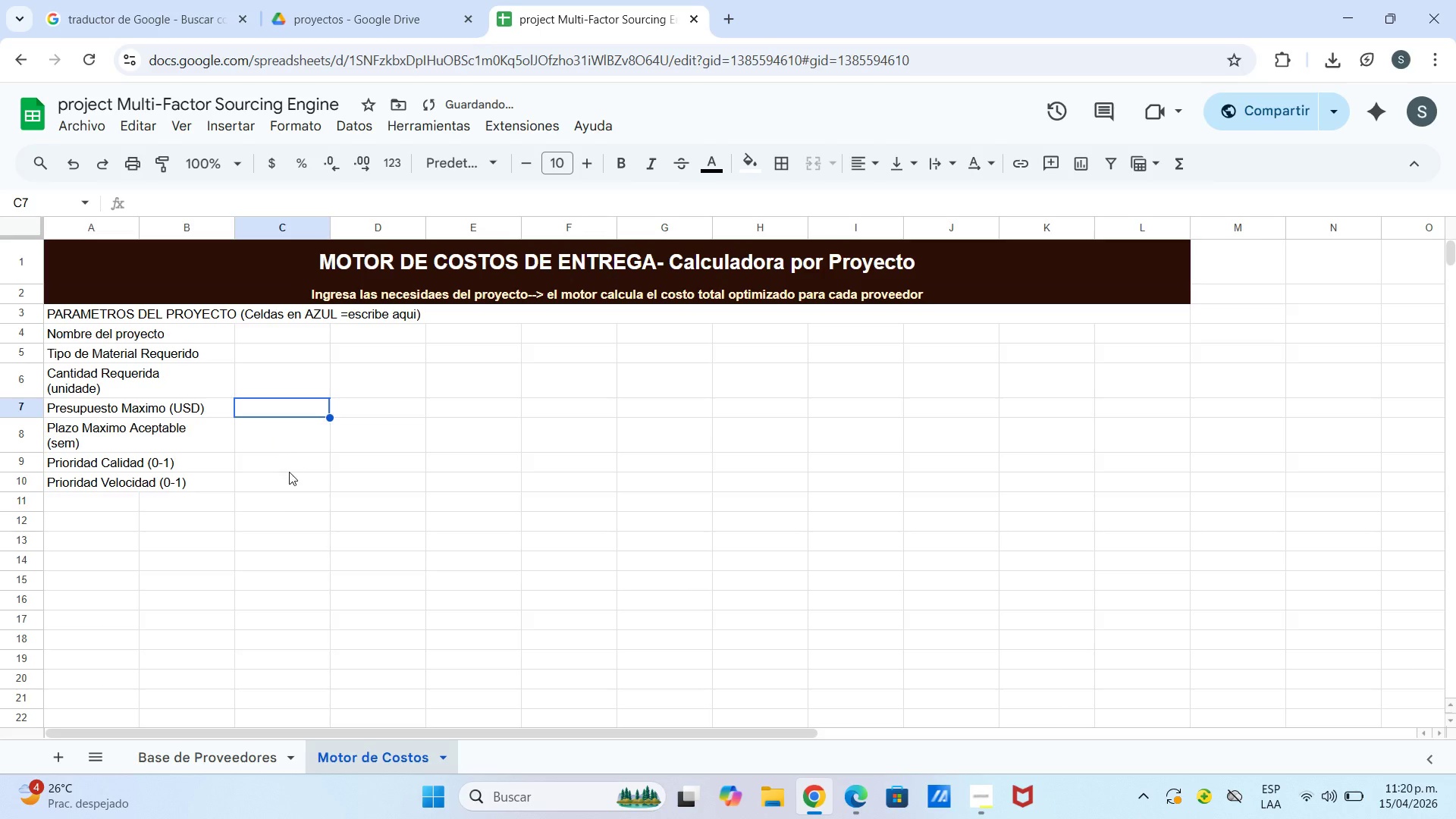 
left_click_drag(start_coordinate=[289, 475], to_coordinate=[284, 475])
 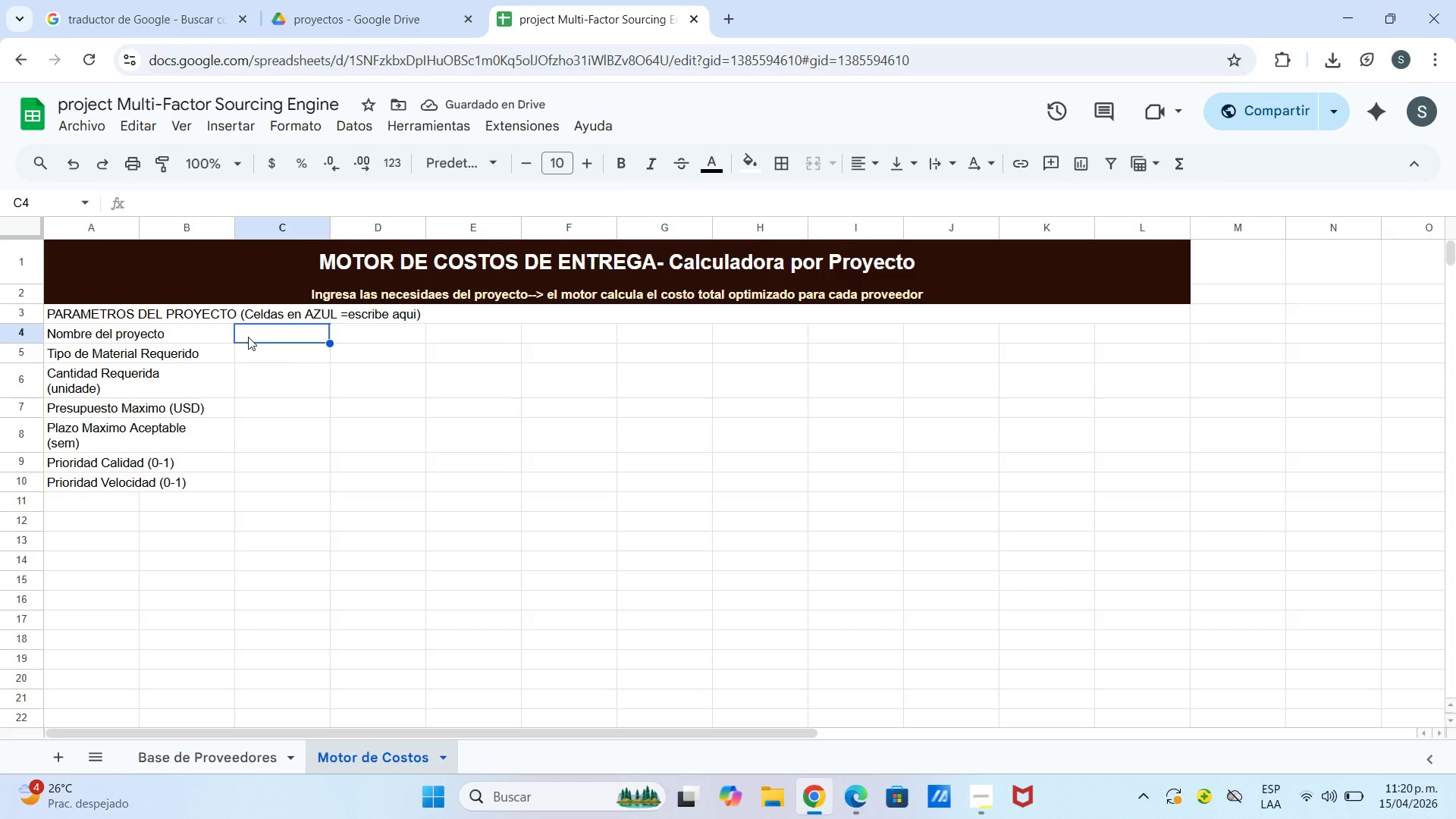 
wait(5.48)
 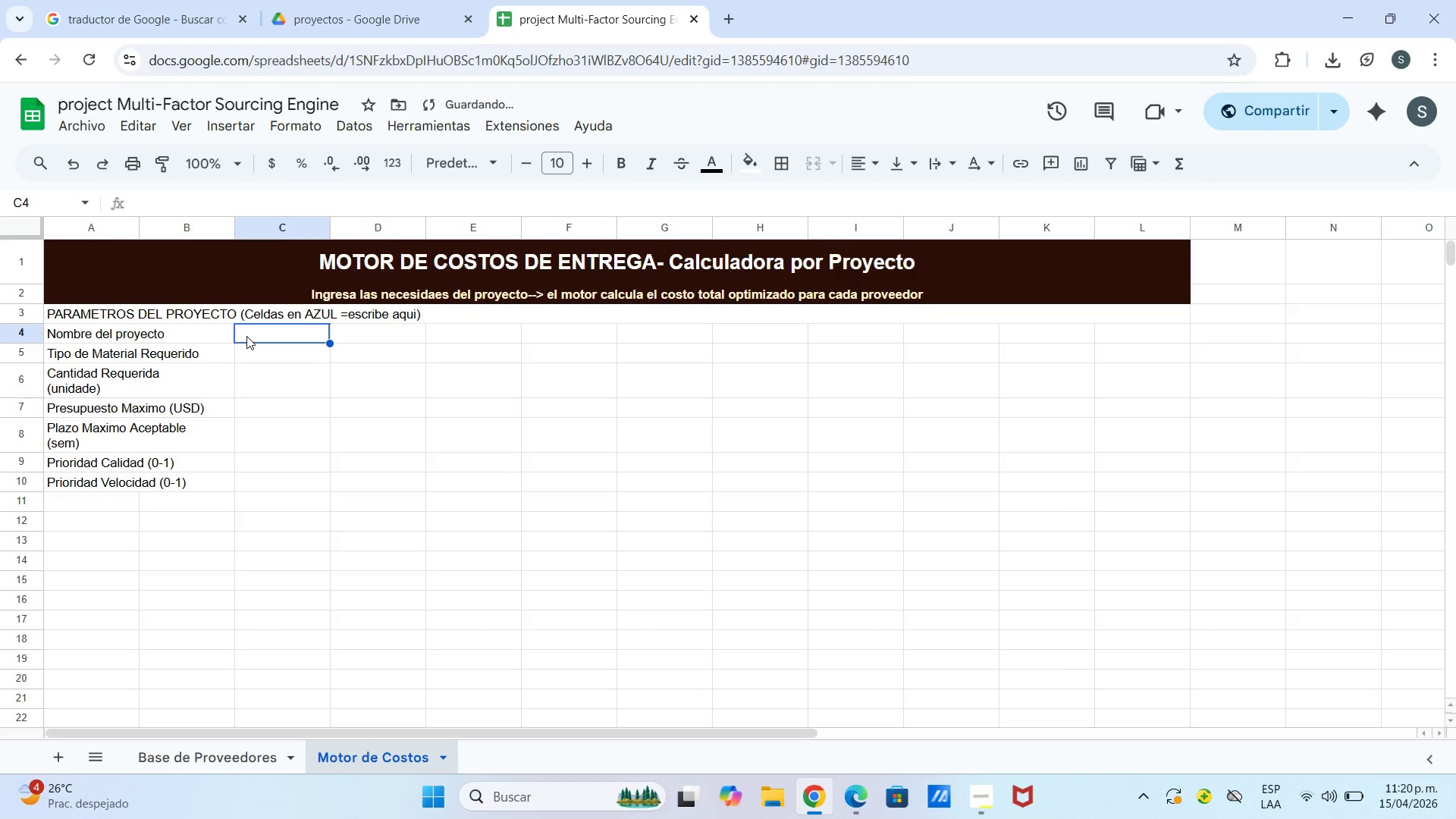 
type(Restauracion)
 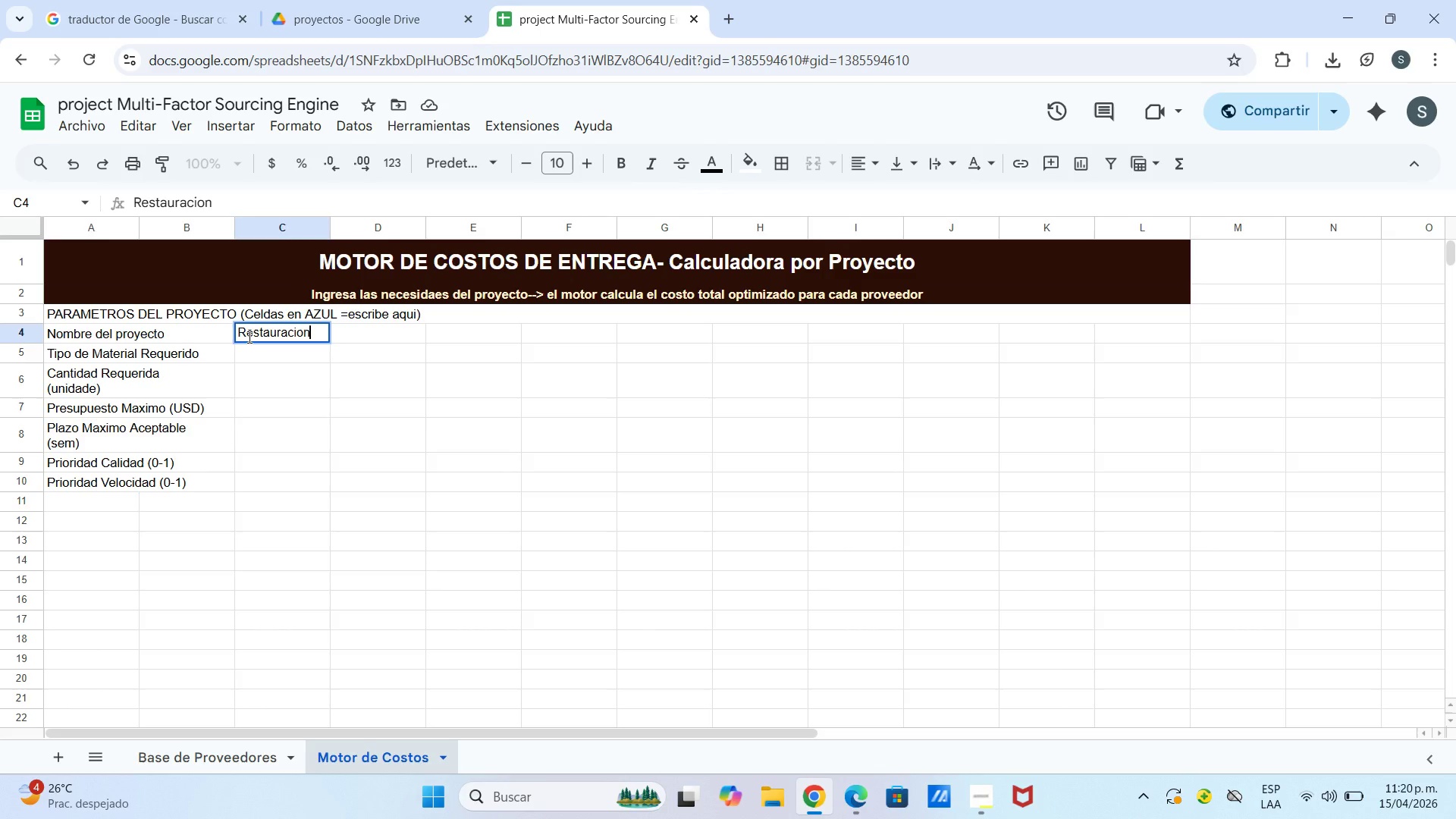 
key(Control+Enter)
 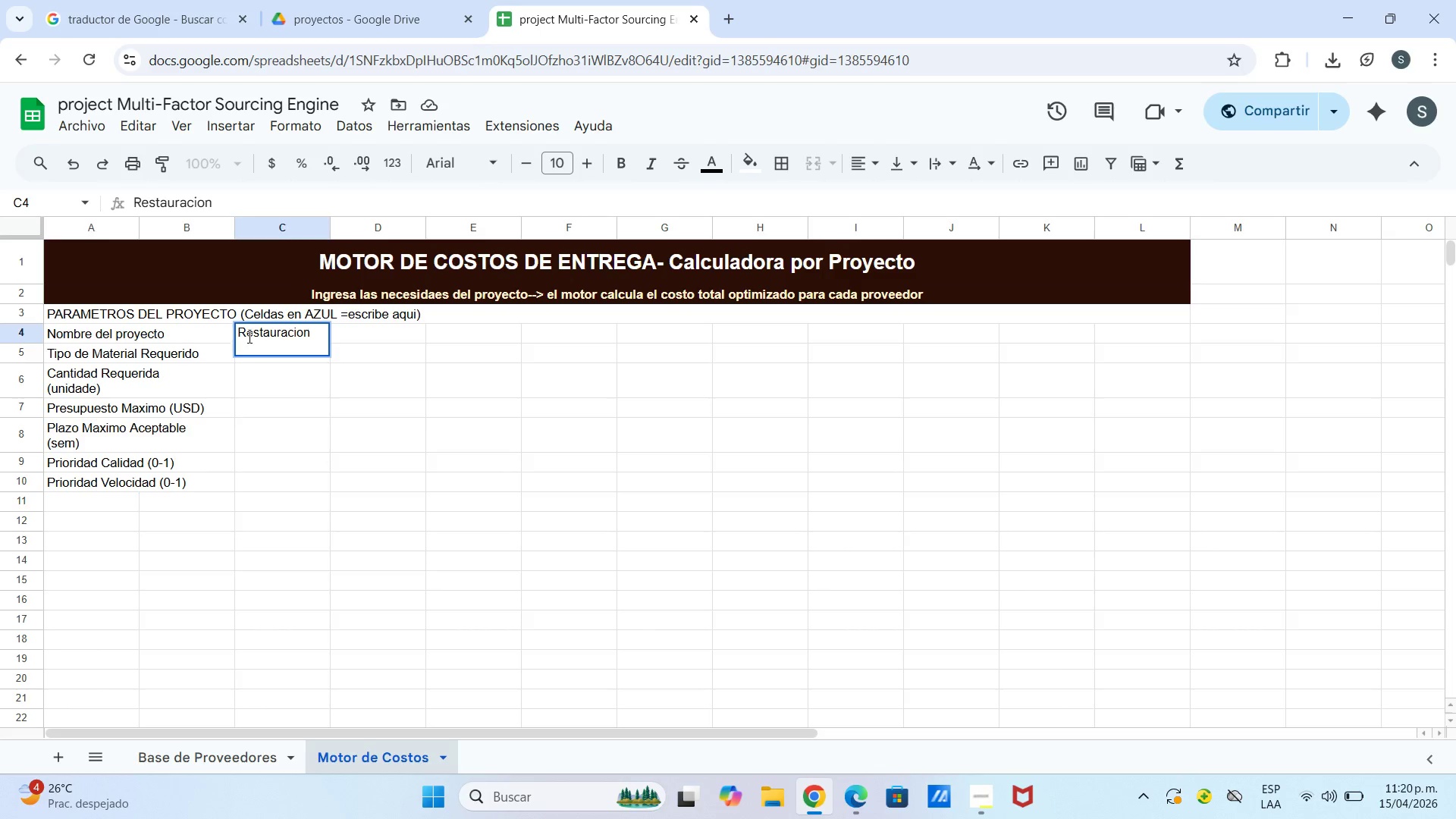 
type(Ferrari 250)
 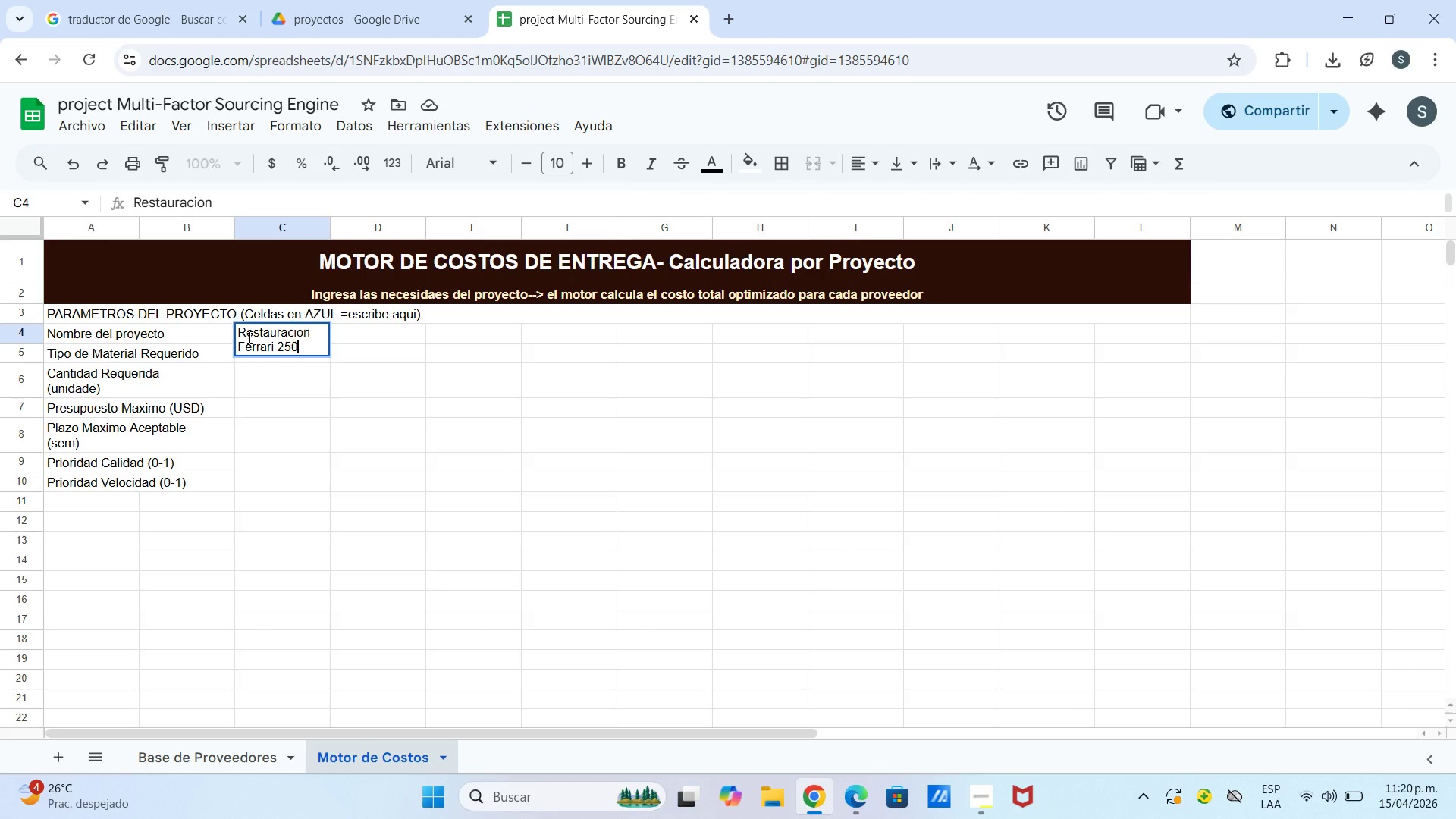 
wait(5.98)
 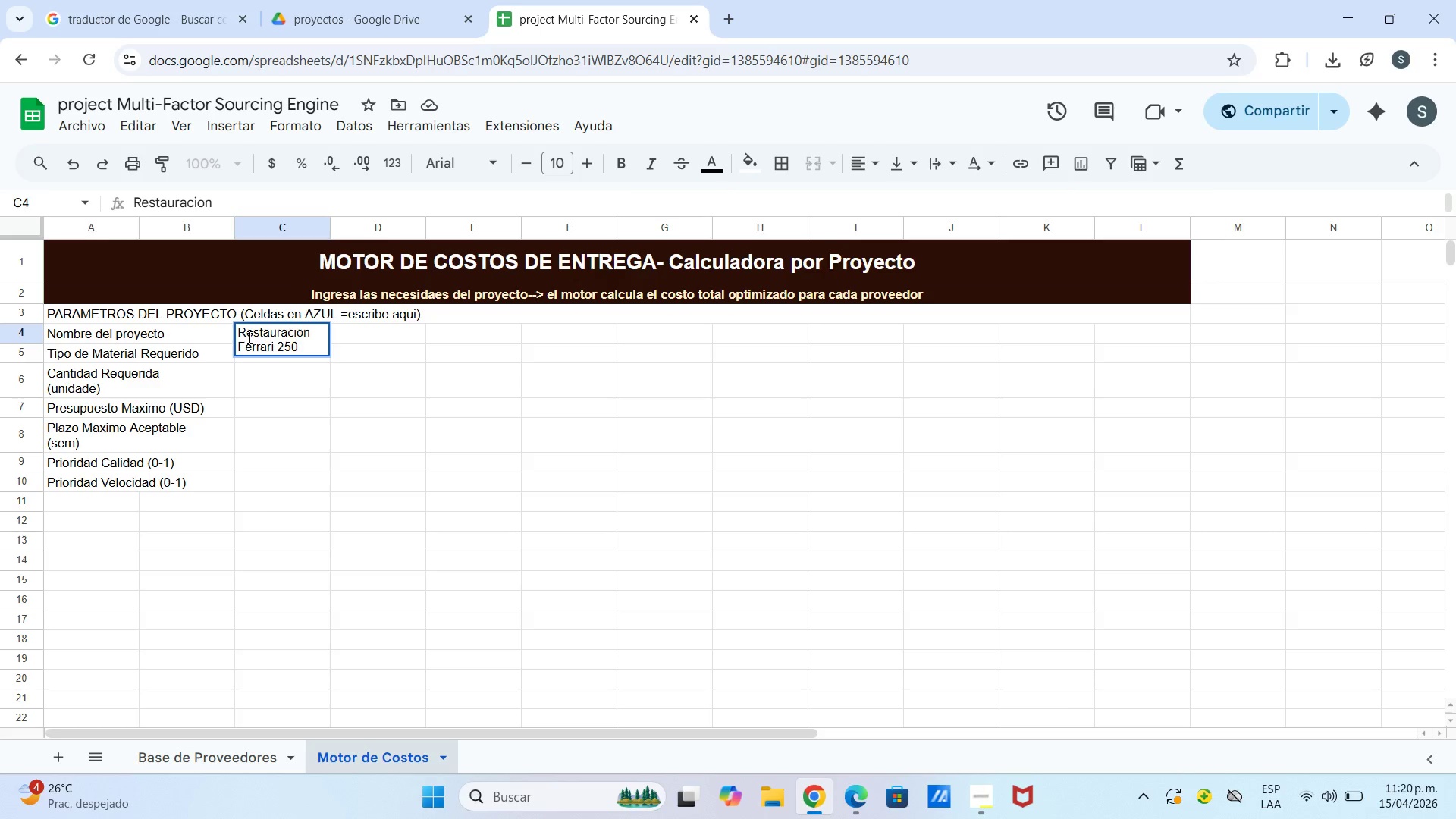 
hold_key(key=ShiftLeft, duration=0.44)
 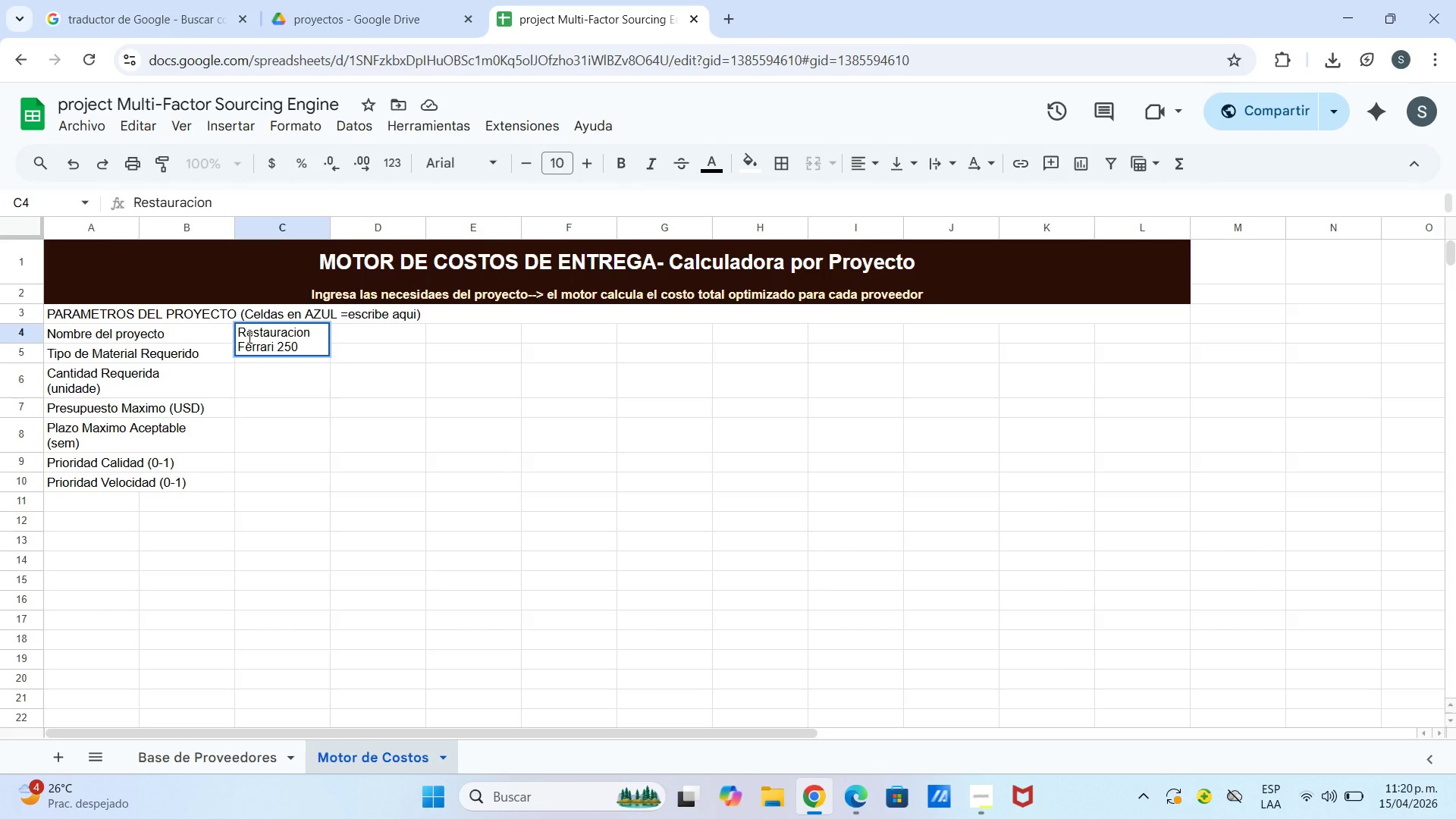 
key(Control+Enter)
 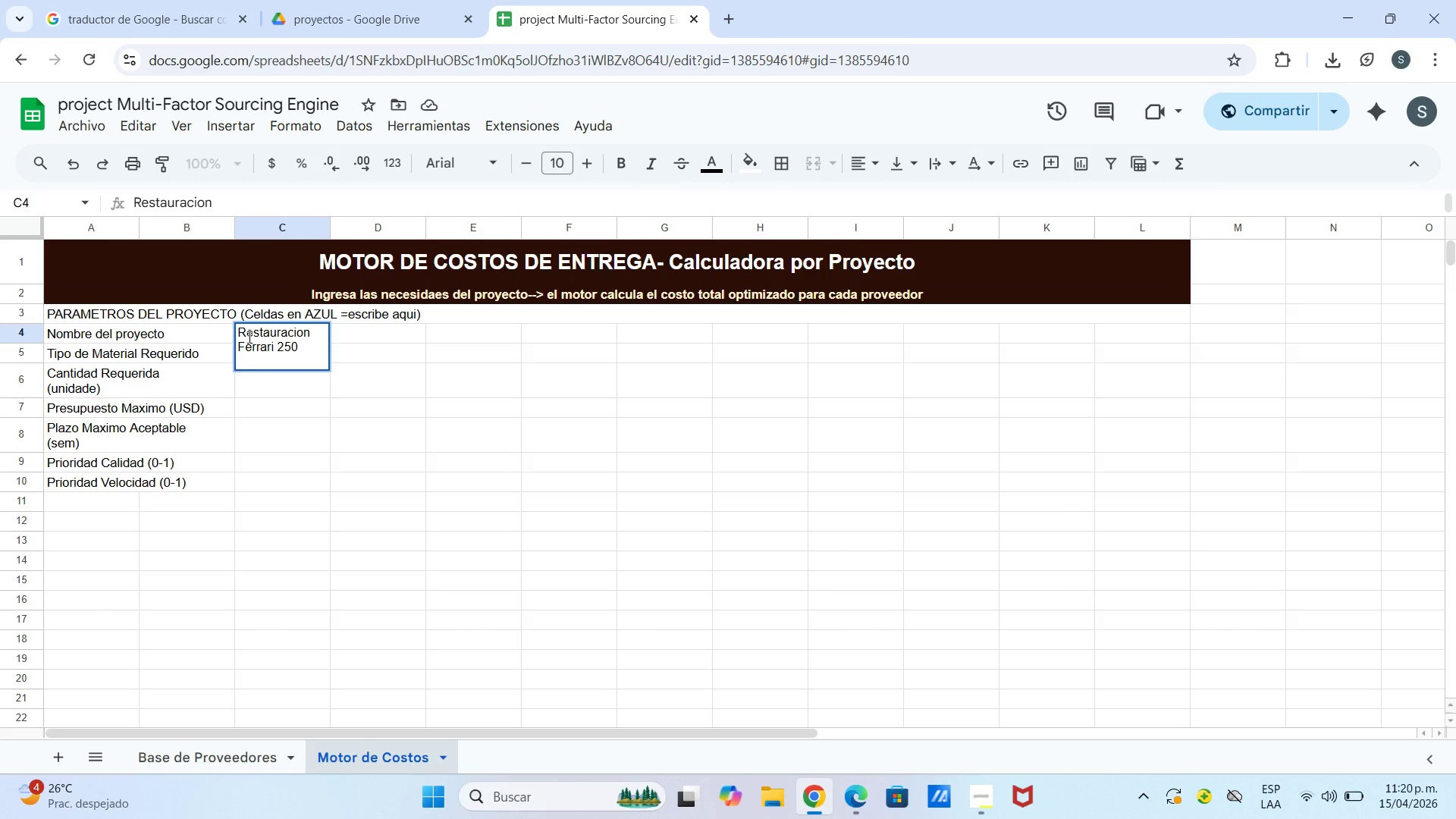 
type(GTE 1962)
 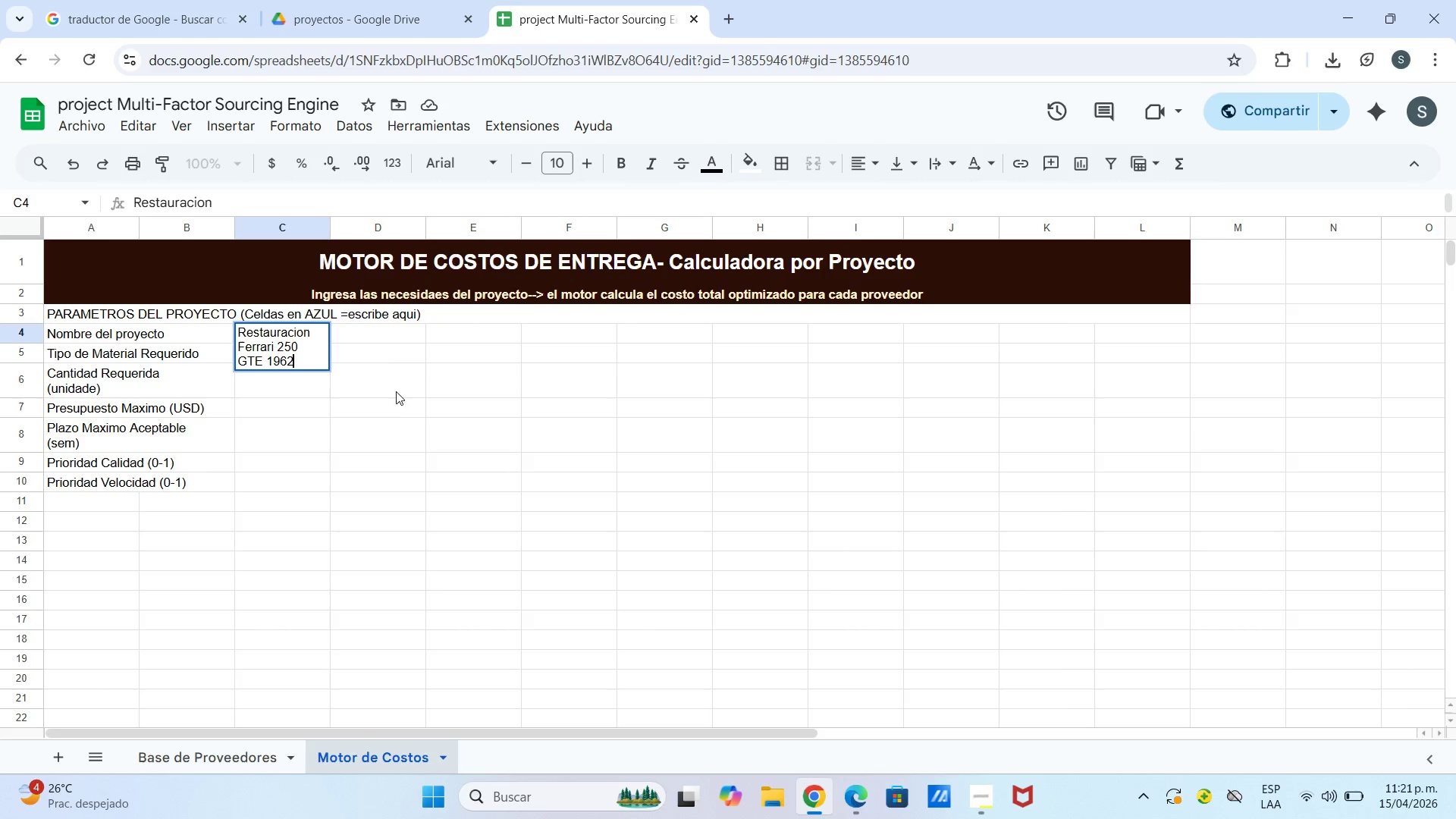 
left_click([400, 399])
 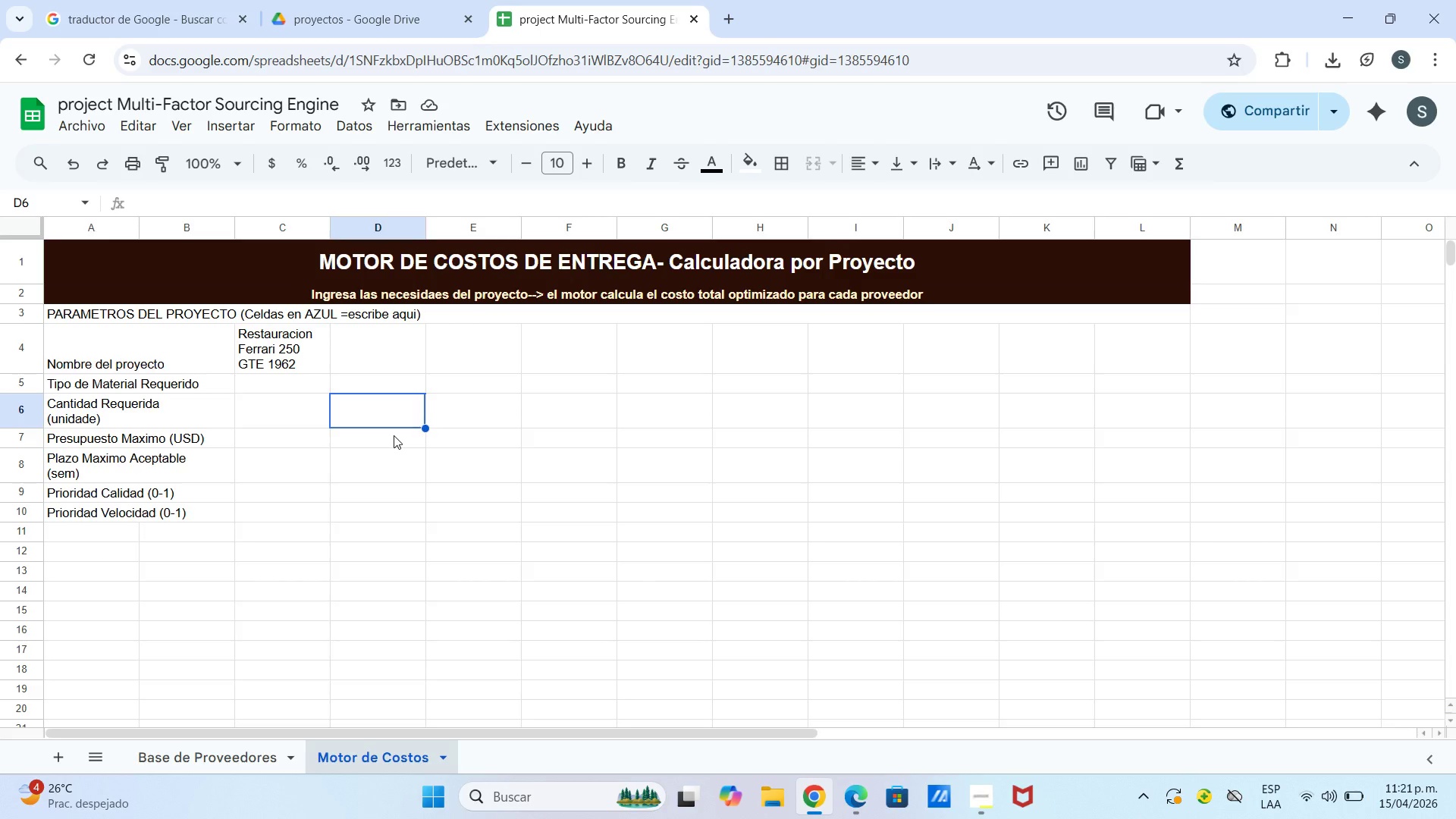 
wait(21.11)
 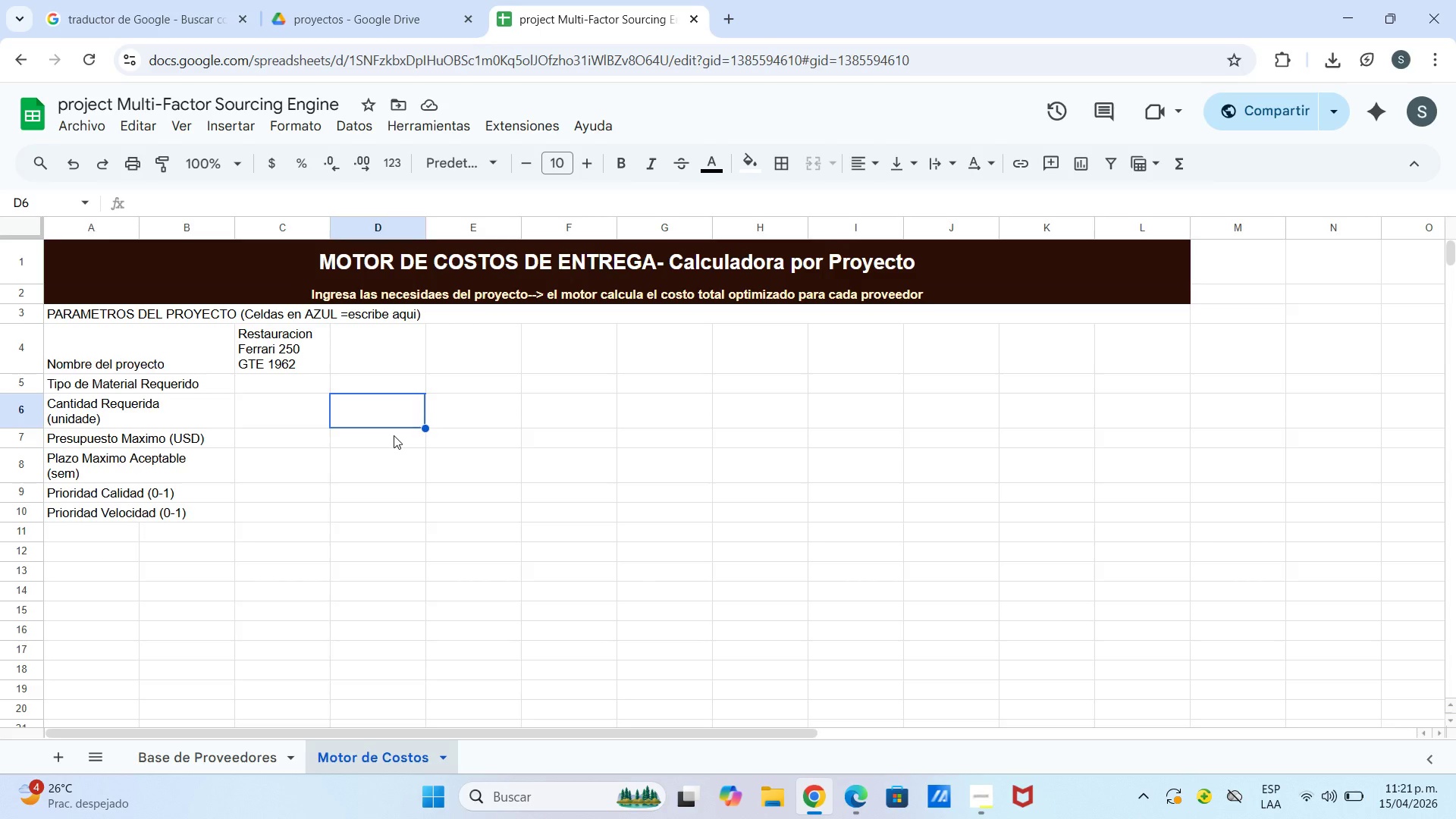 
left_click([273, 383])
 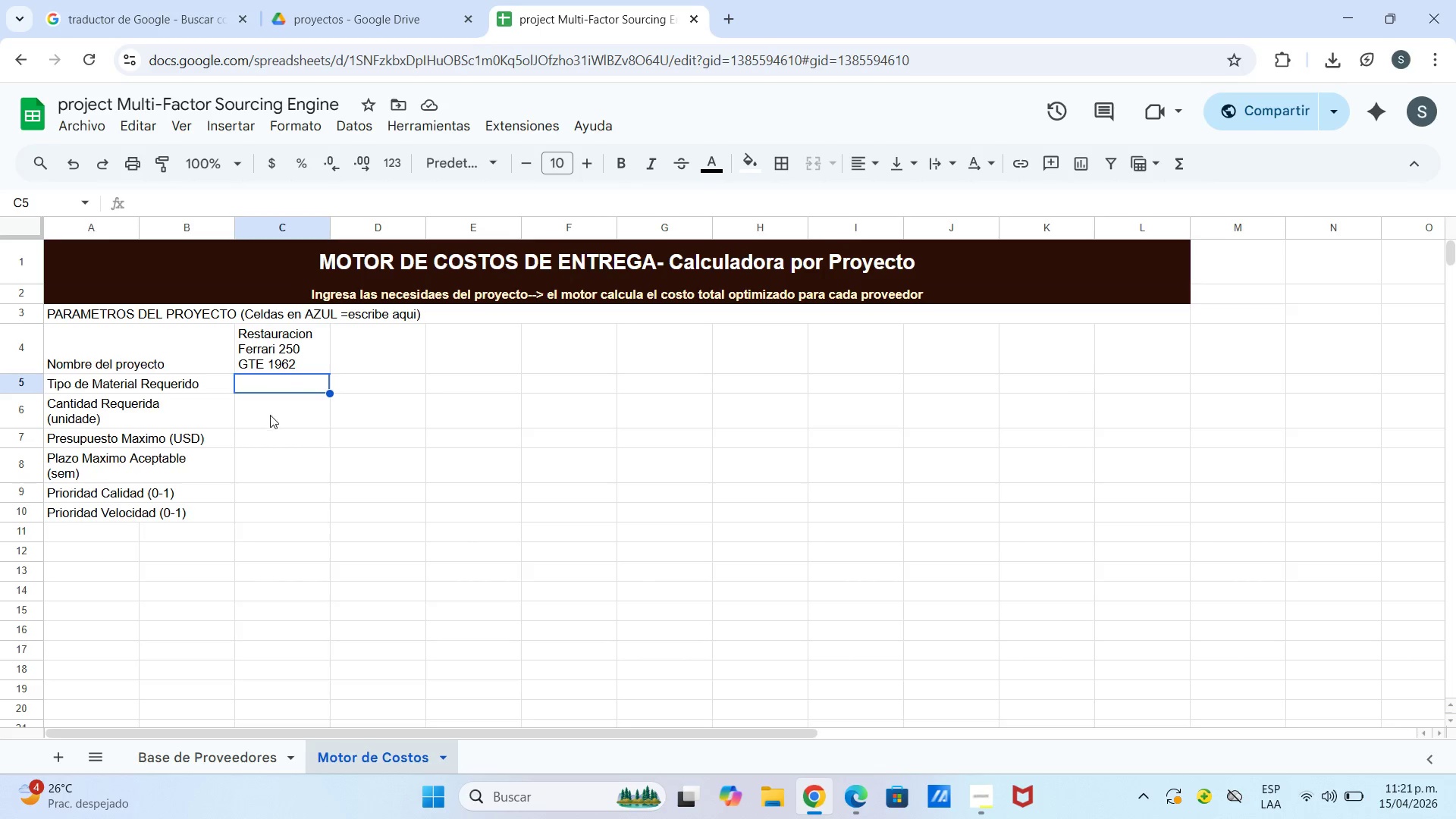 
scroll: coordinate [457, 726], scroll_direction: down, amount: 7.0
 